 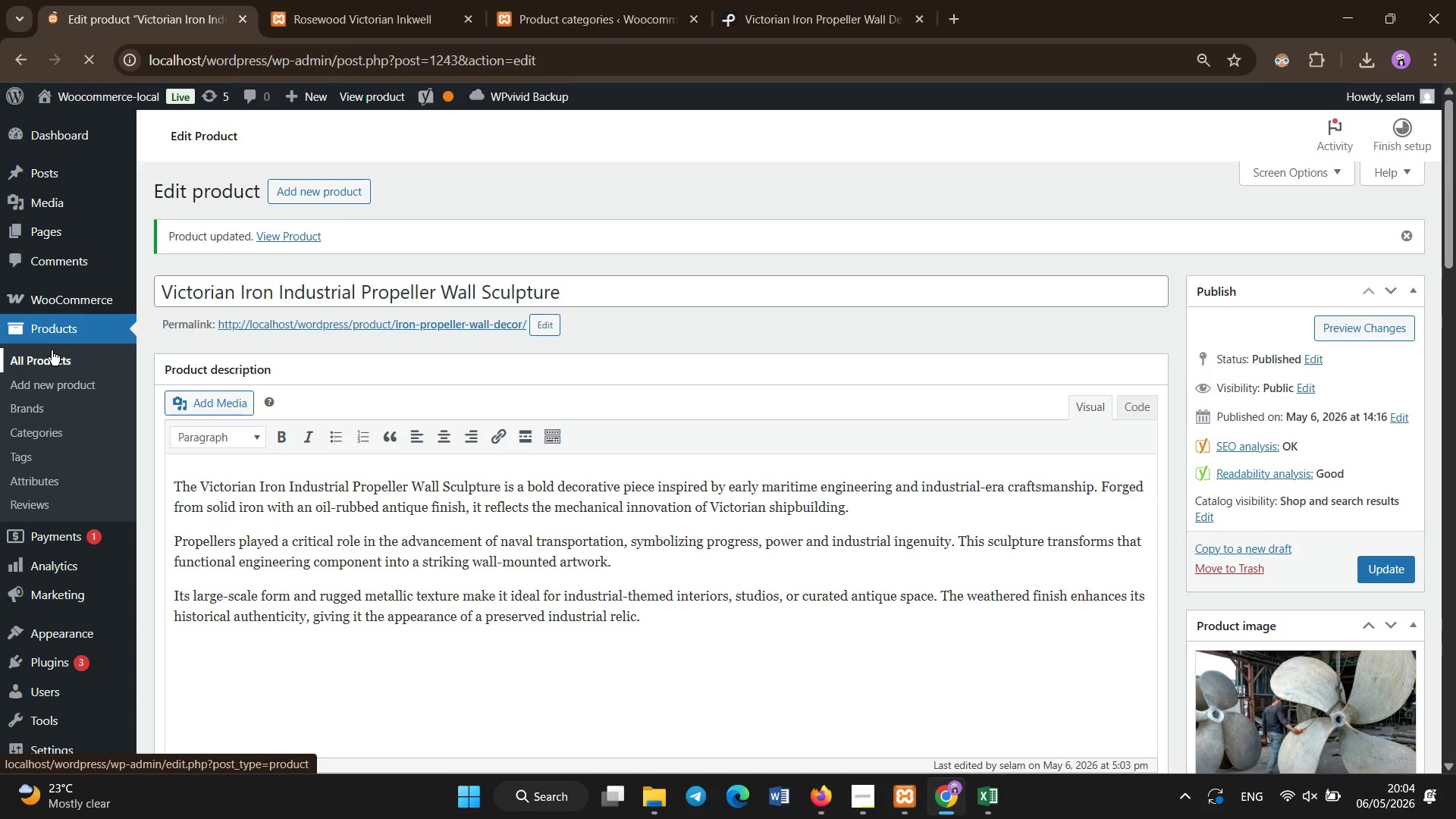 
scroll: coordinate [52, 350], scroll_direction: down, amount: 15.0
 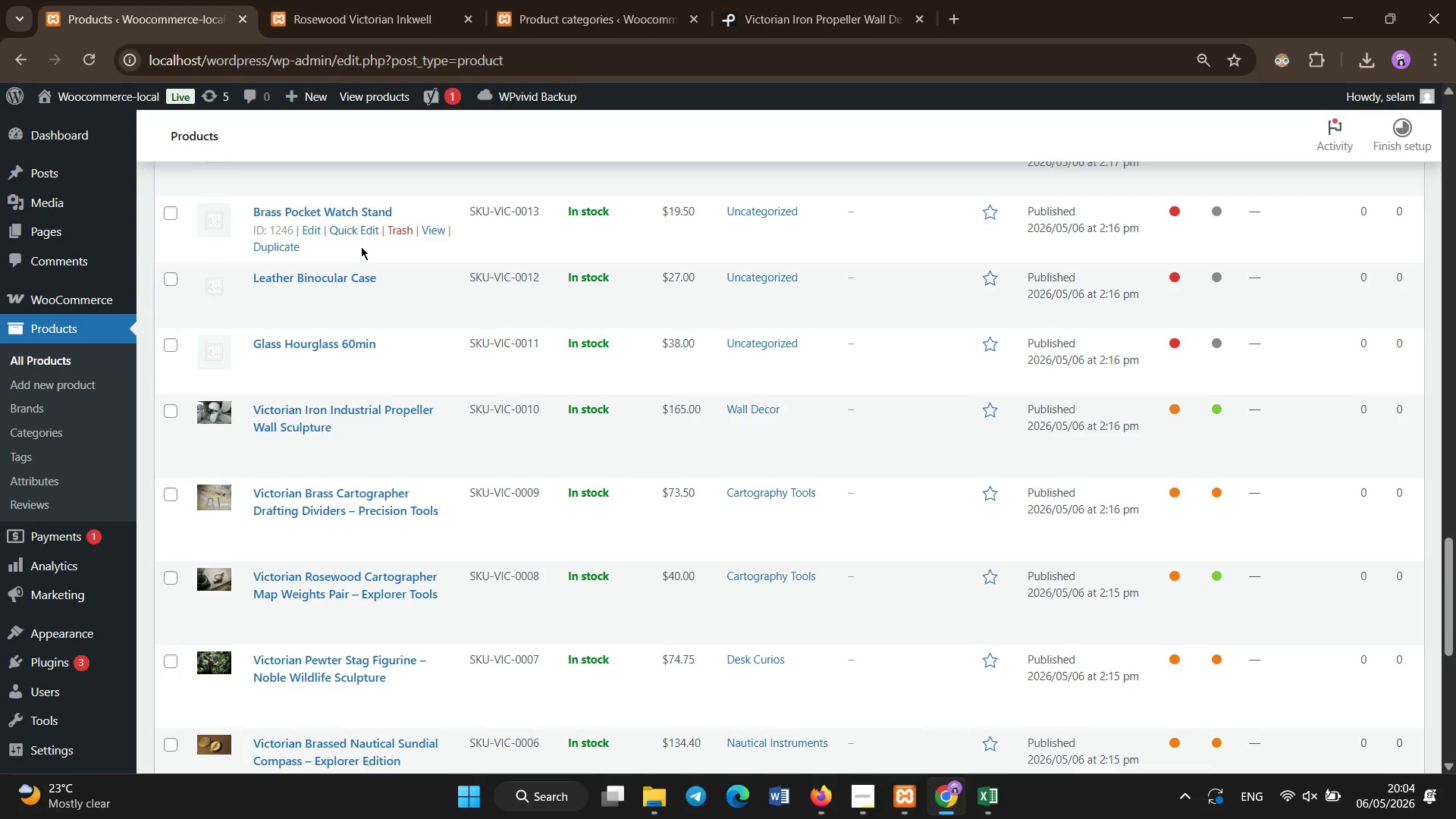 
left_click([322, 341])
 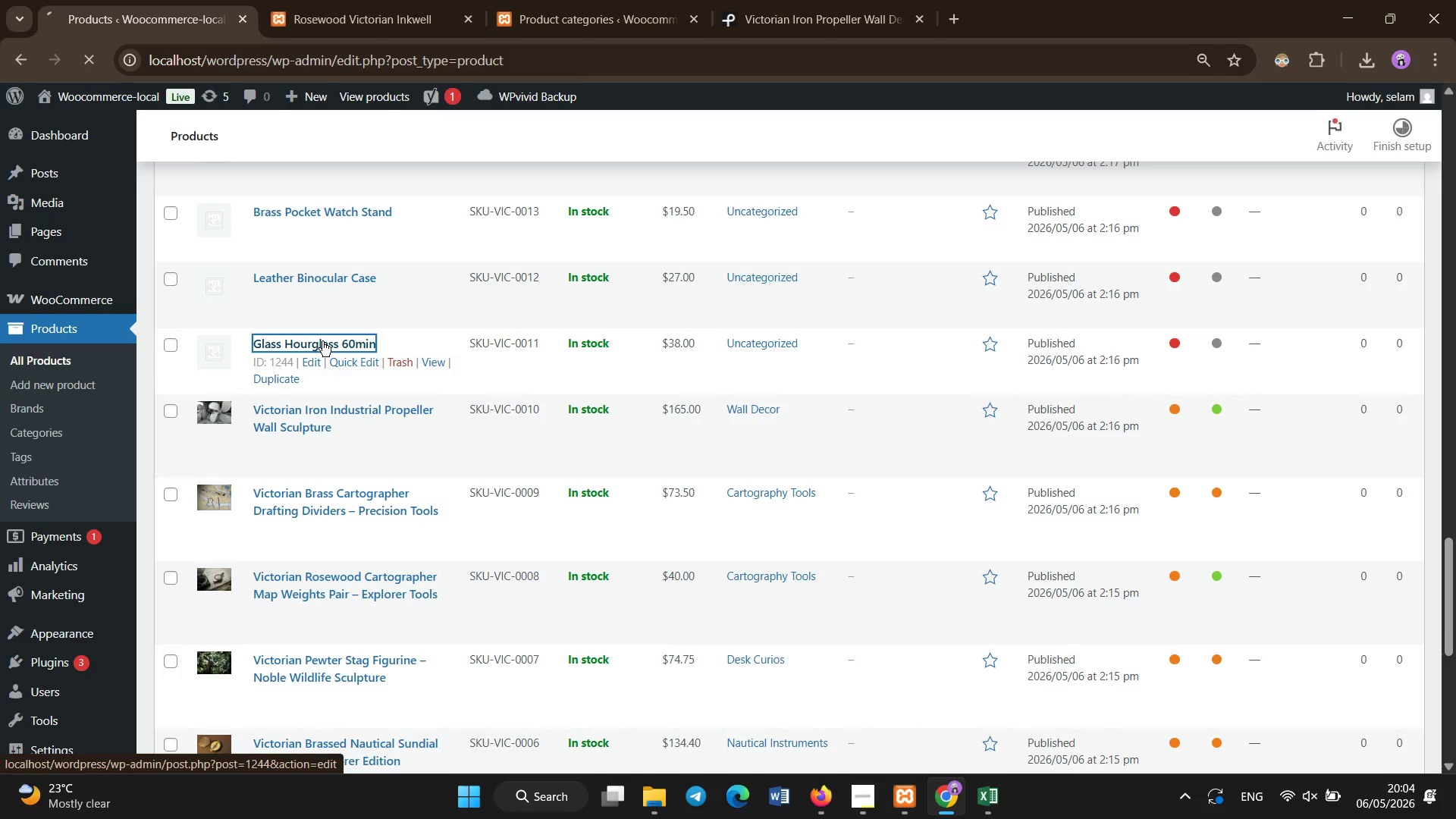 
wait(9.34)
 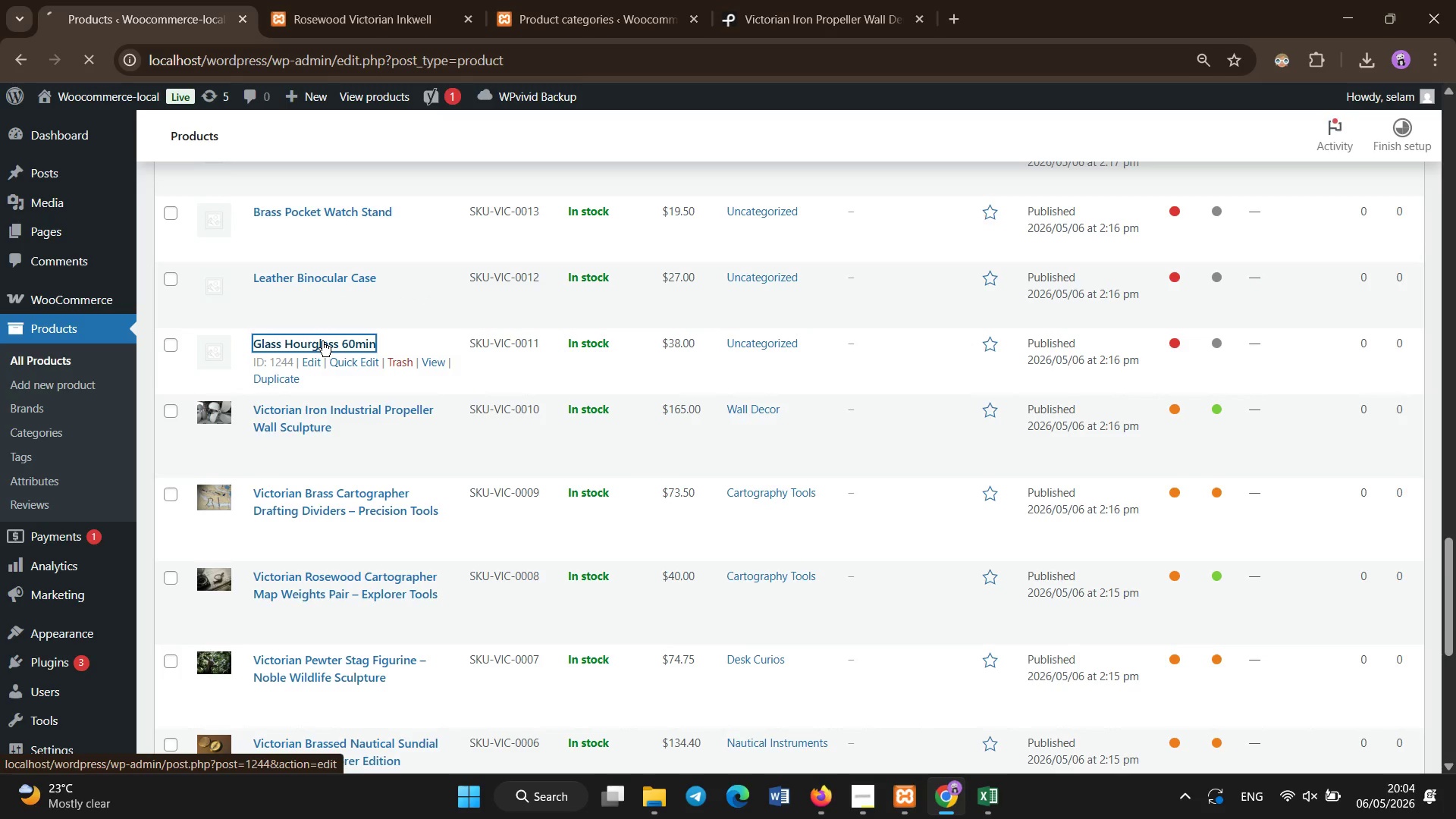 
left_click([477, 240])
 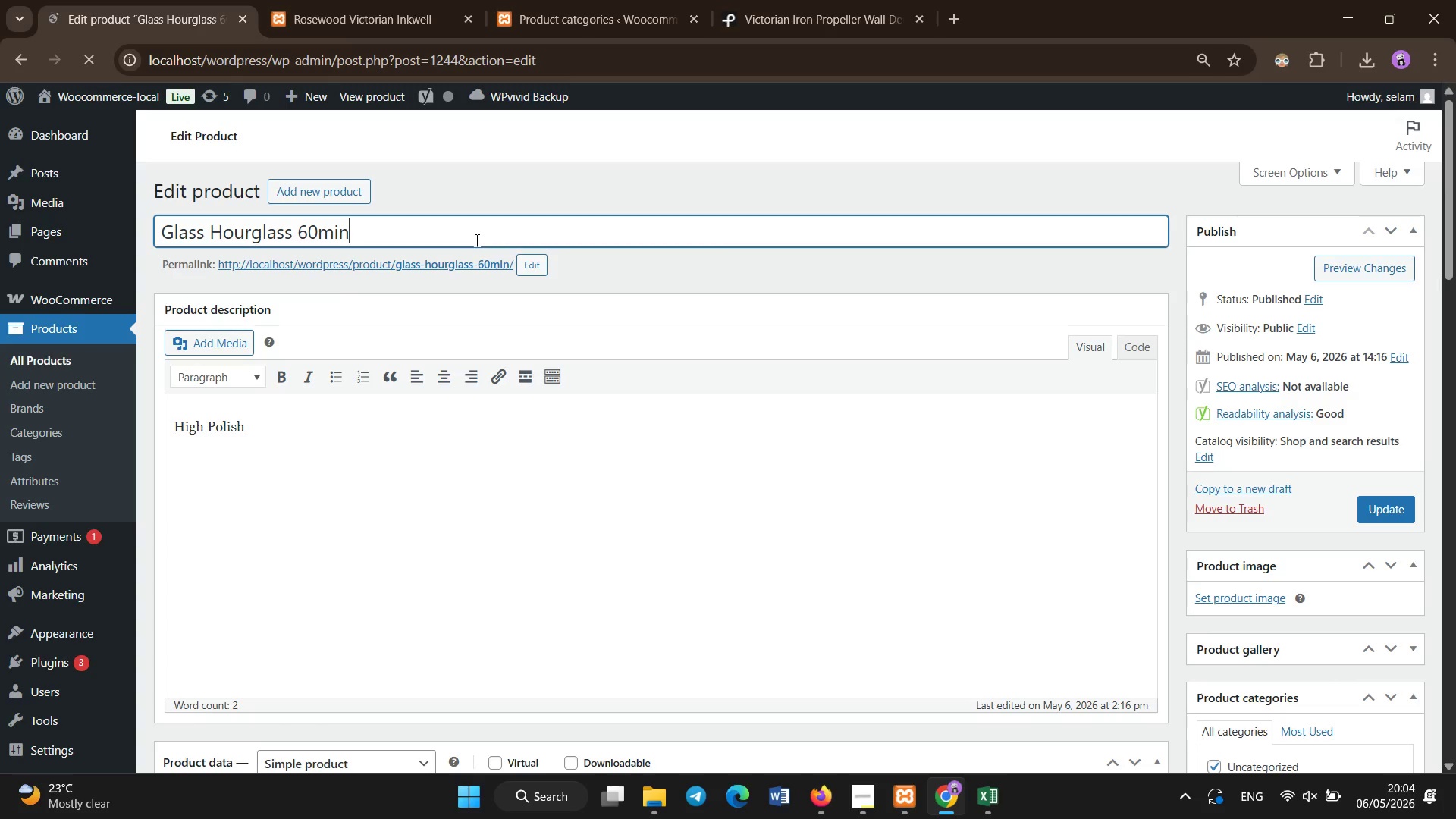 
key(Control+A)
 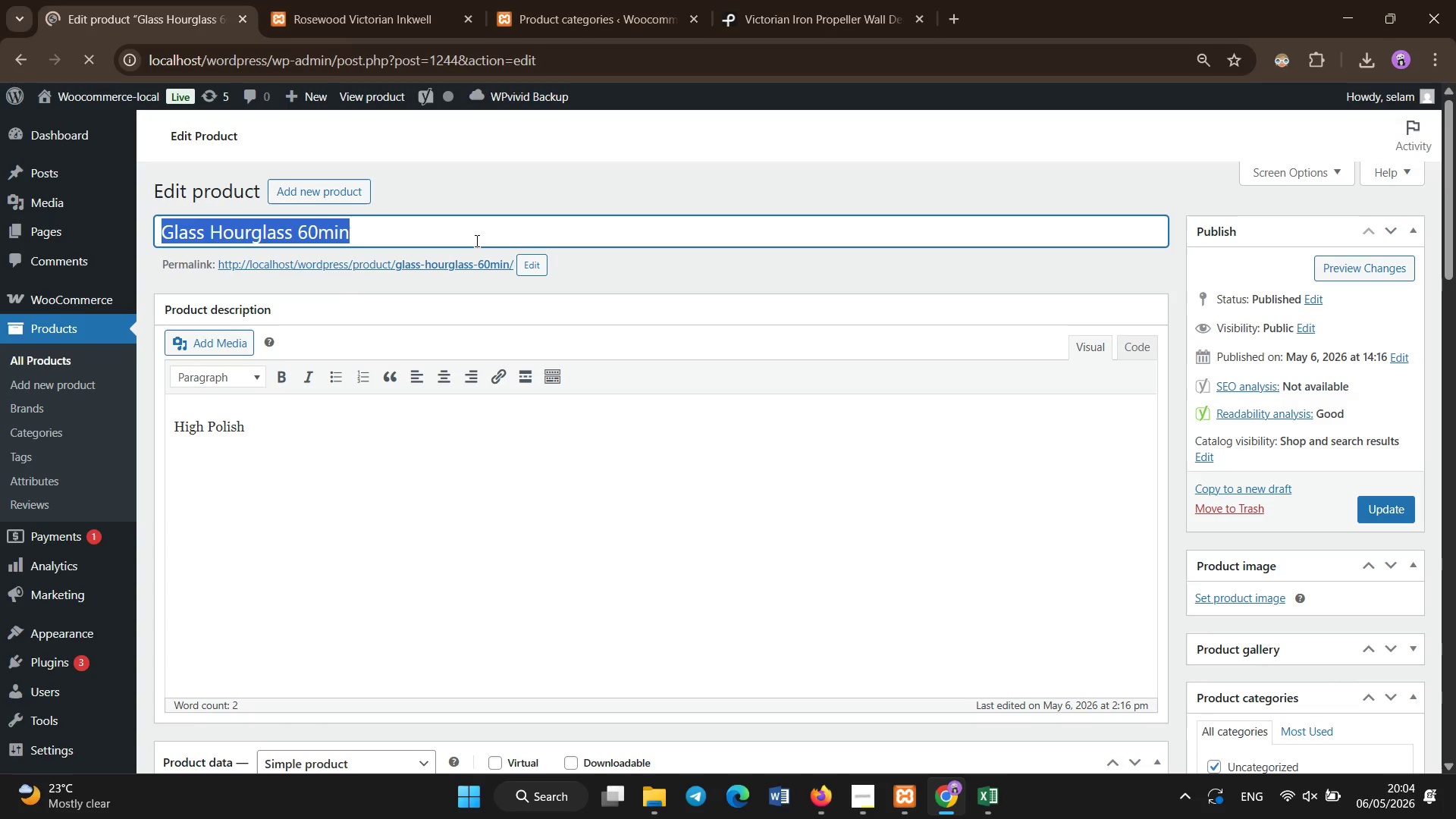 
key(Backspace)
type(Victorian Glass Hourglass 60-Mint)
 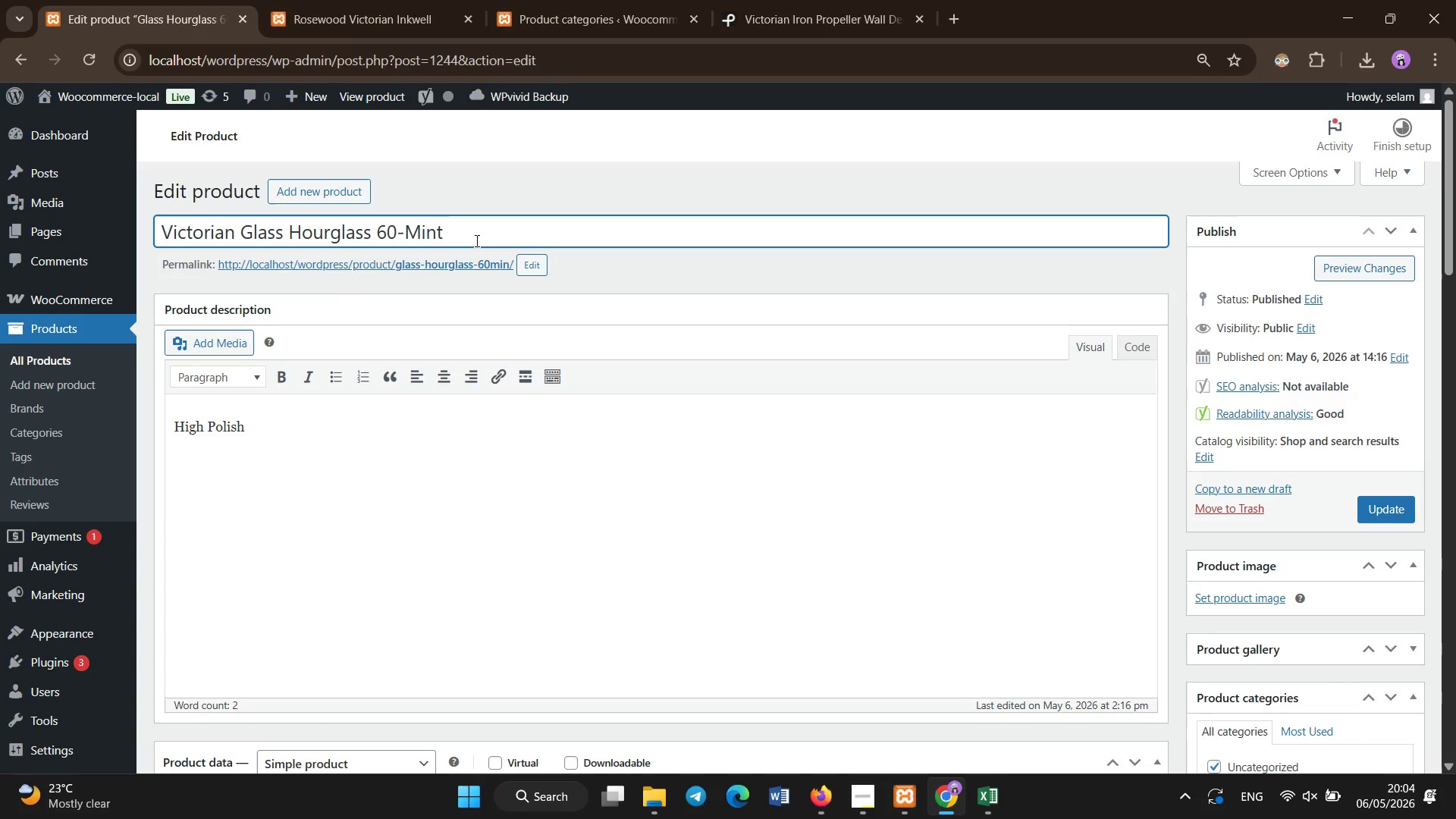 
key(Backspace)
type(ute Timepiece)
 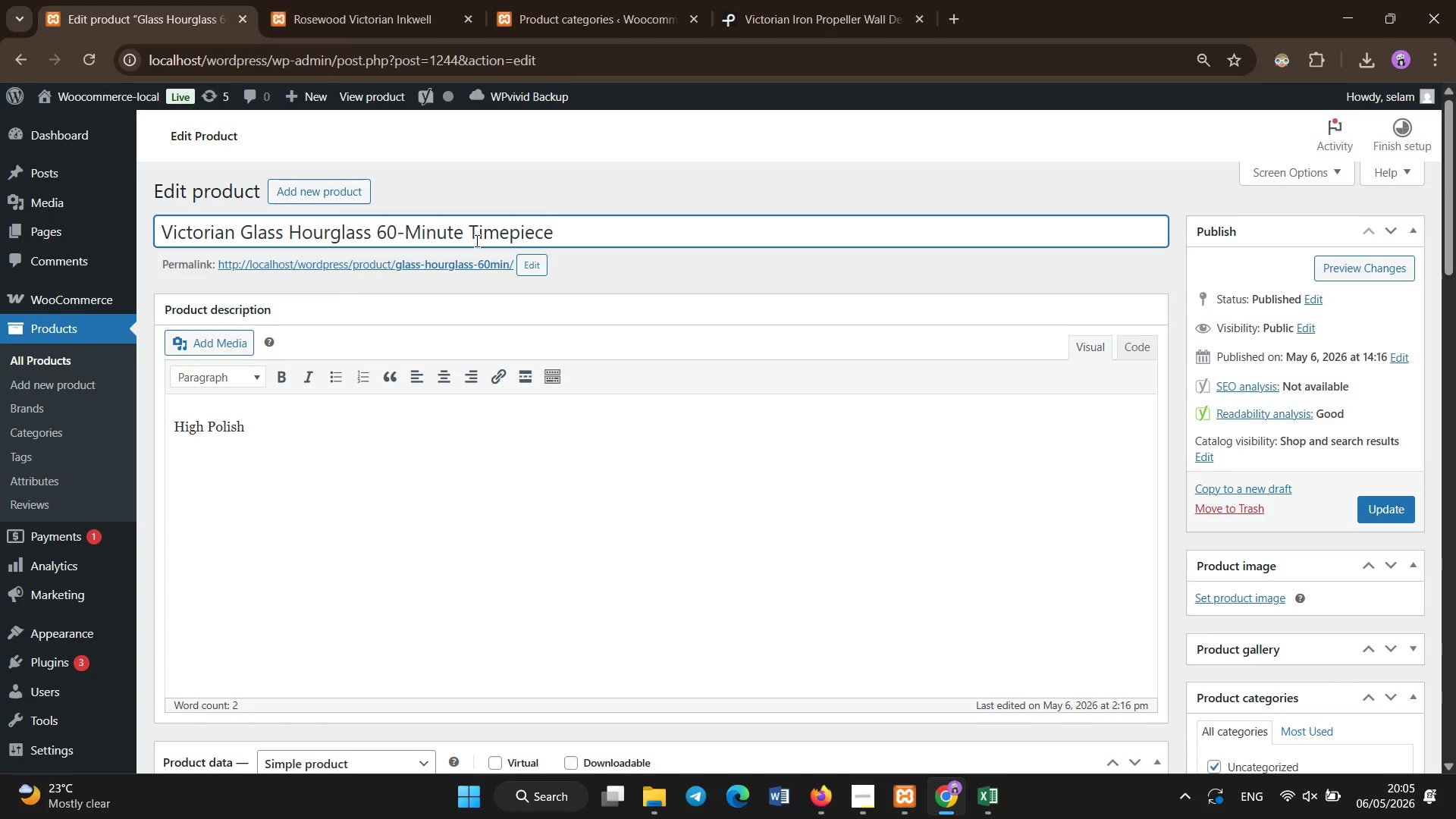 
scroll: coordinate [452, 70], scroll_direction: up, amount: 3.0
 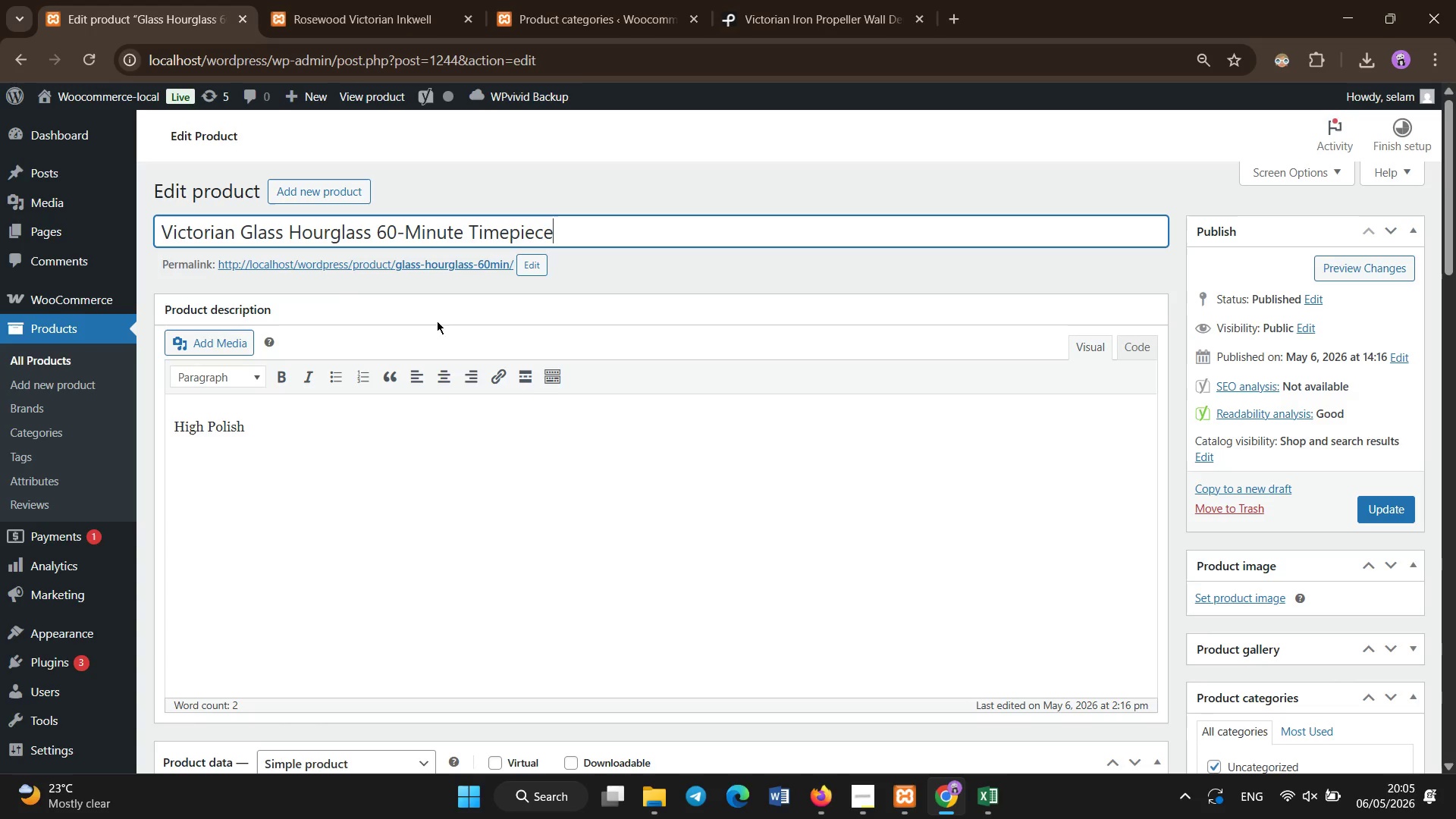 
scroll: coordinate [555, 393], scroll_direction: down, amount: 2.0
 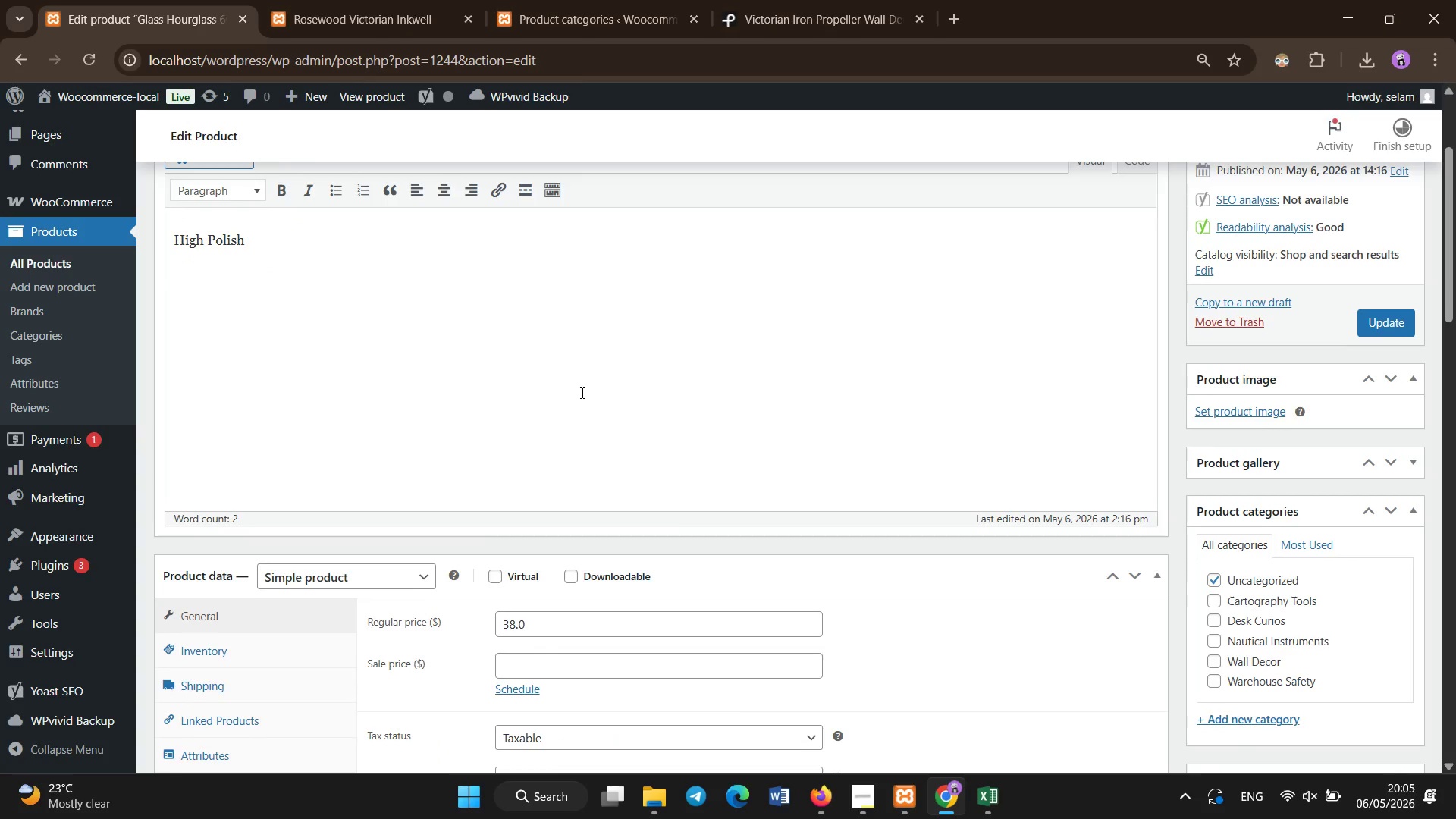 
scroll: coordinate [604, 393], scroll_direction: none, amount: 0.0
 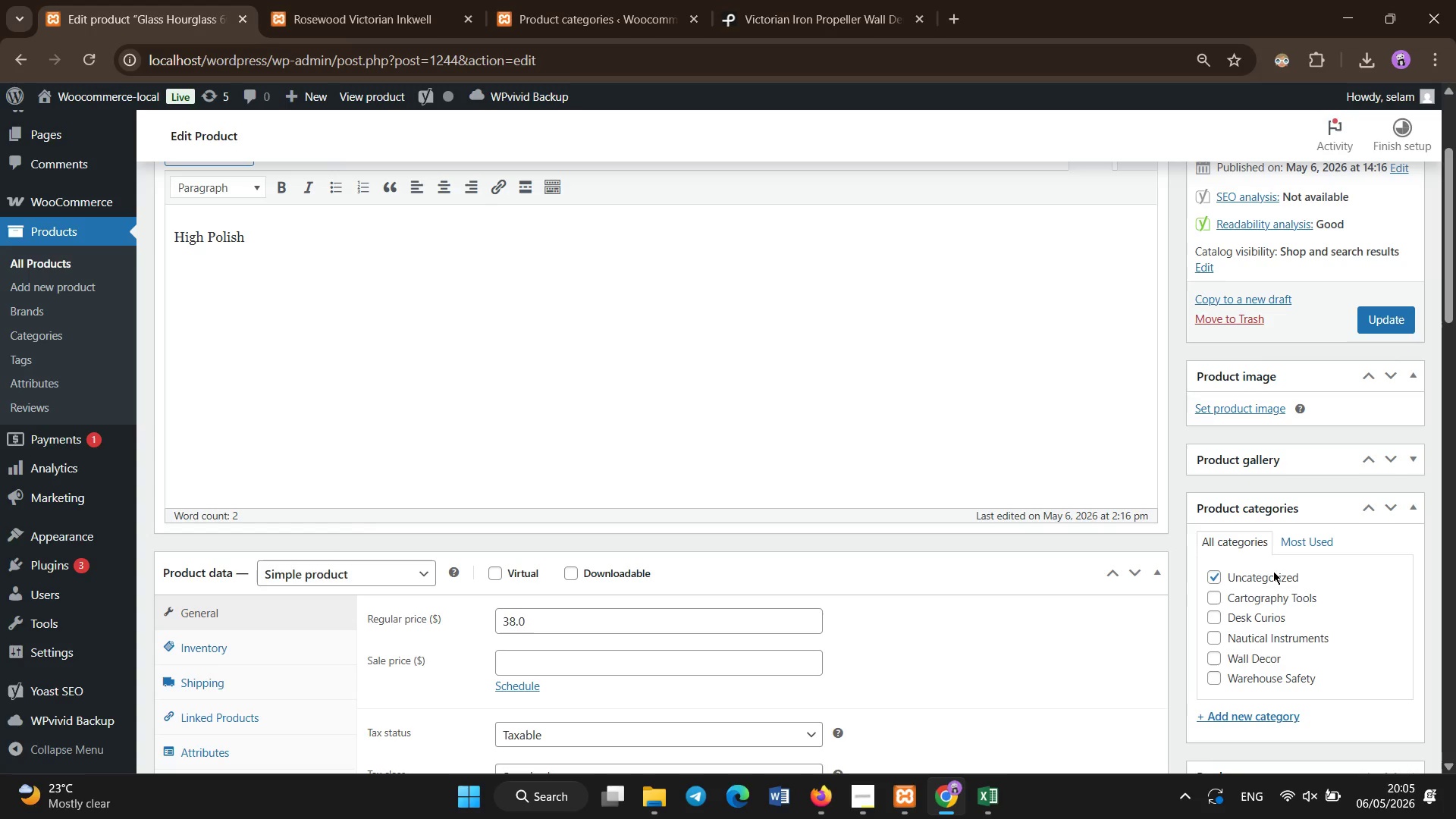 
left_click([1268, 582])
 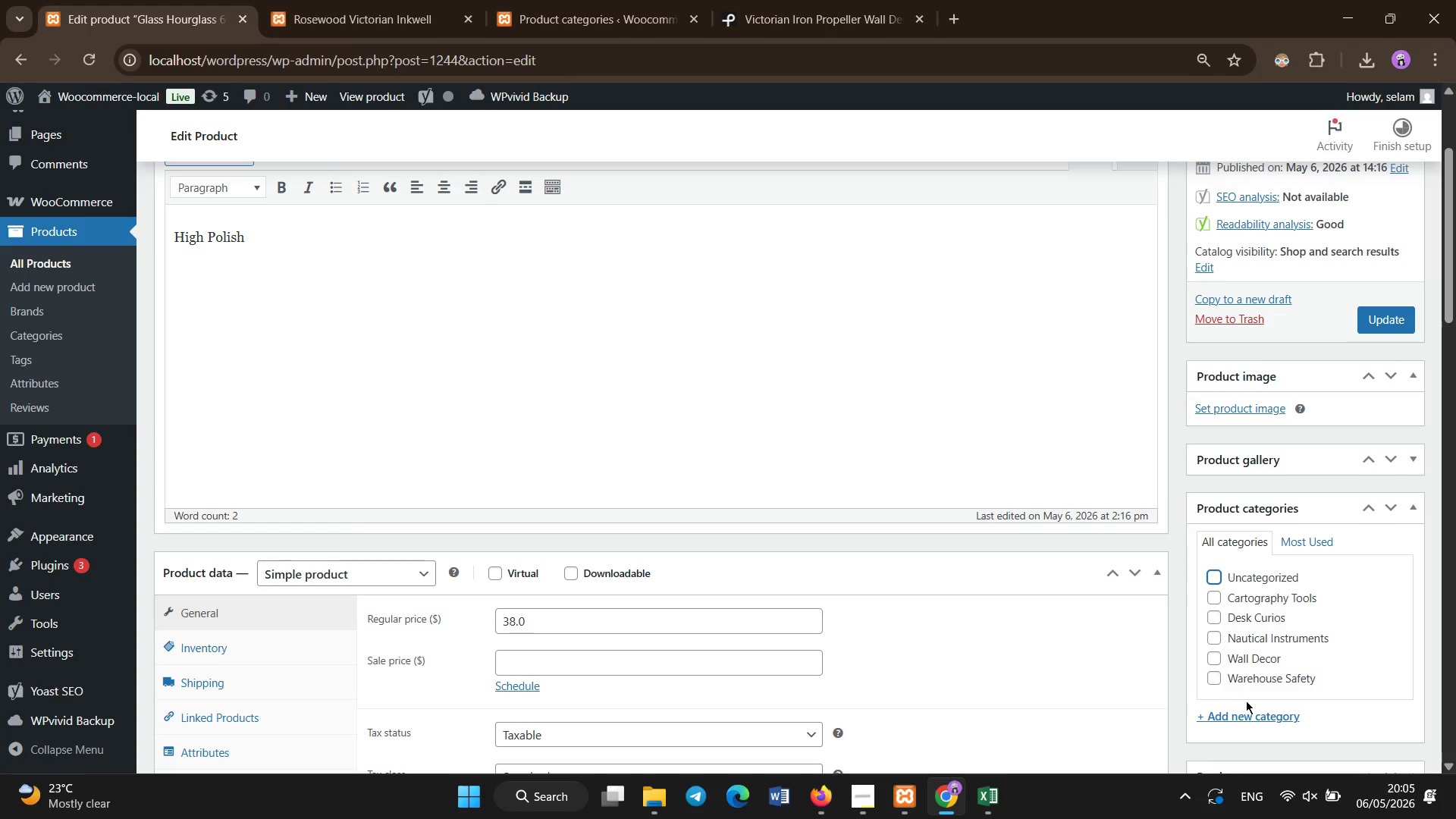 
left_click([1235, 715])
 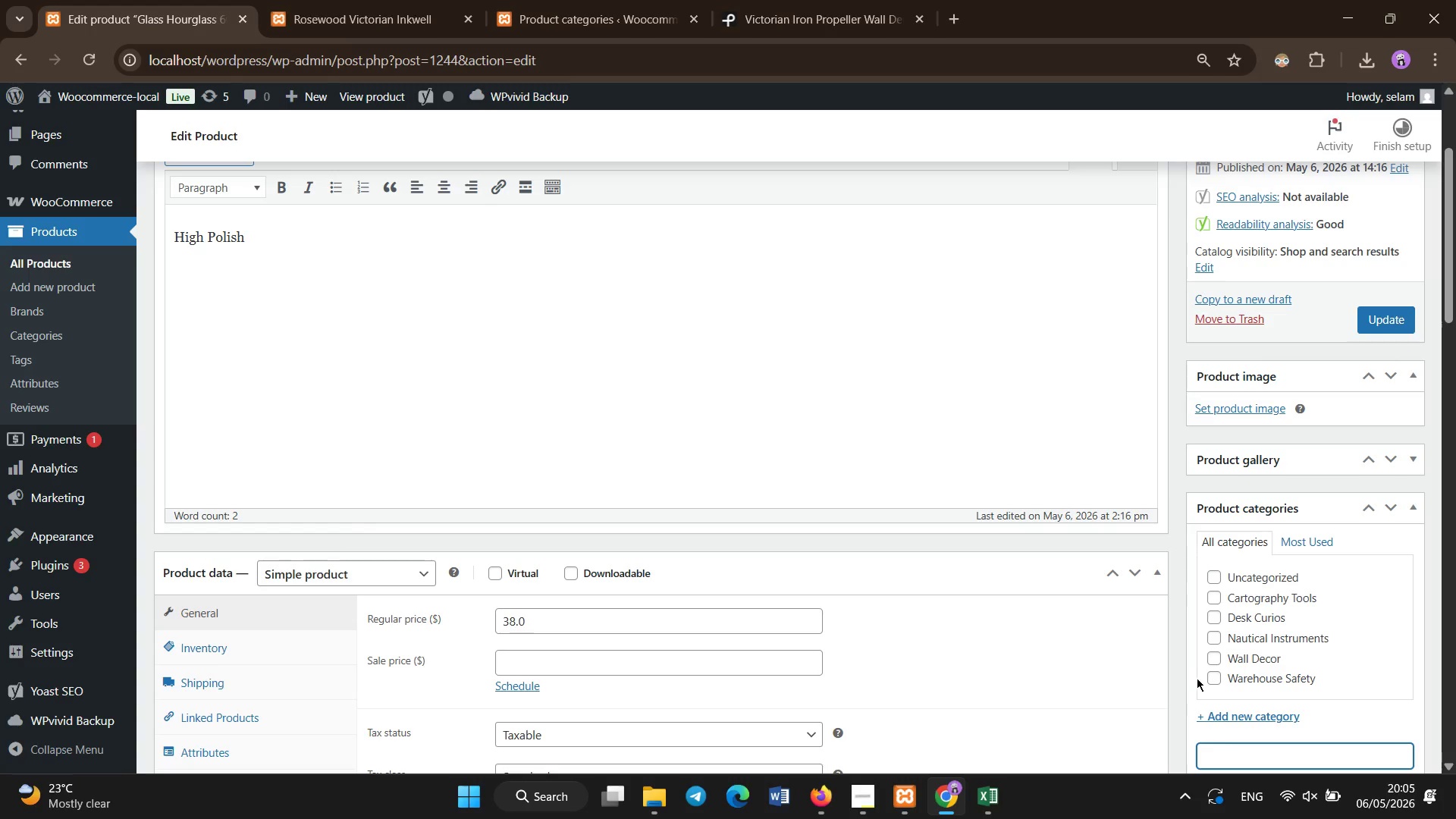 
left_click([1221, 623])
 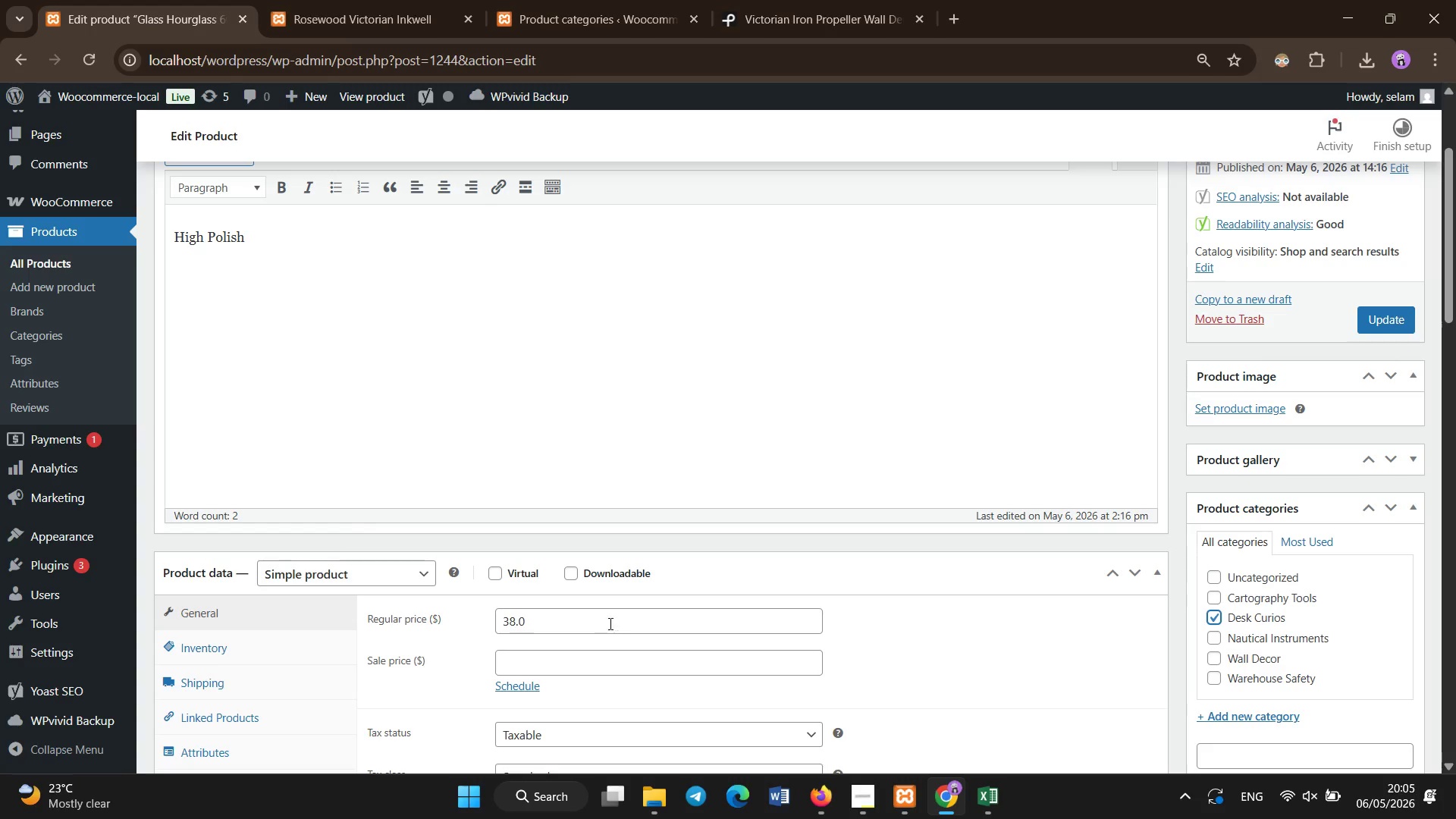 
left_click([525, 549])
 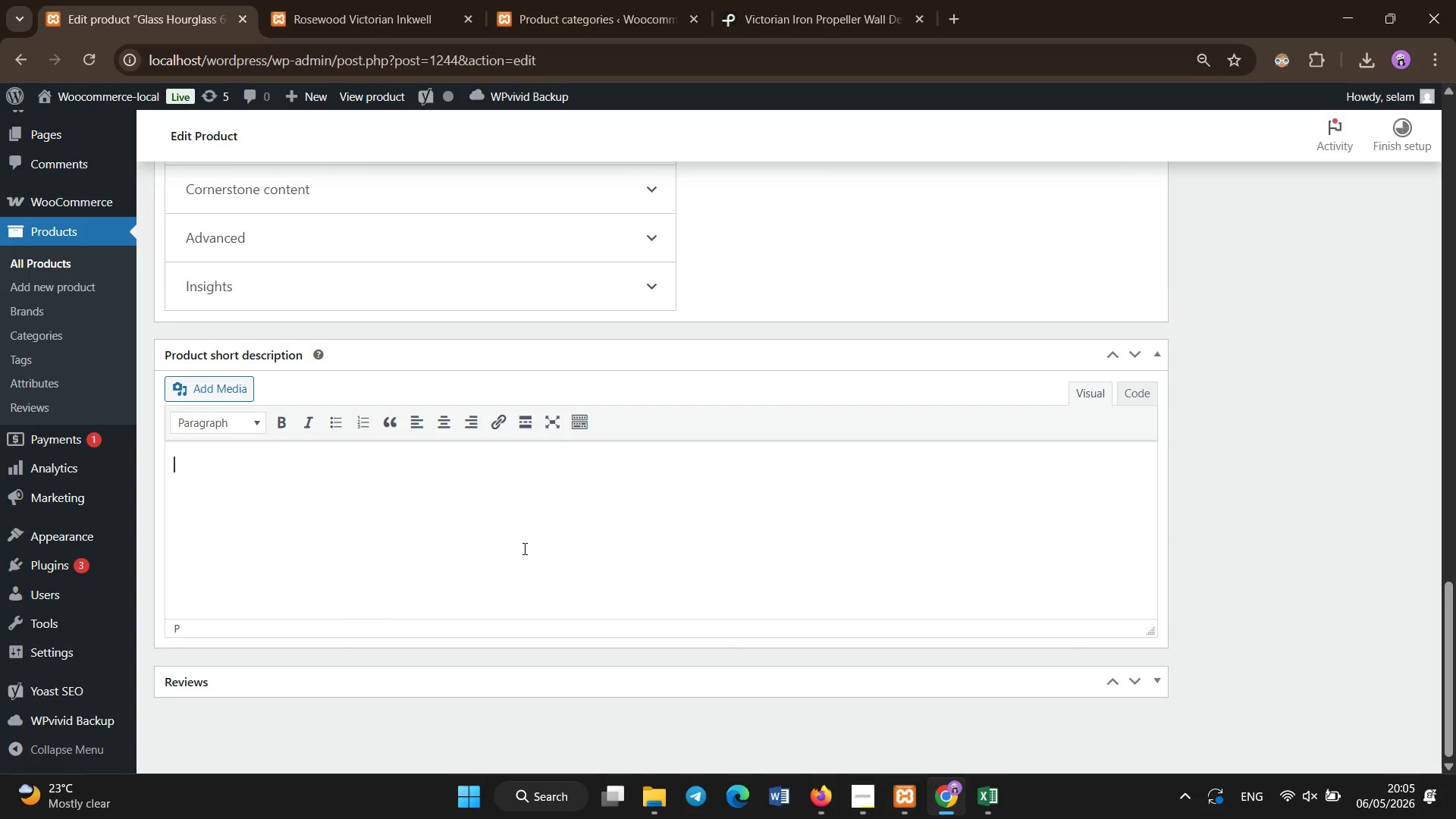 
scroll: coordinate [617, 608], scroll_direction: down, amount: 26.0
 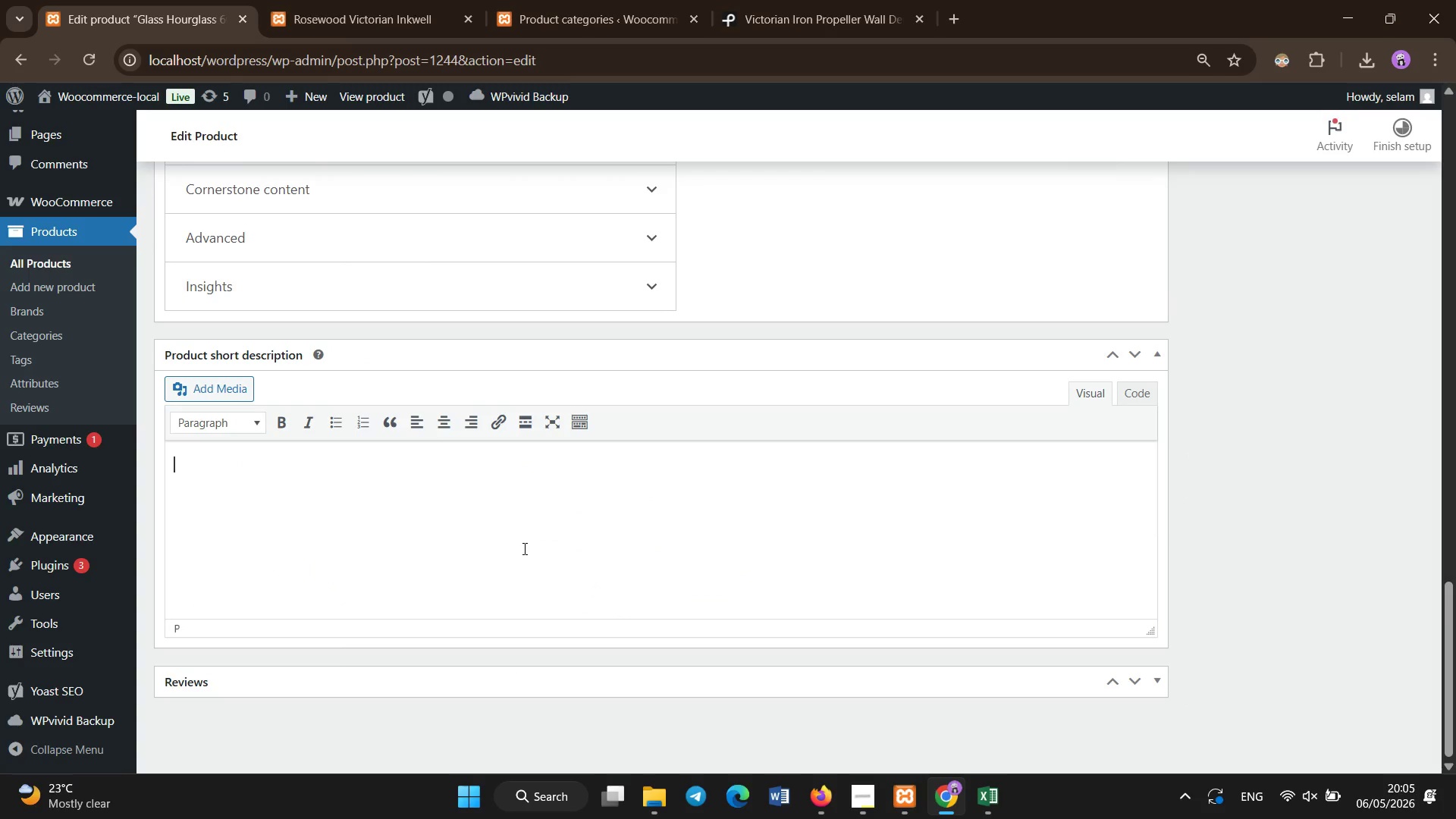 
type(Elegant Victorian glass hourglass designed for measuring time with antique sci)
key(Backspace)
type(ientific charm.)
 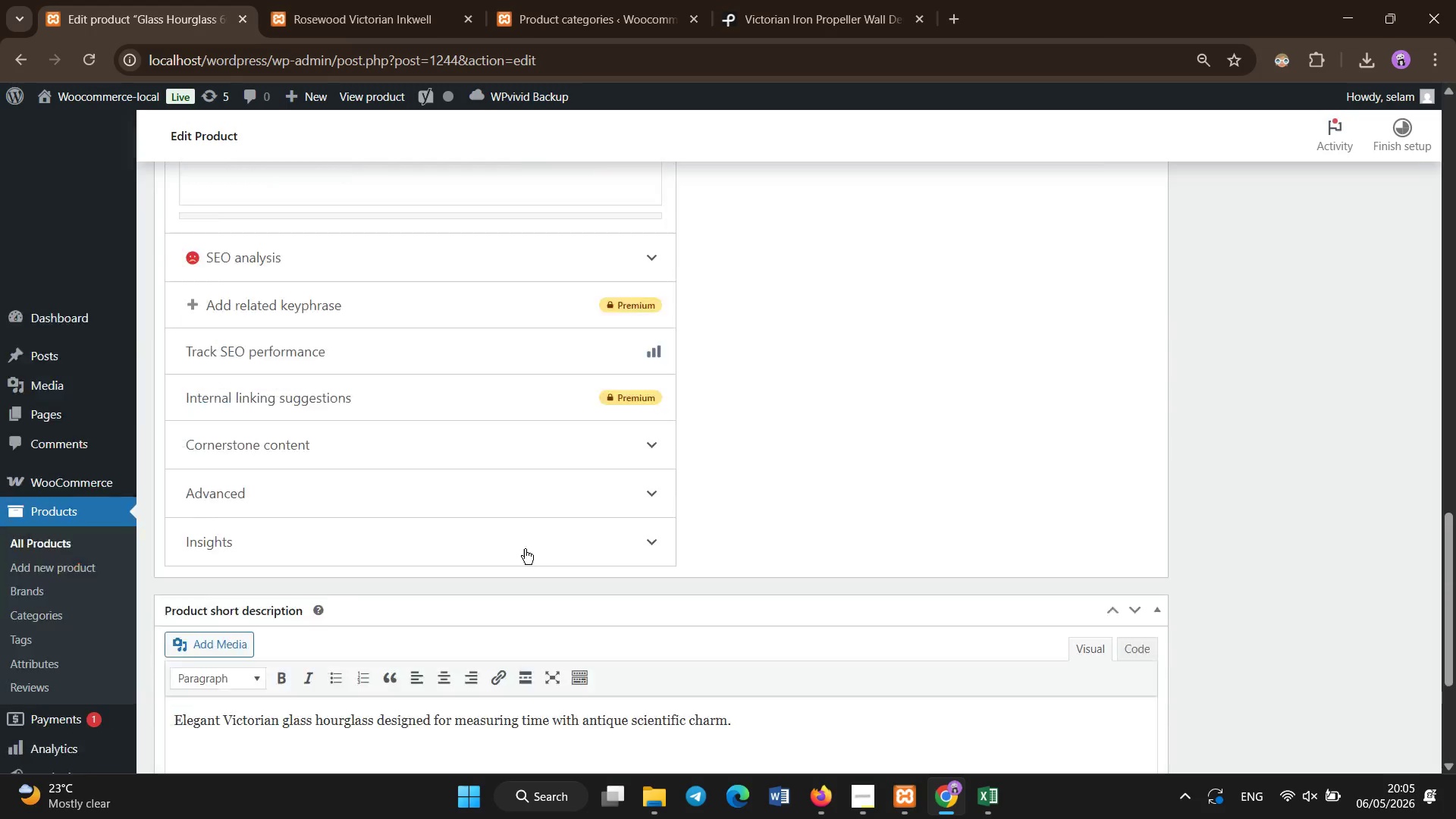 
hold_key(key=ControlLeft, duration=0.44)
 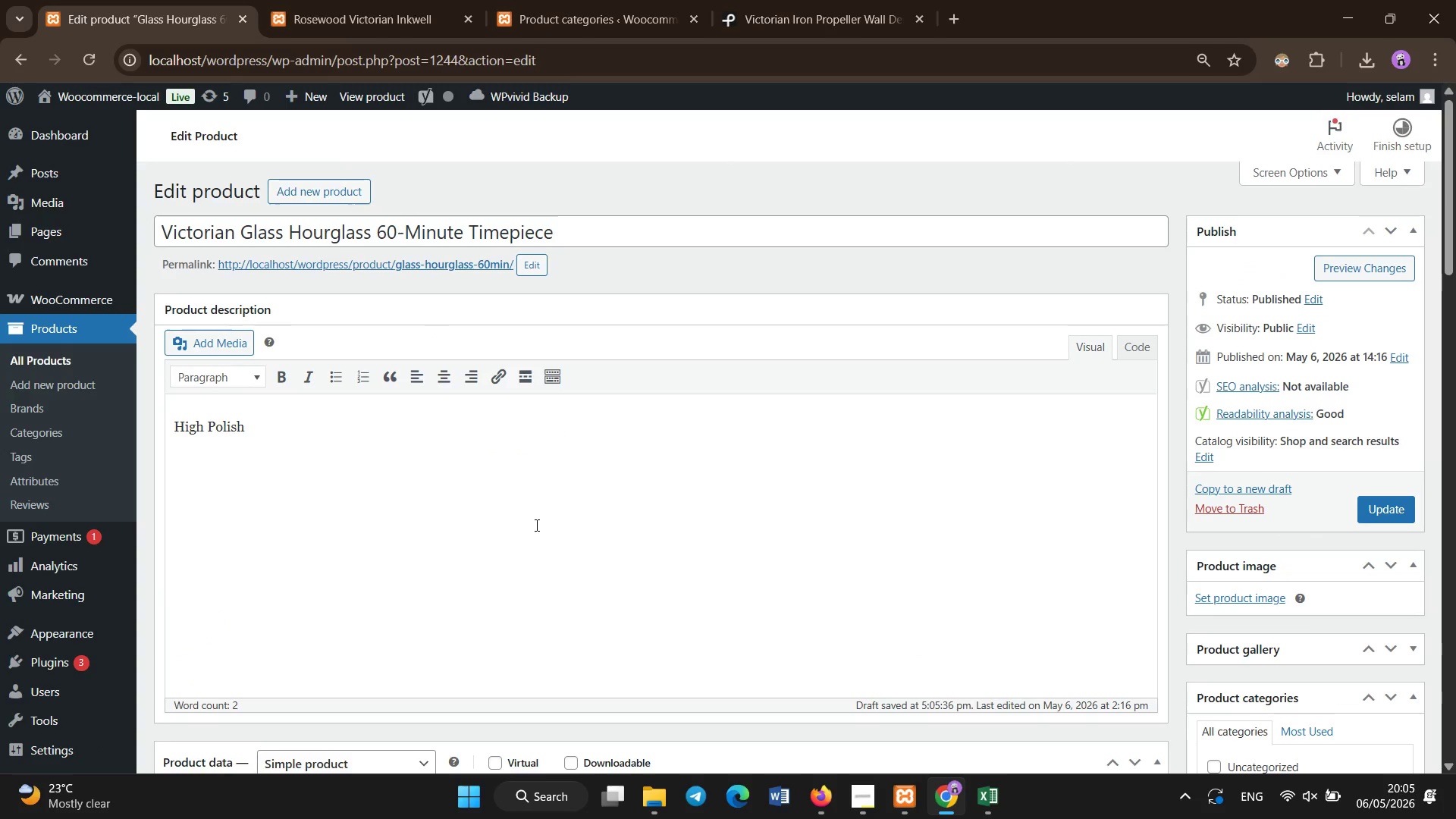 
scroll: coordinate [525, 549], scroll_direction: up, amount: 25.0
 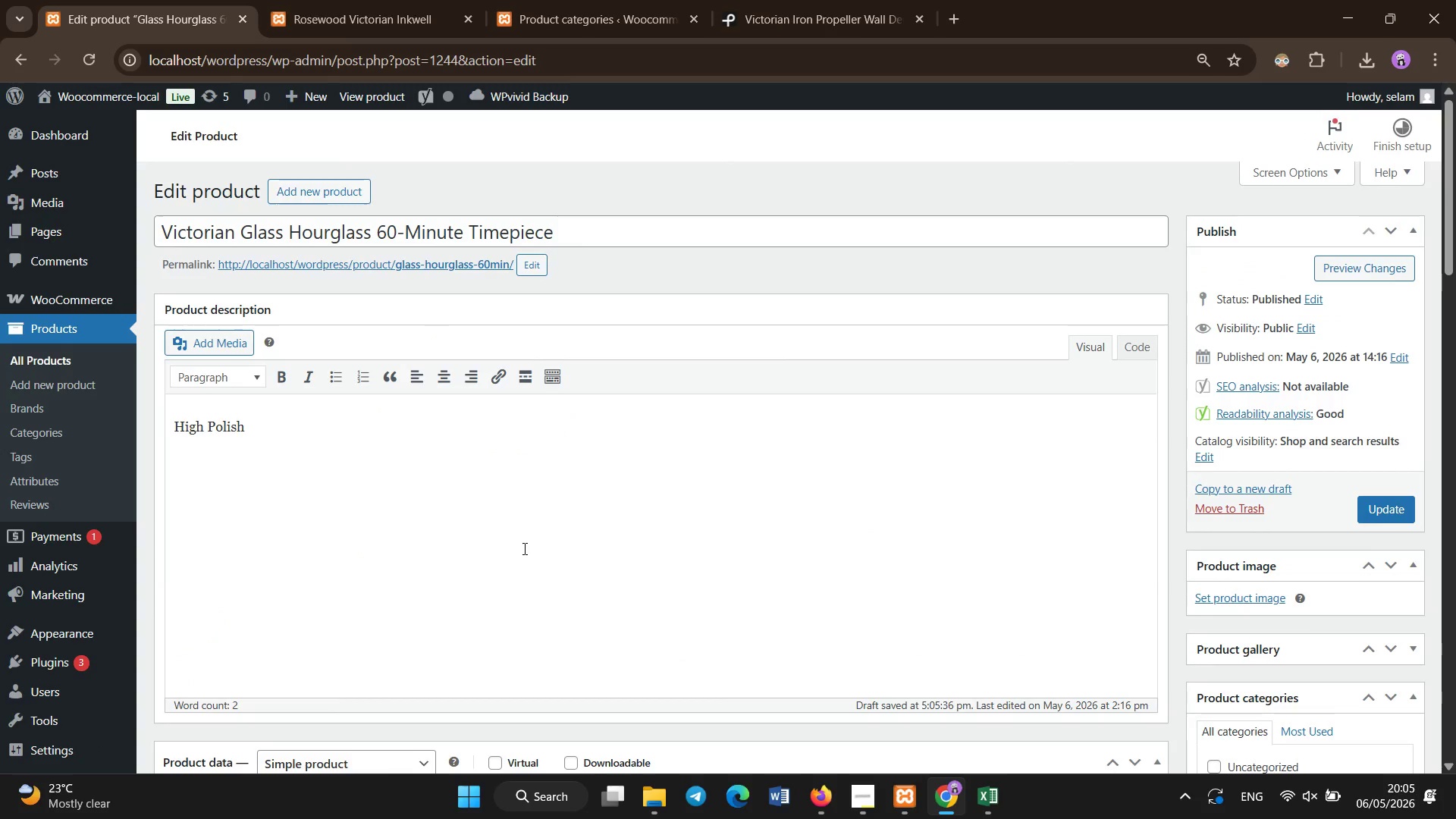 
left_click([537, 526])
 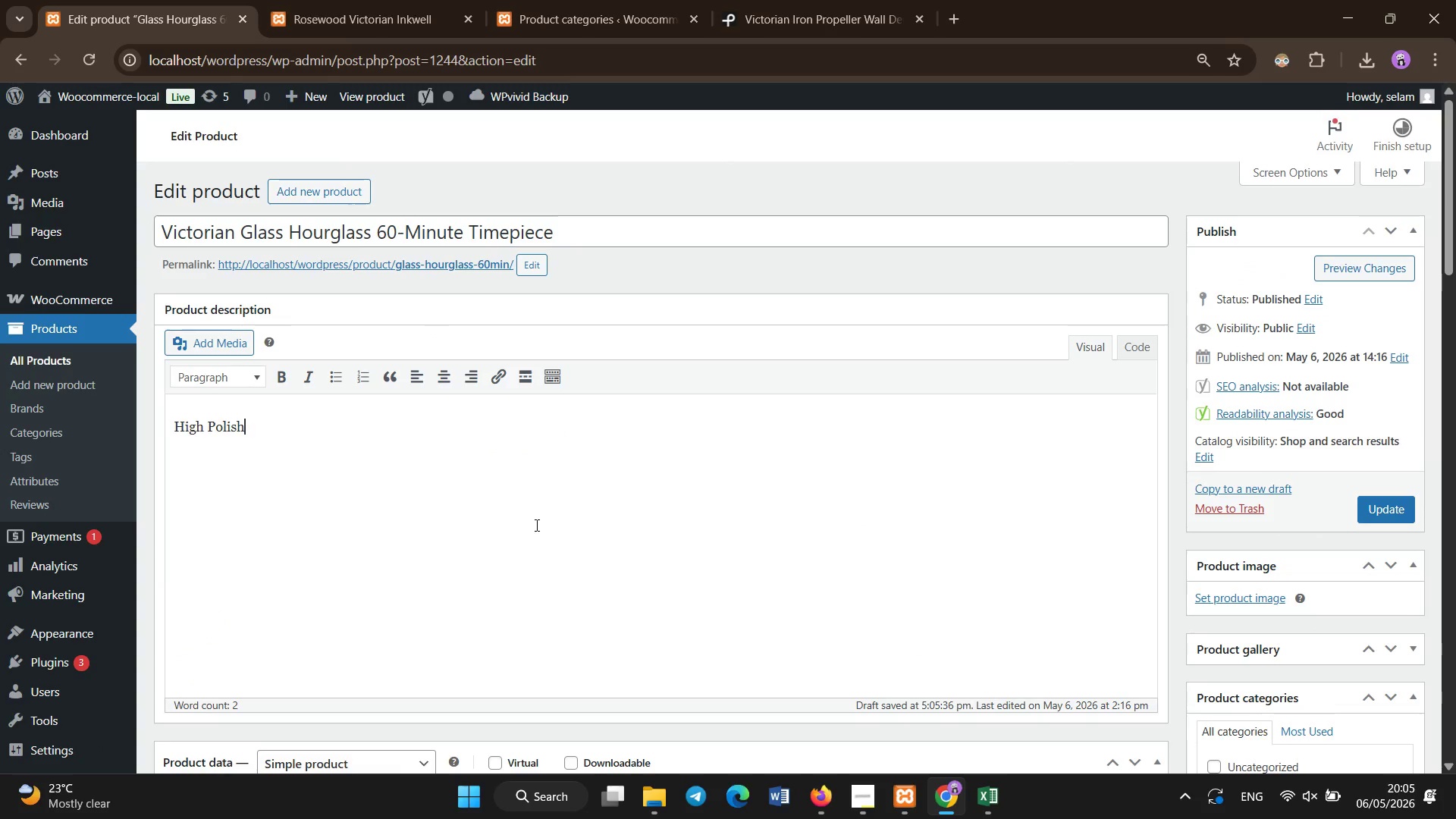 
key(Control+A)
 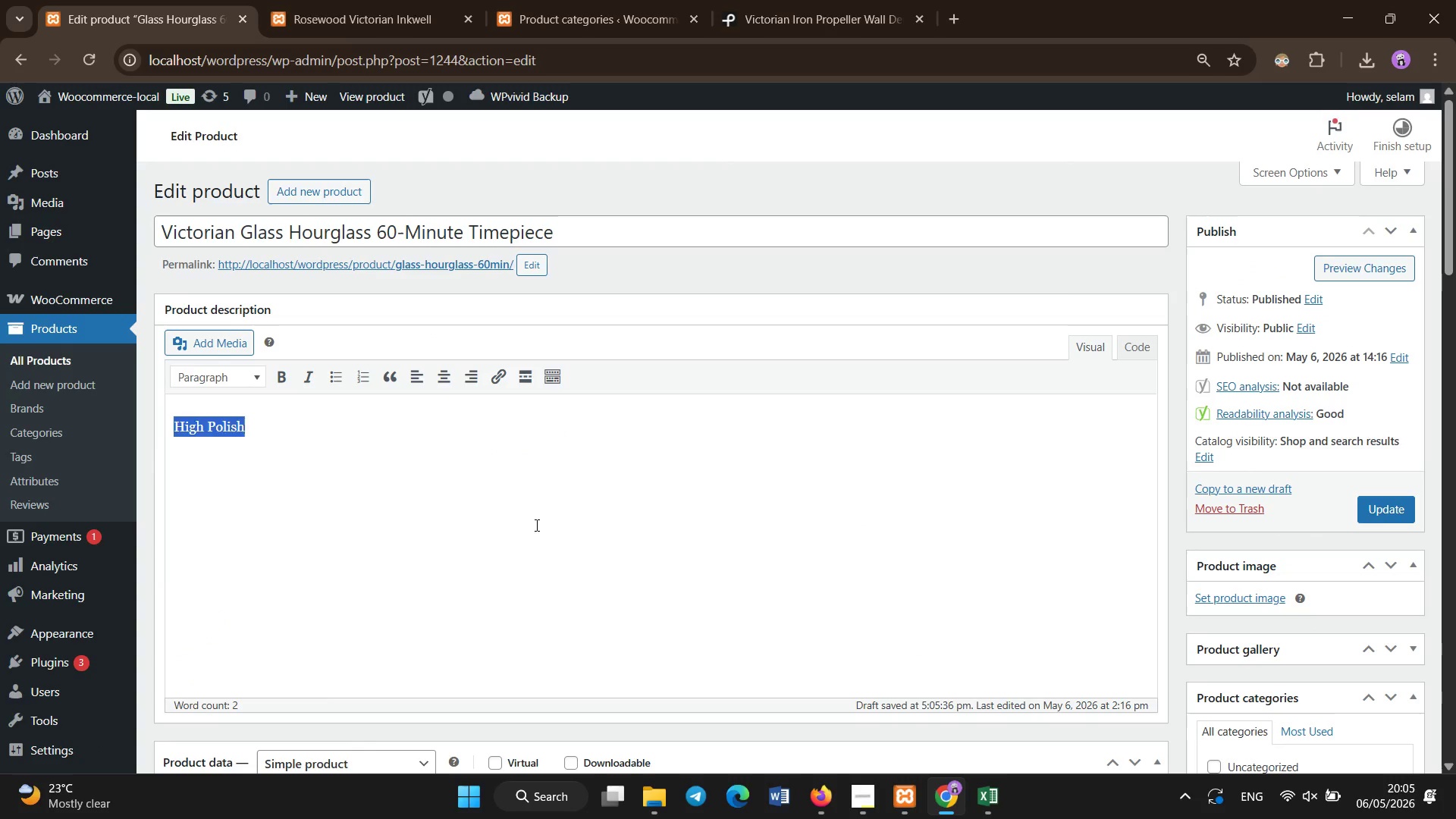 
key(Backspace)
 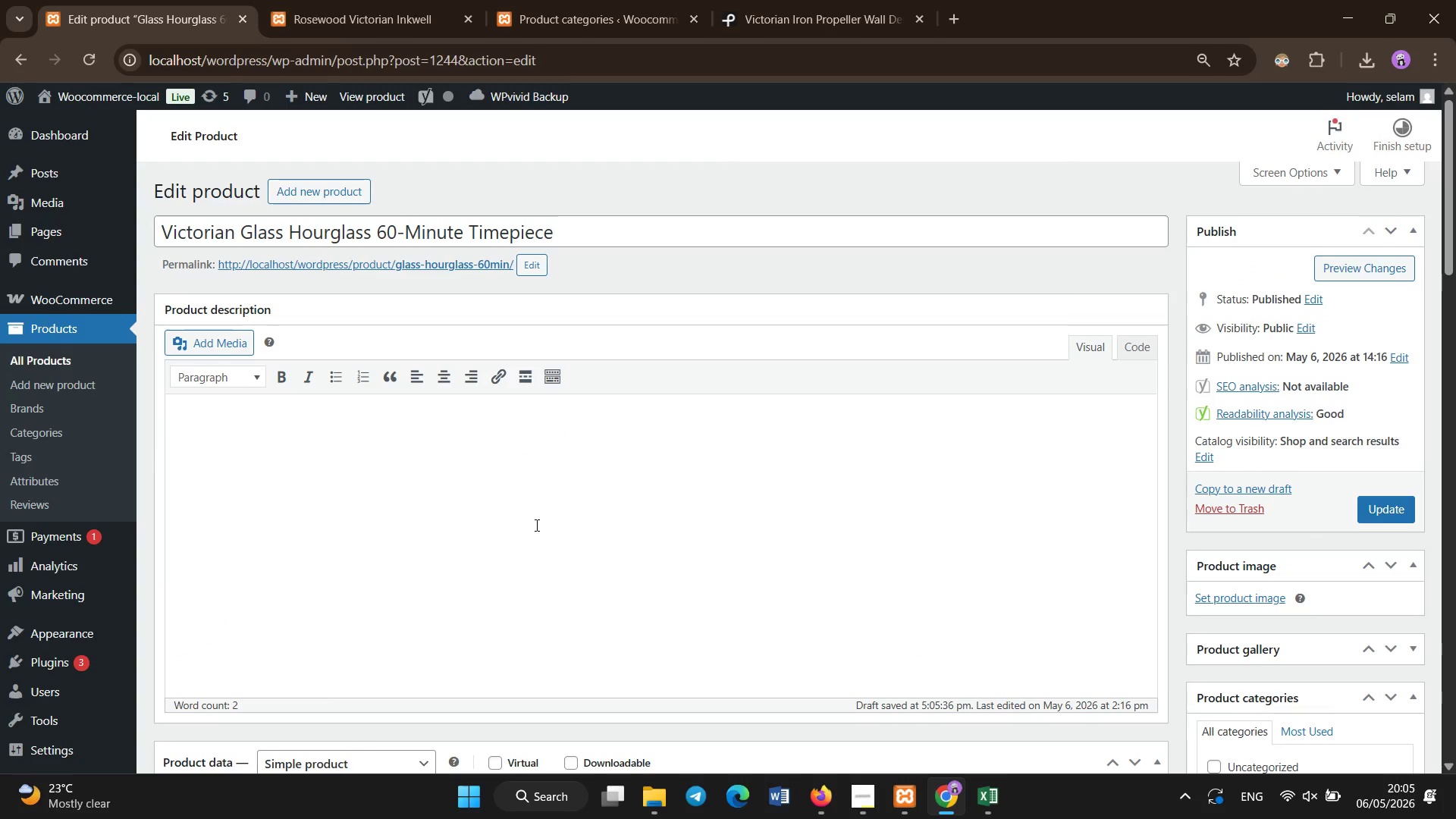 
type(The Victorian Glass Hourglass 60-Minute Timepiece - High polished Edition is a timeless decorative instrument inspired by classical timekeeping device usd)
key(Backspace)
type(ed during the Victorian era )
key(Backspace)
type(. Crafted hand-blown glass and mounted with refined detailing, it f)
key(Backspace)
type(reflects the elegance of scitntific pre)
key(Backspace)
key(Backspace)
type(cientific pres)
key(Backspace)
type(cision and antique craftmanship.)
 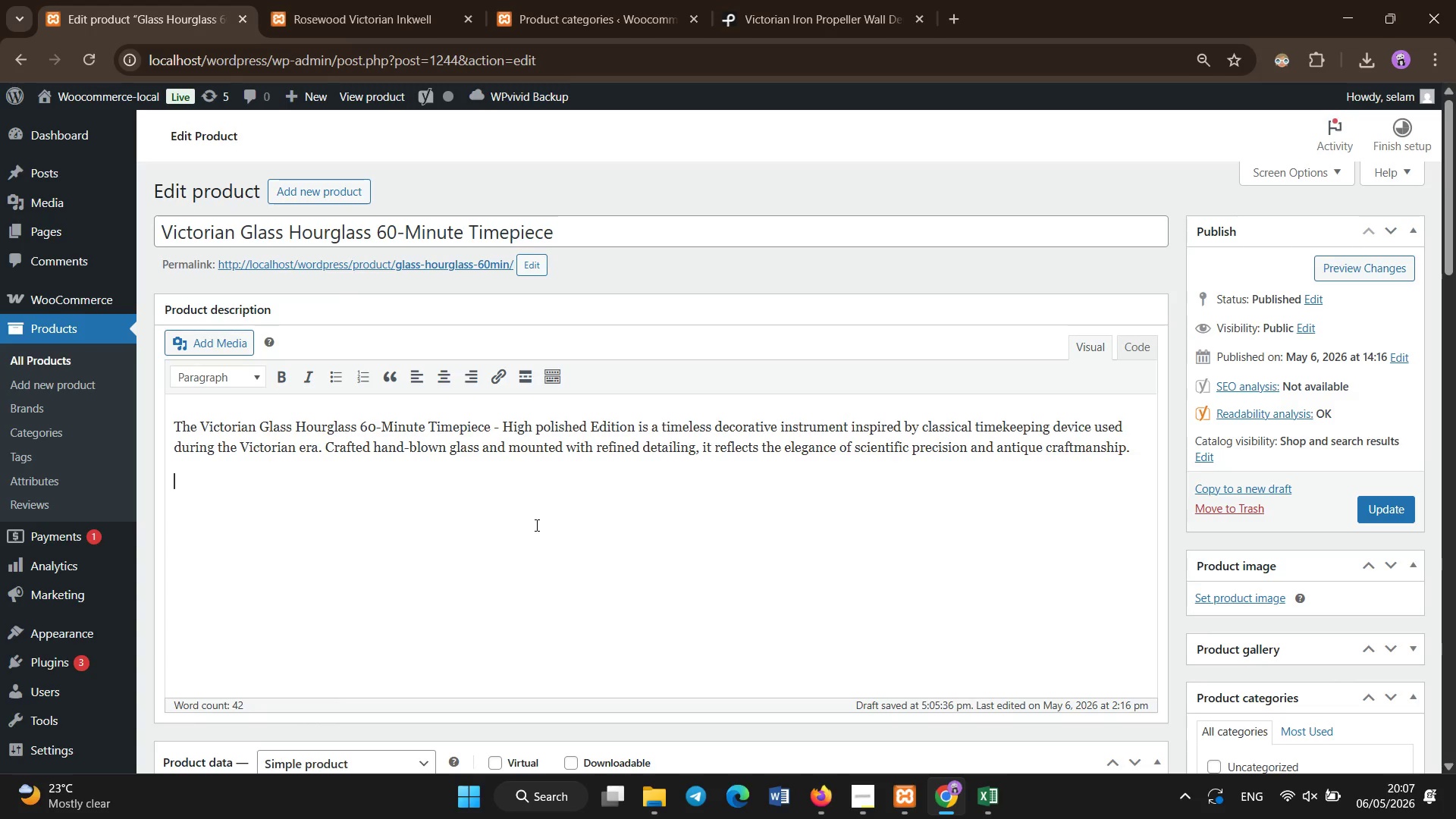 
 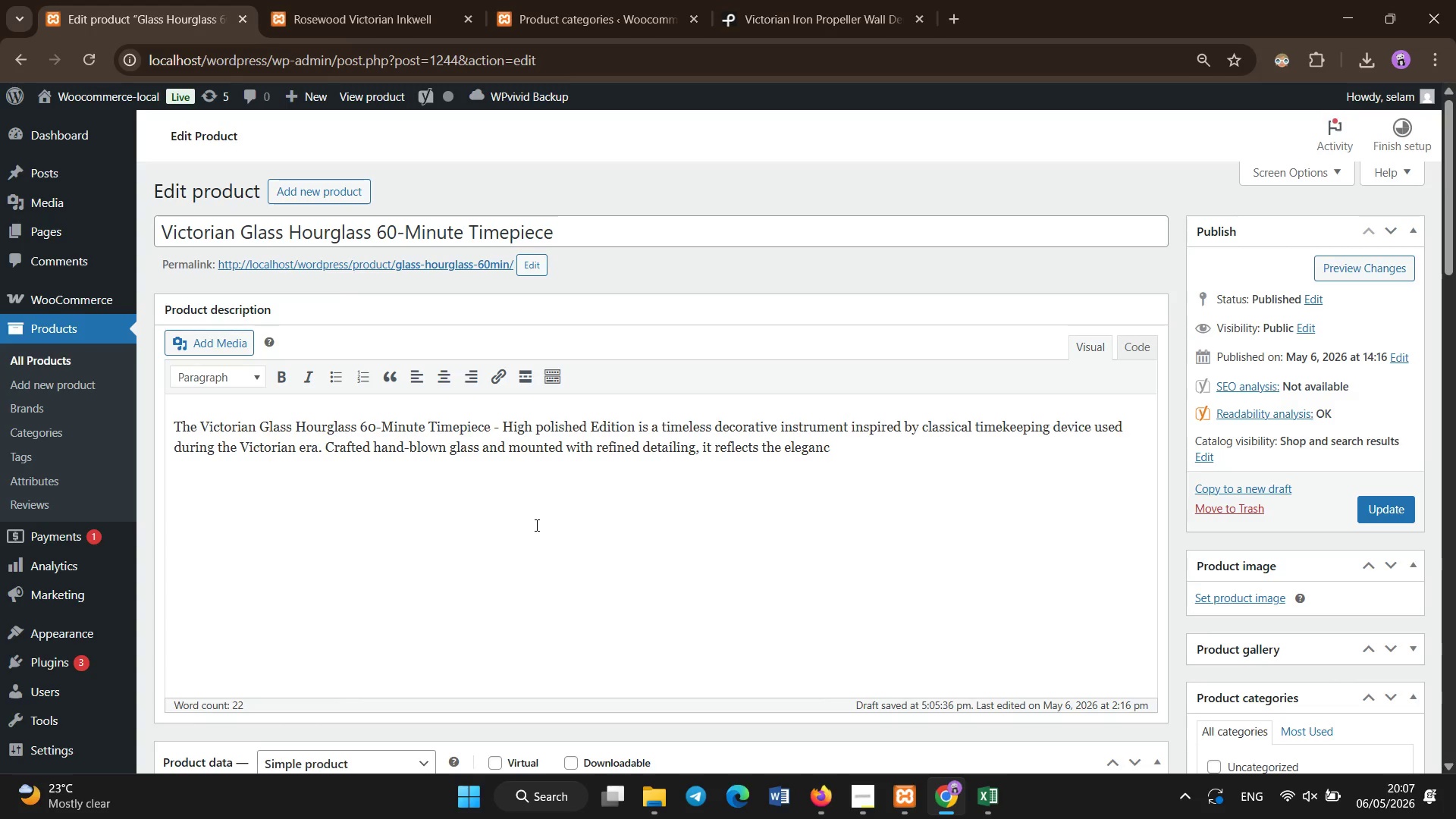 
key(Enter)
 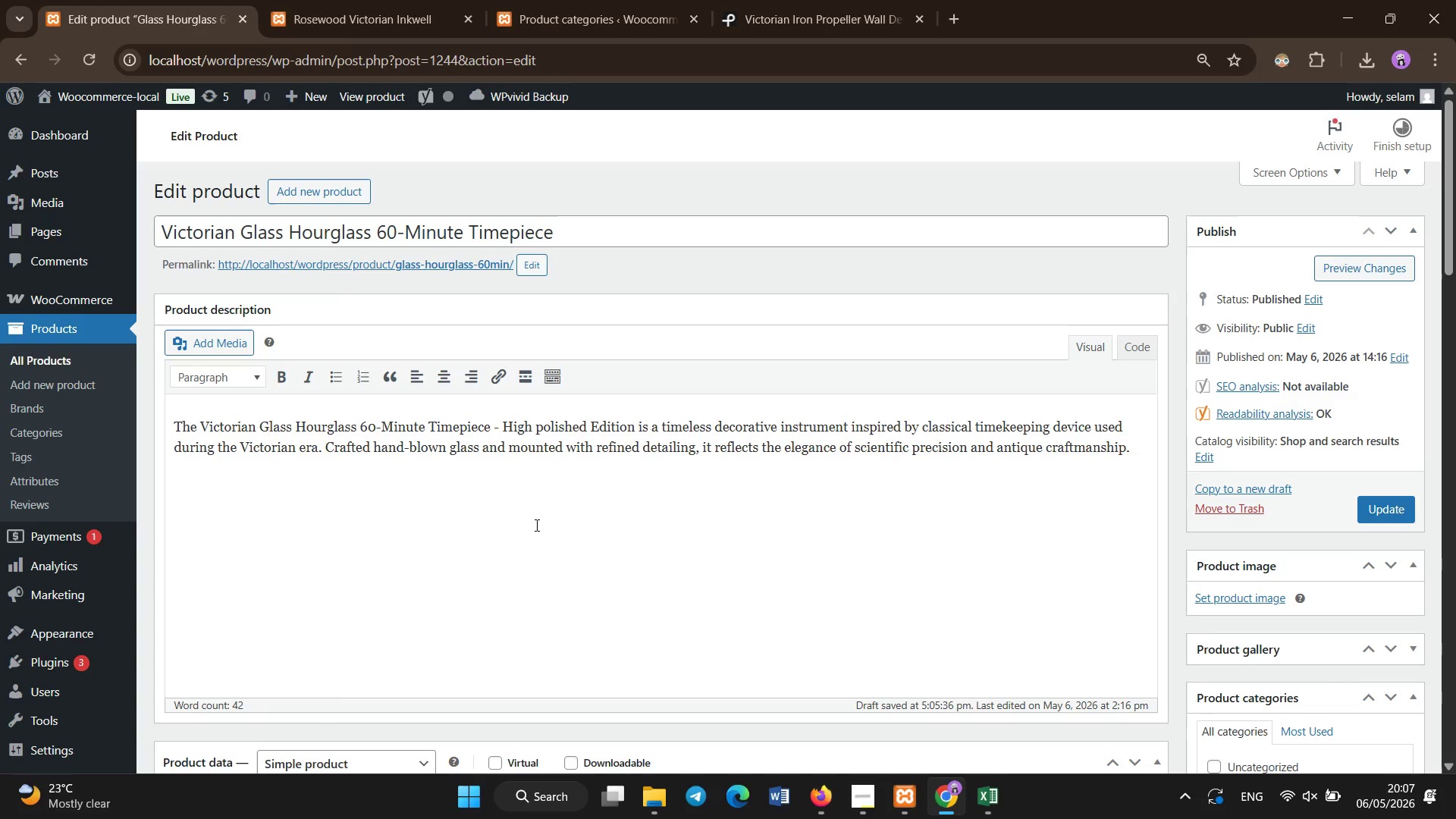 
type(Hourglasses were widely used in historical studies, maritime navigation, and scholarly environments to measure fixed periods of time before modern clocks beo)
key(Backspace)
type(ame )
key(Backspace)
key(Backspace)
key(Backspace)
key(Backspace)
key(Backspace)
type(ecame widespread. This pei)
key(Backspace)
key(Backspace)
type(iece prserves that historicl)
key(Backspace)
type(al)
 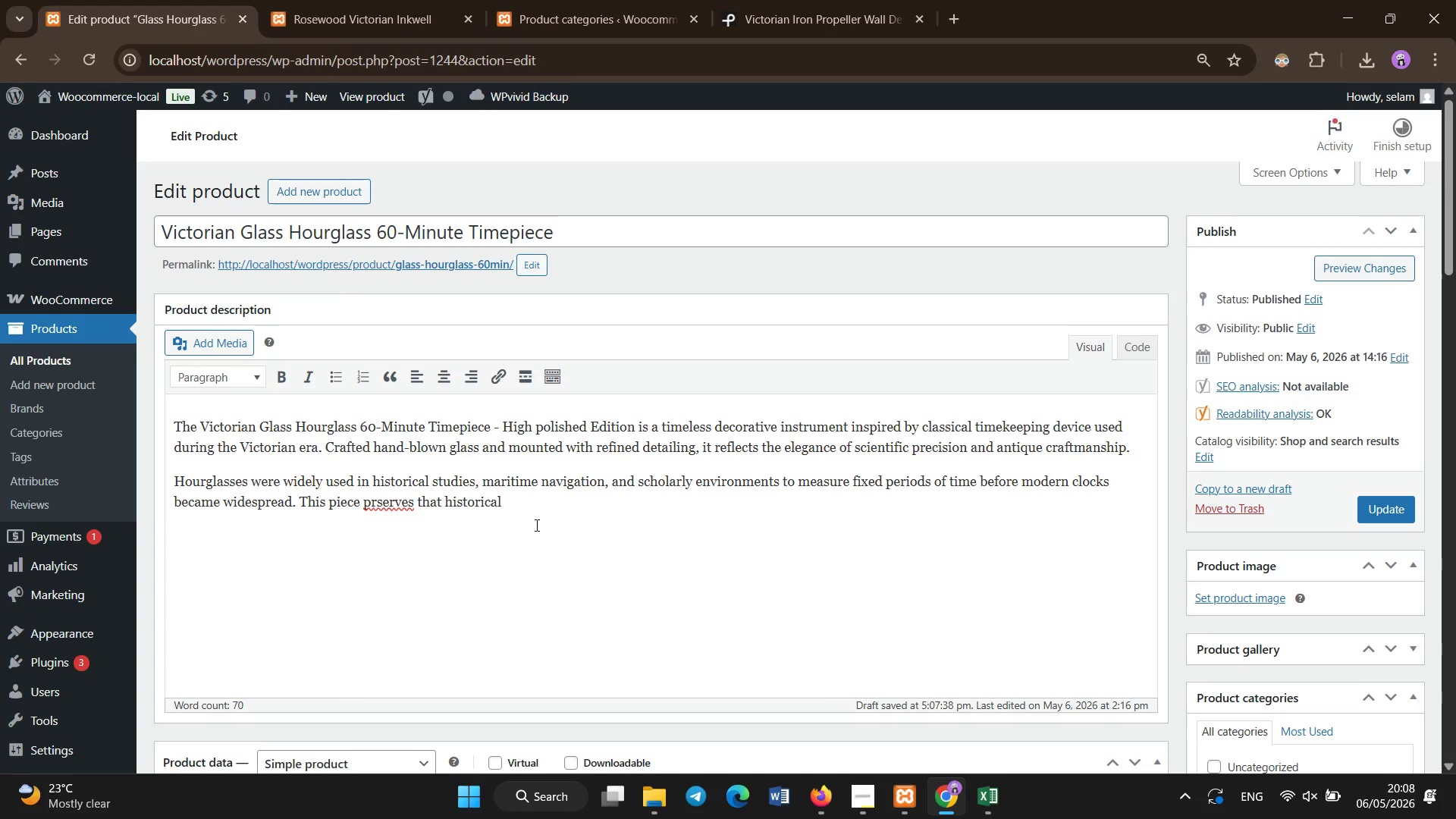 
hold_key(key=ArrowLeft, duration=1.0)
 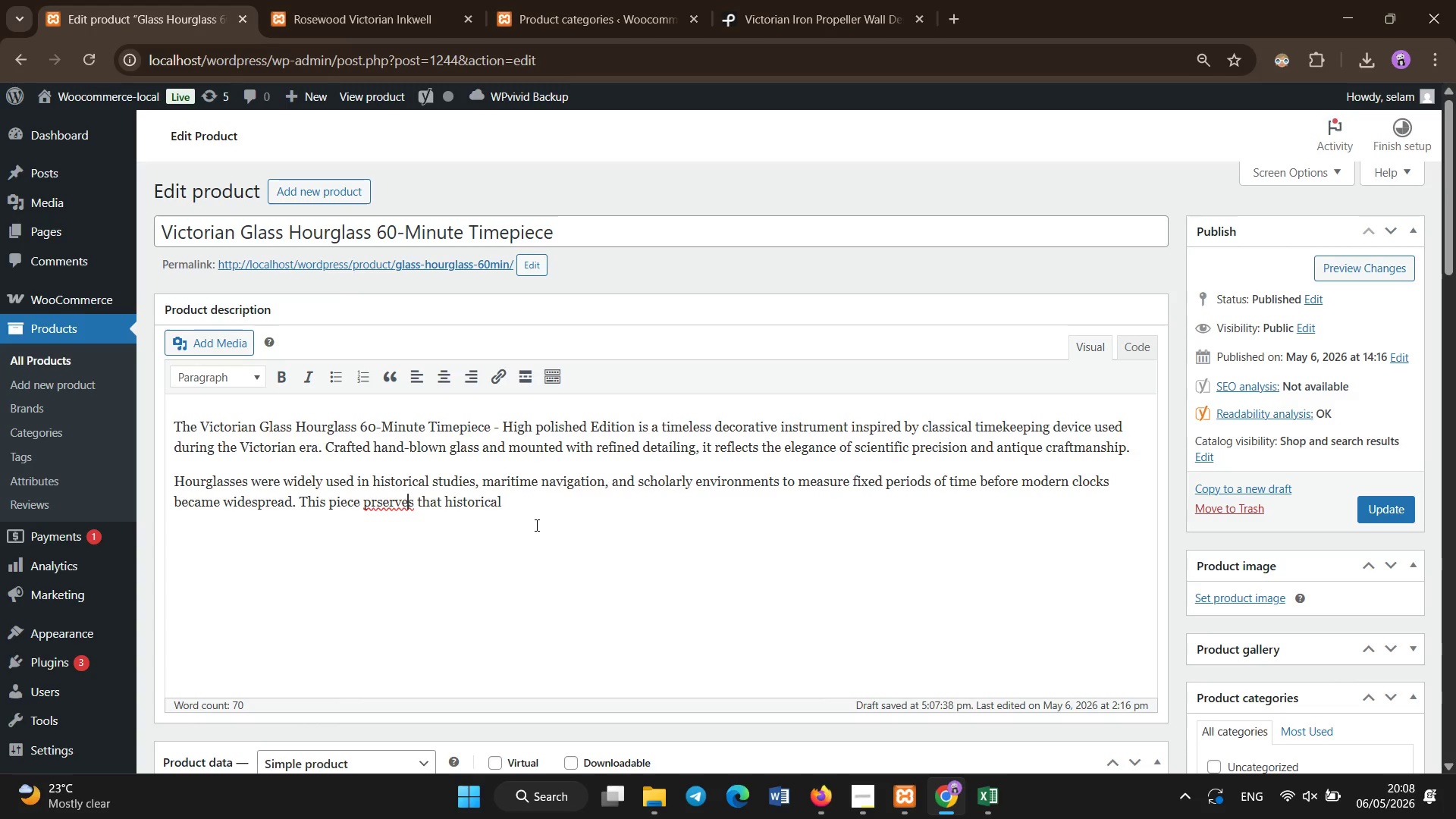 
key(ArrowRight)
 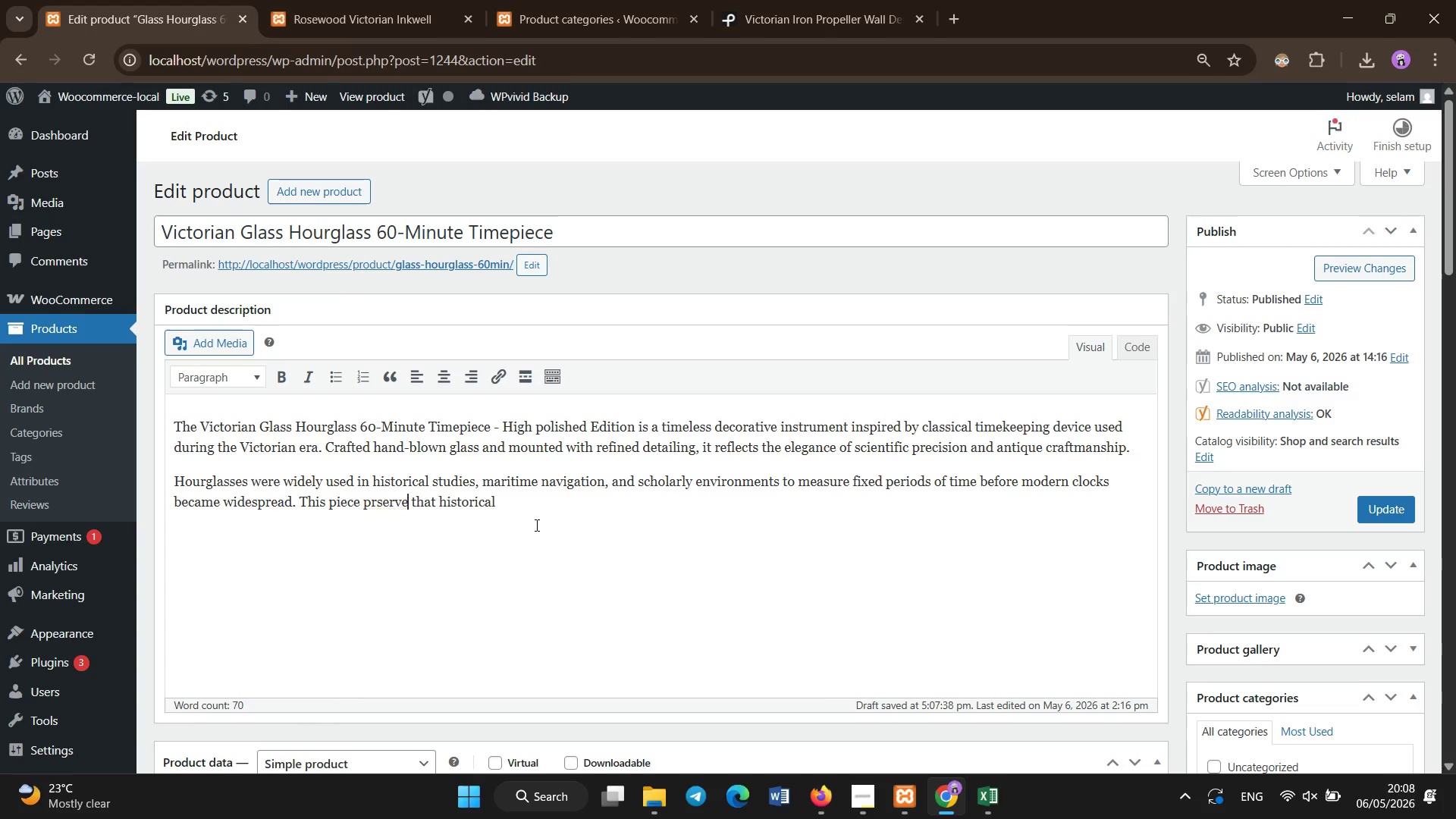 
key(Backspace)
key(Backspace)
key(Backspace)
key(Backspace)
key(Backspace)
key(Backspace)
key(Backspace)
type(reserves[End] essence while transforming it into a sophisticated decorative artifact.)
 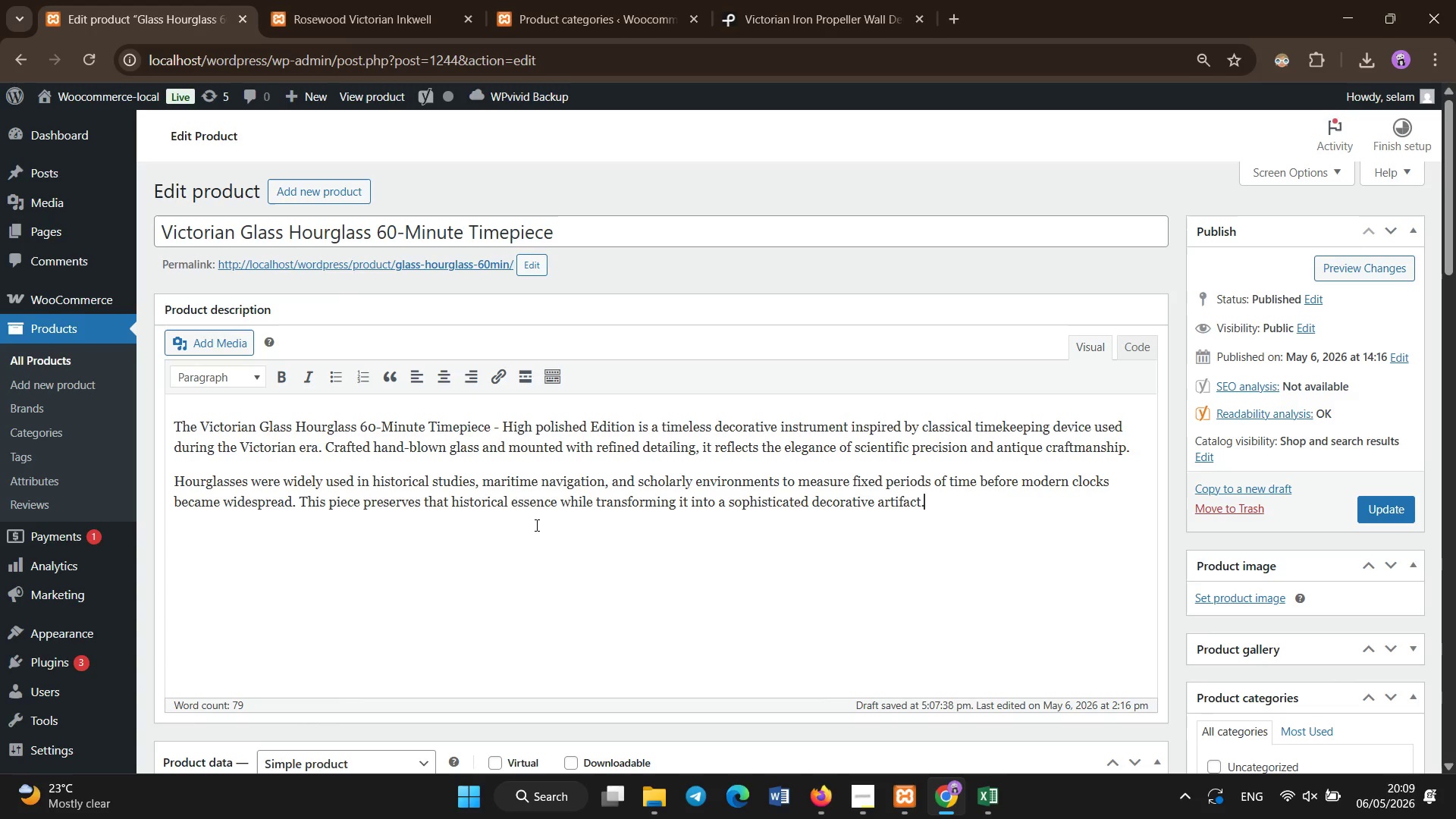 
key(Enter)
 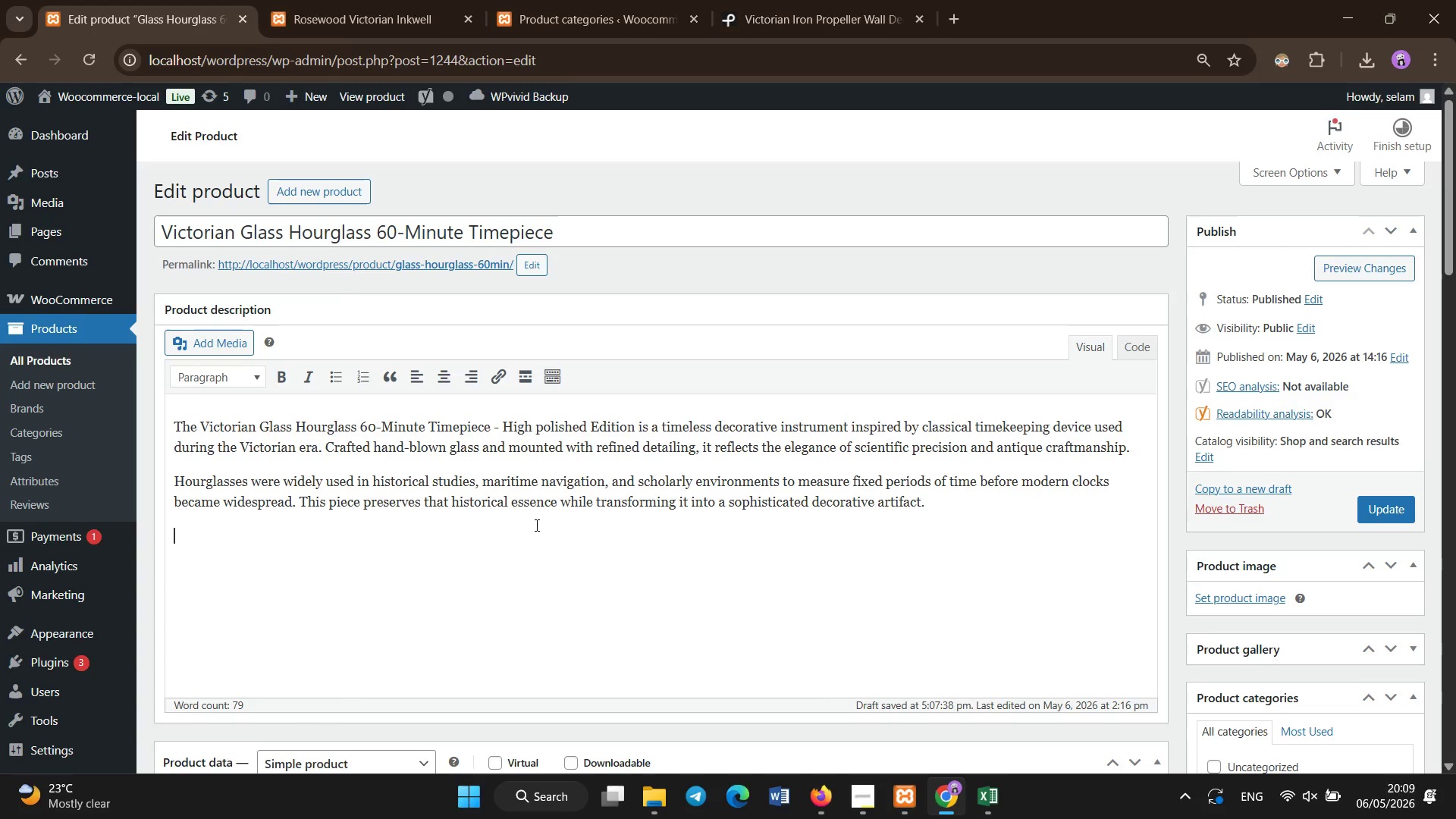 
hold_key(key=ShiftLeft, duration=1.03)
 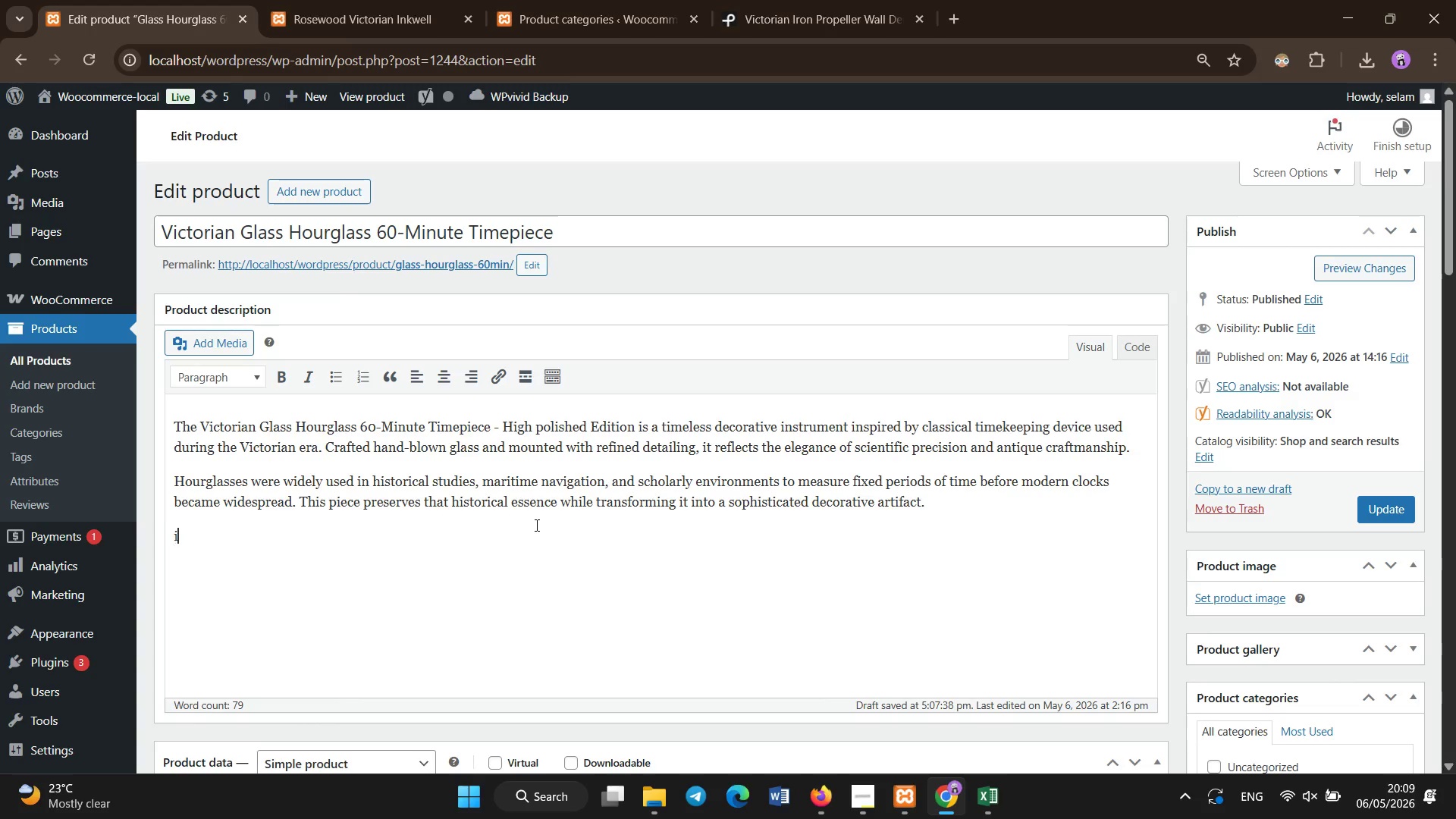 
type(i)
key(Backspace)
type(Its smooth symmetry and flowing sand motion cra)
key(Backspace)
type(eate a calming visual experience, making it ideal for study desks, libraries, or curated antique display. The high )
key(Backspace)
type(-polish finish enahnce its clarity and elegance, giving it a museum-quality apperance.)
 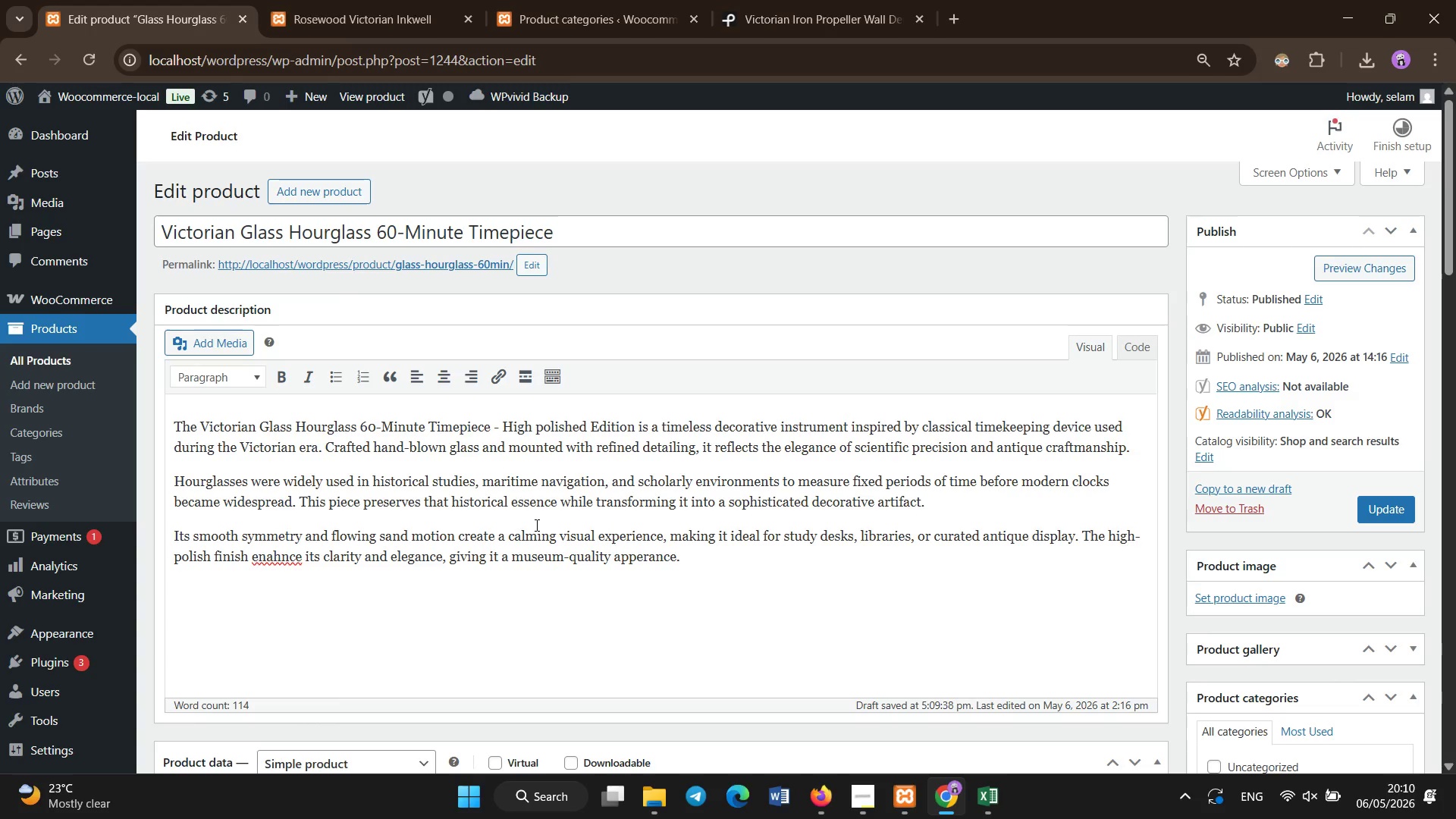 
hold_key(key=ArrowLeft, duration=1.52)
 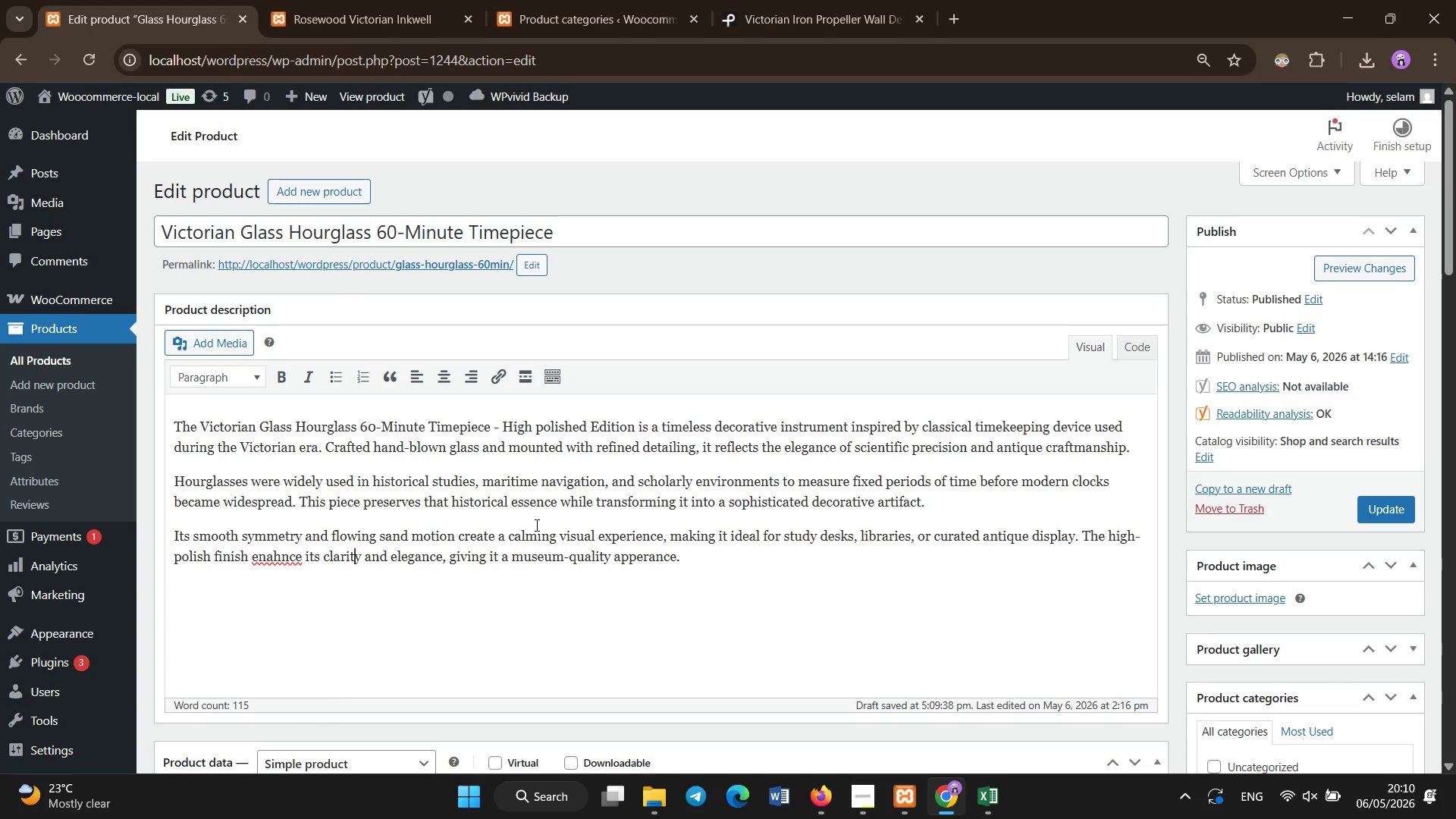 
hold_key(key=ArrowLeft, duration=0.7)
 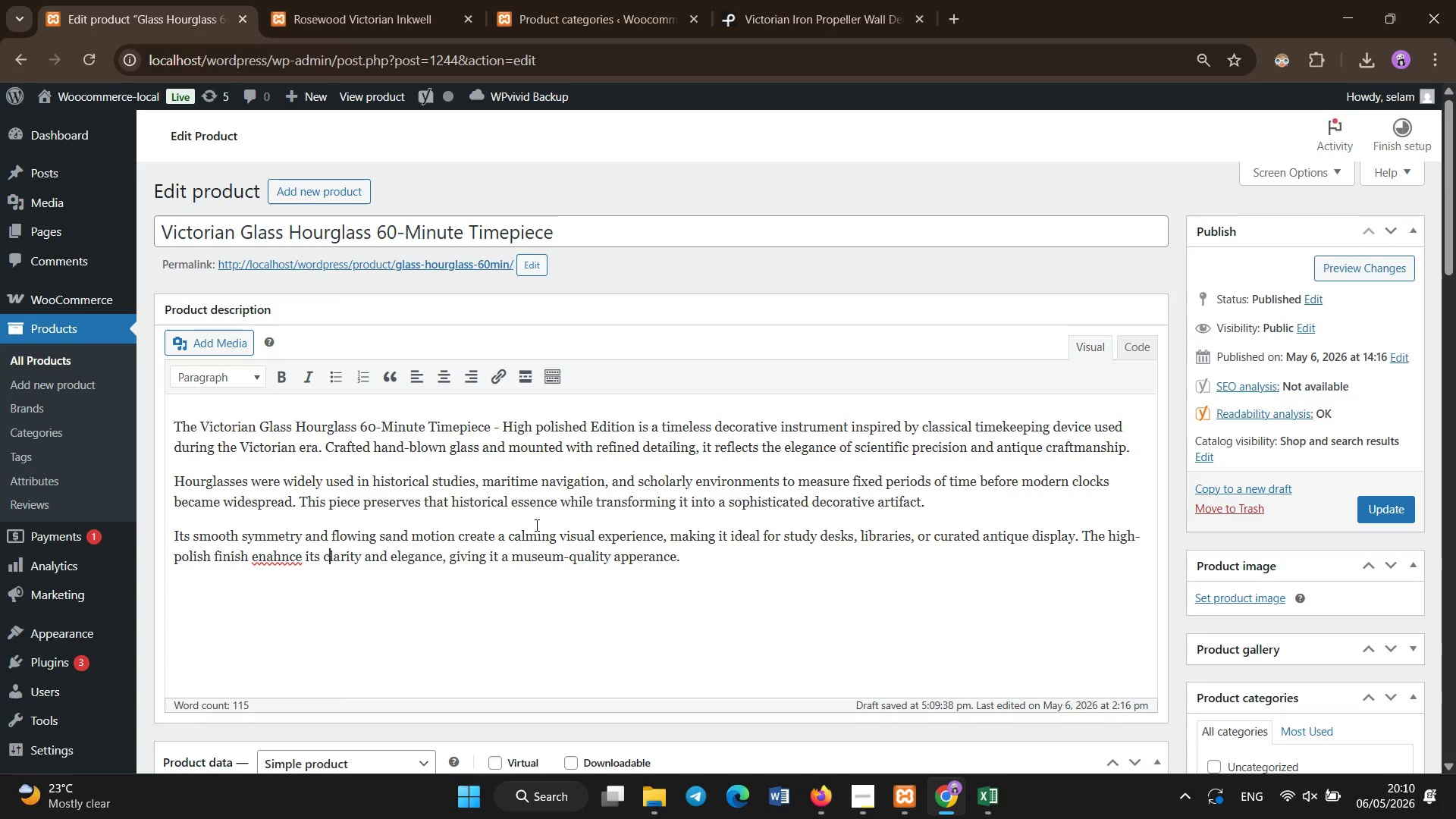 
key(ArrowLeft)
 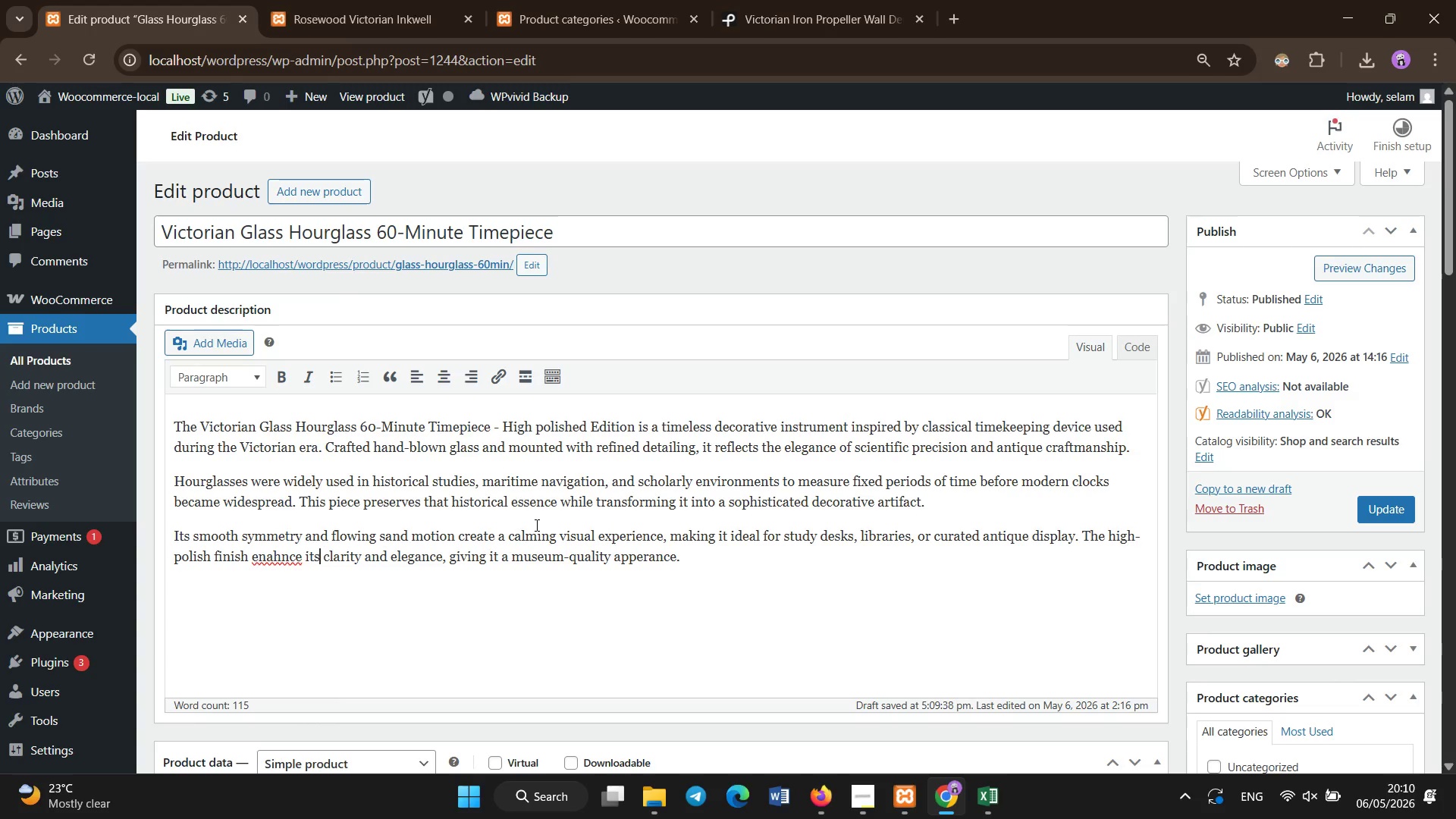 
key(ArrowLeft)
 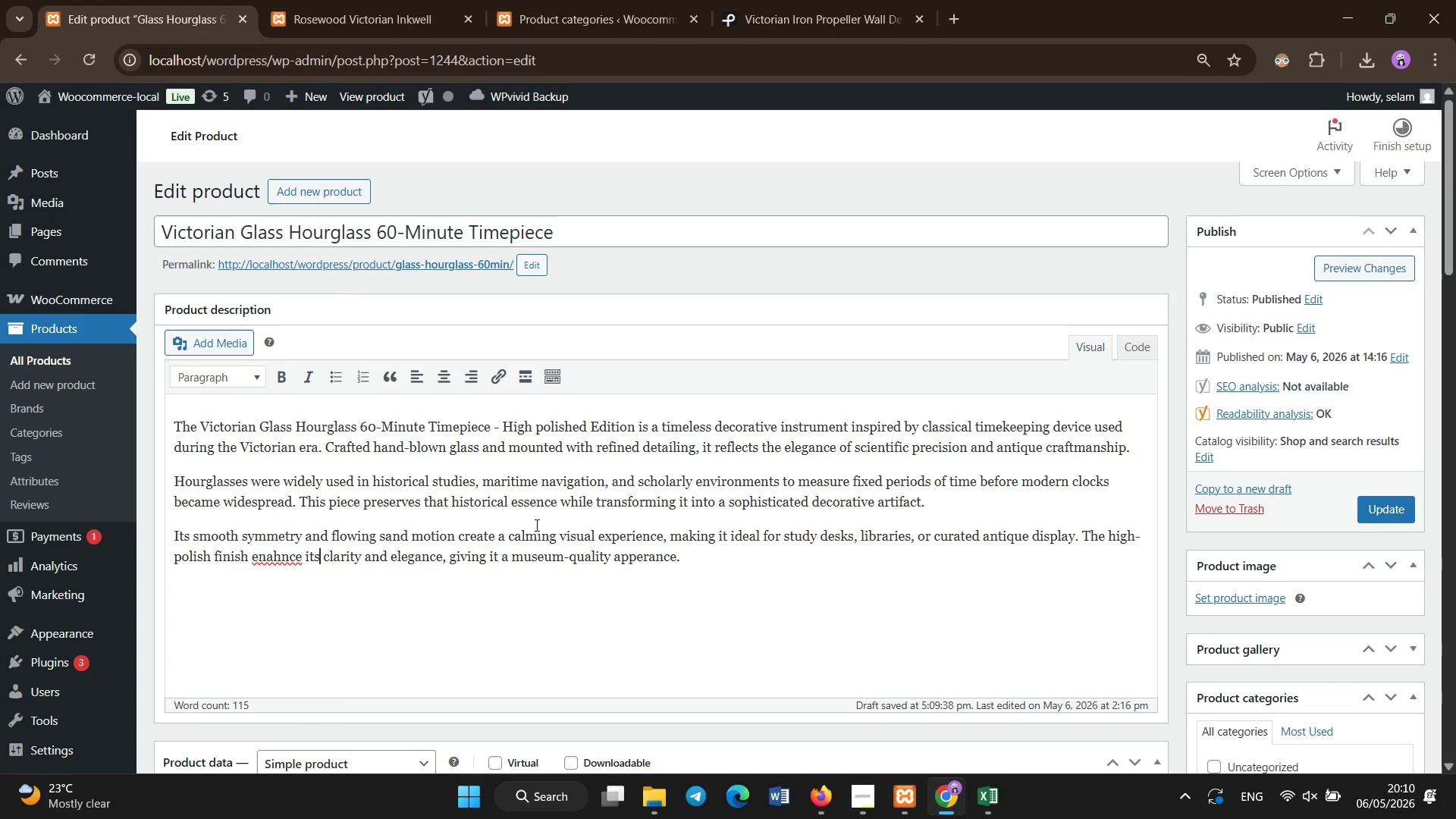 
key(ArrowLeft)
 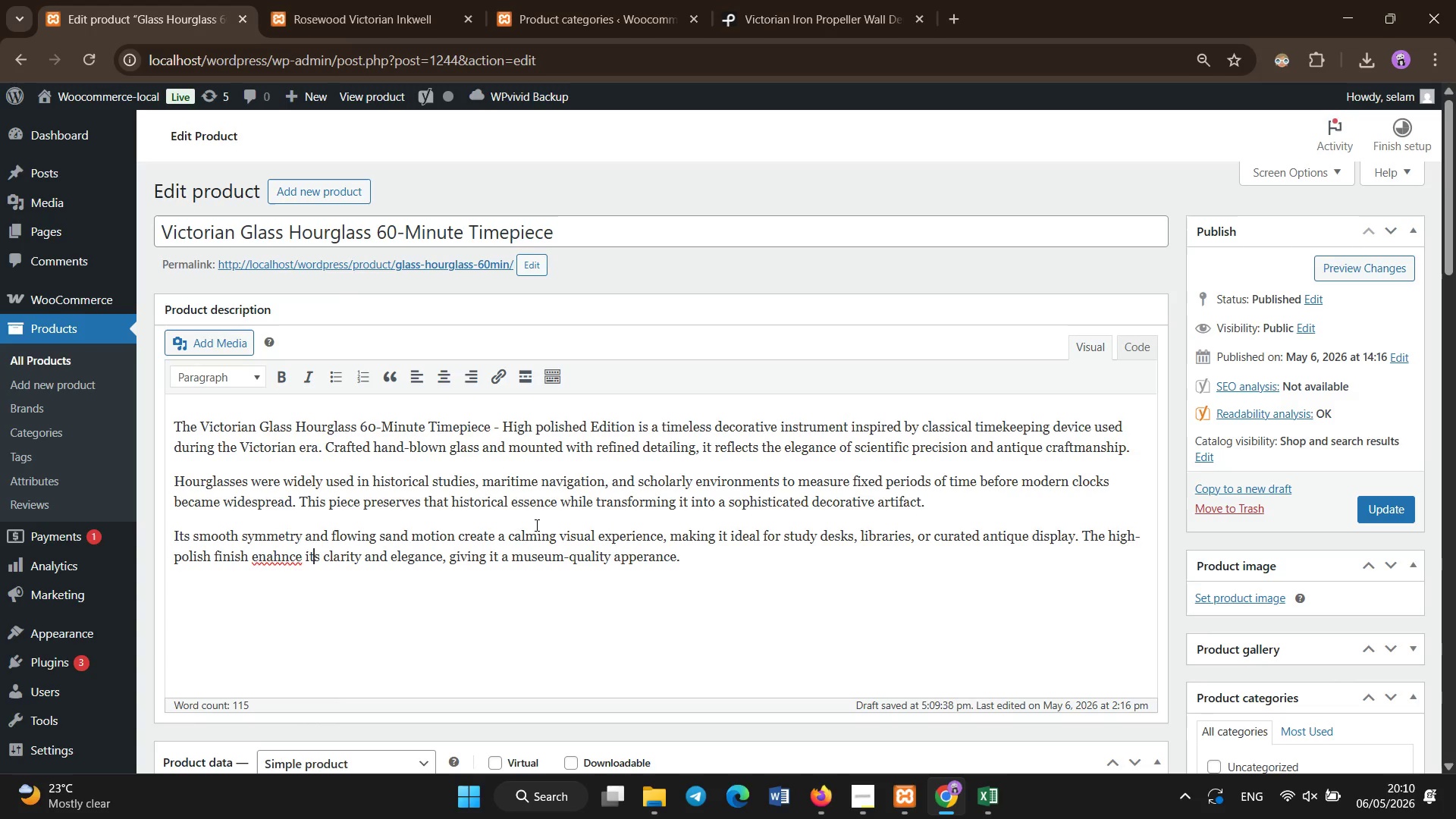 
key(ArrowLeft)
 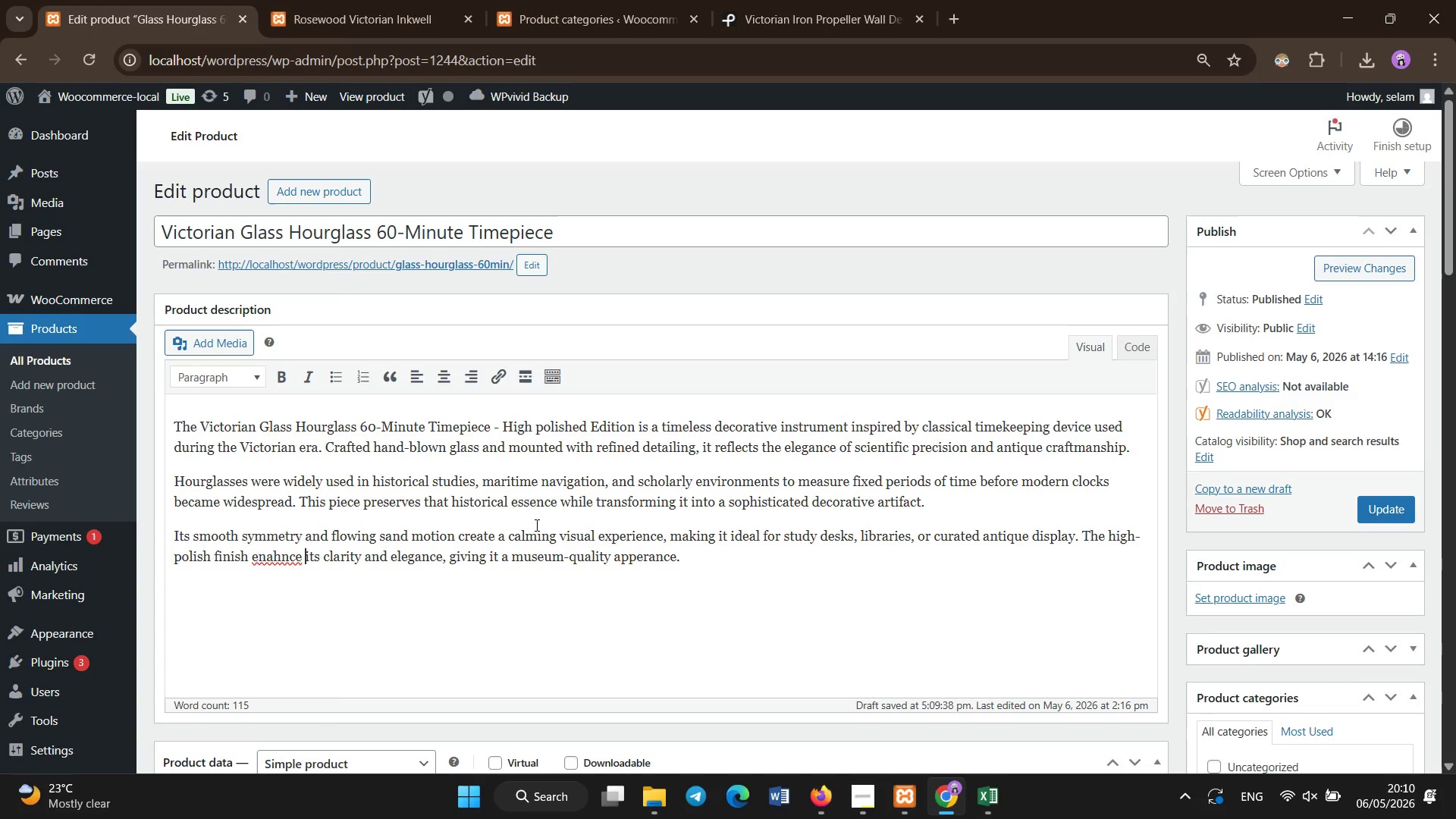 
key(ArrowLeft)
 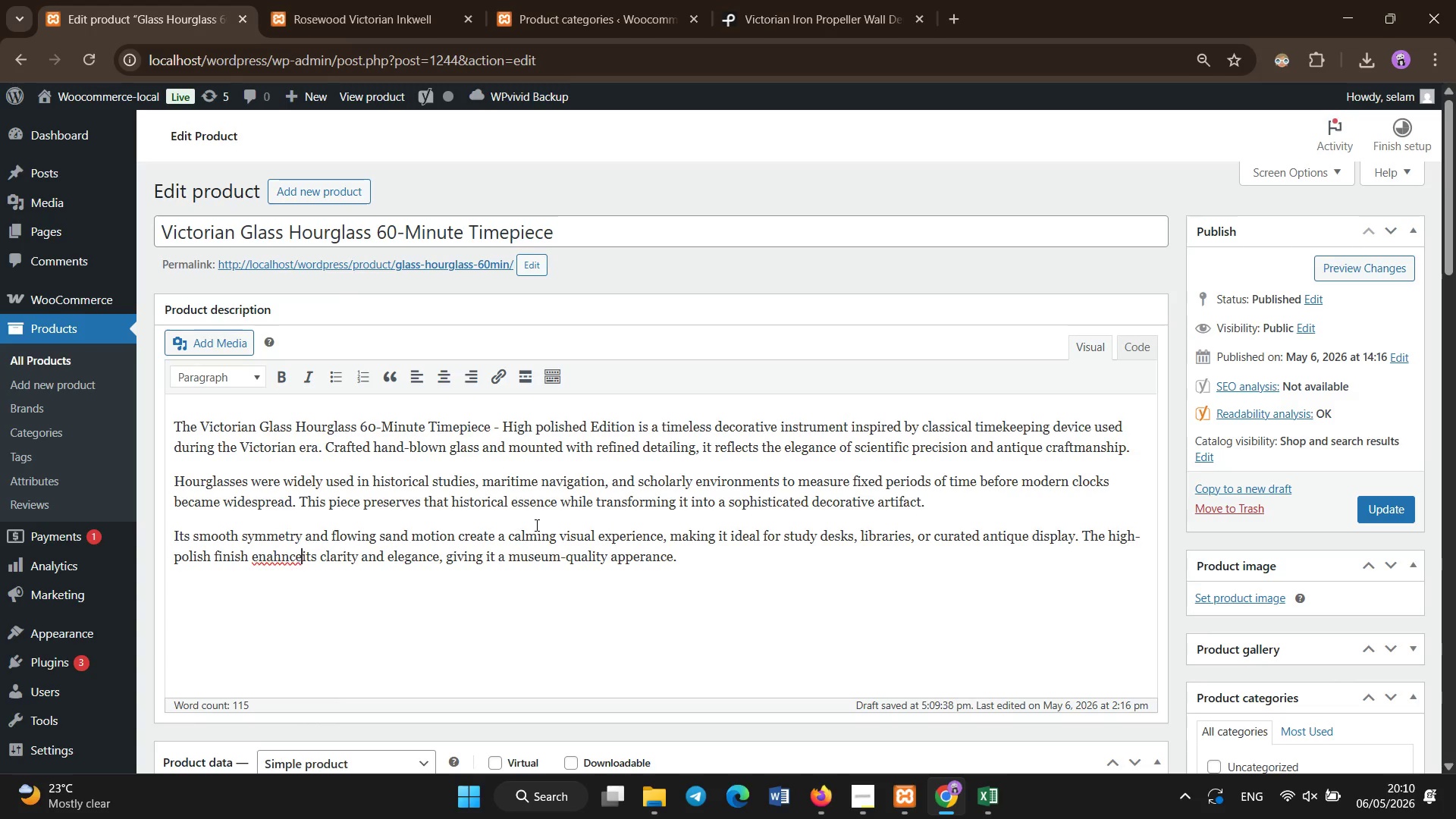 
key(Backspace)
key(Backspace)
key(Backspace)
key(Backspace)
key(Backspace)
key(Backspace)
key(Backspace)
key(Backspace)
type(Enhance [End])
key(Backspace)
key(Backspace)
key(Backspace)
key(Backspace)
key(Backspace)
key(Backspace)
key(Backspace)
key(Backspace)
key(Backspace)
type(pperance.)
 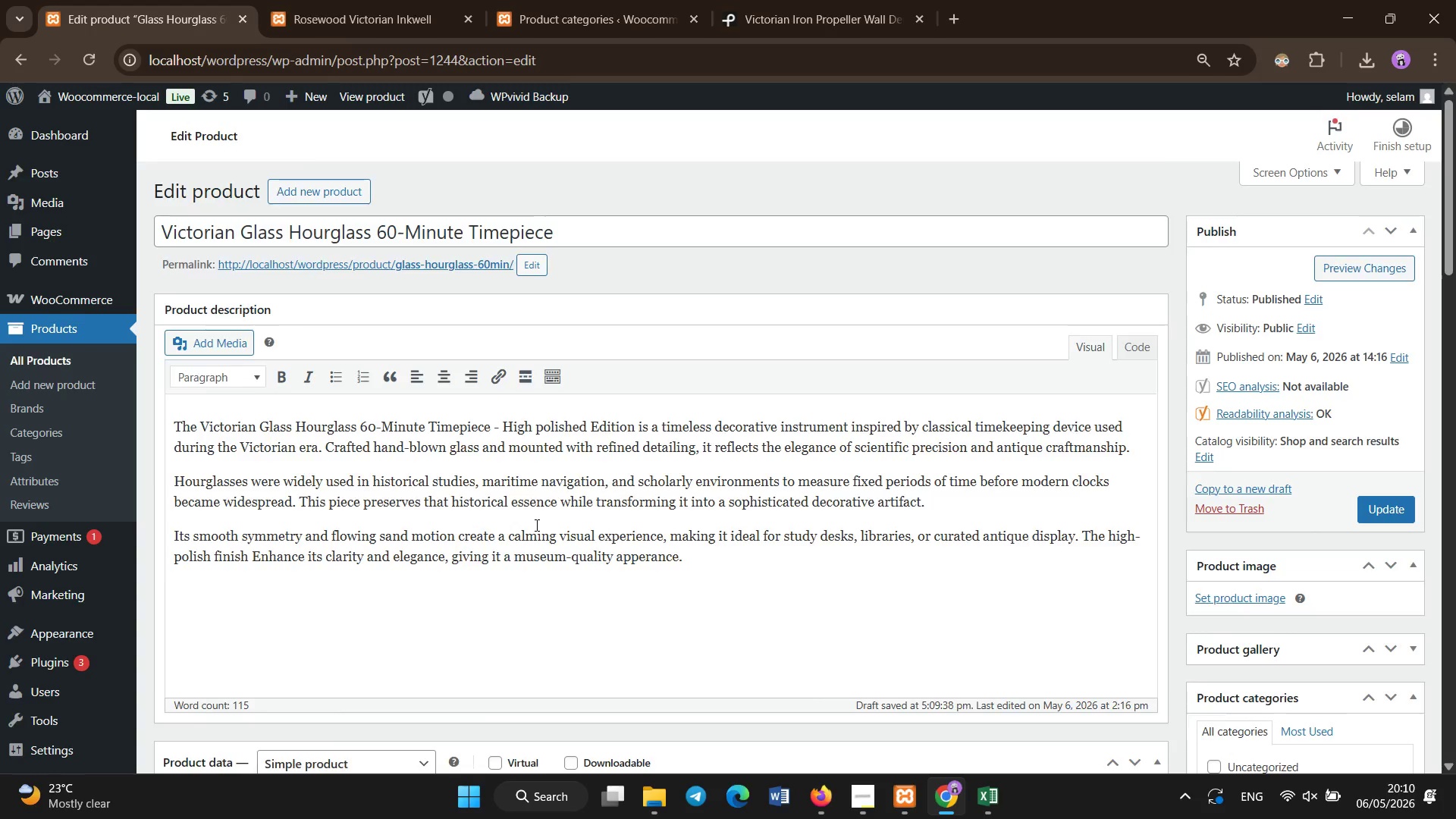 
scroll: coordinate [537, 526], scroll_direction: down, amount: 4.0
 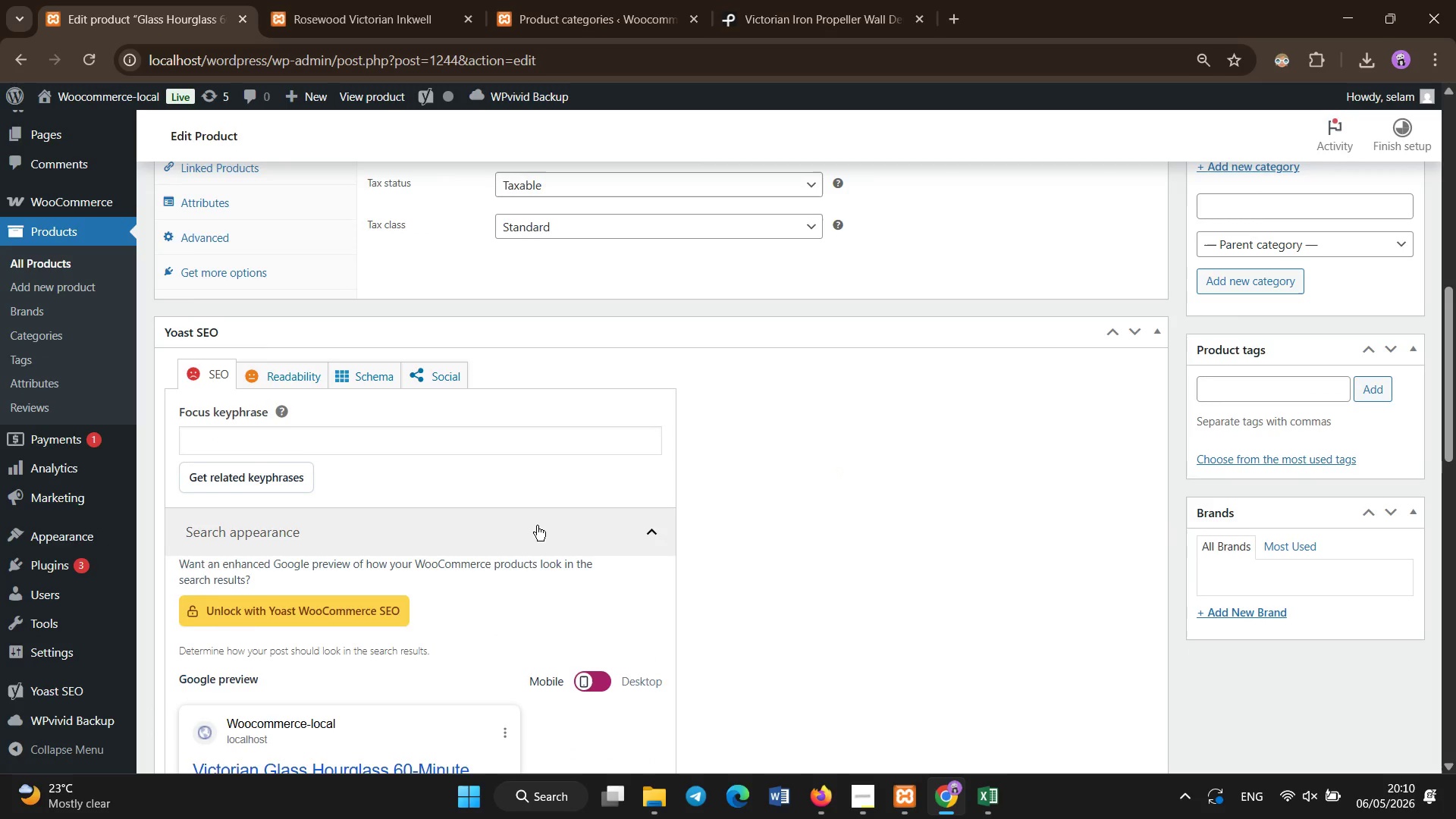 
scroll: coordinate [537, 526], scroll_direction: none, amount: 0.0
 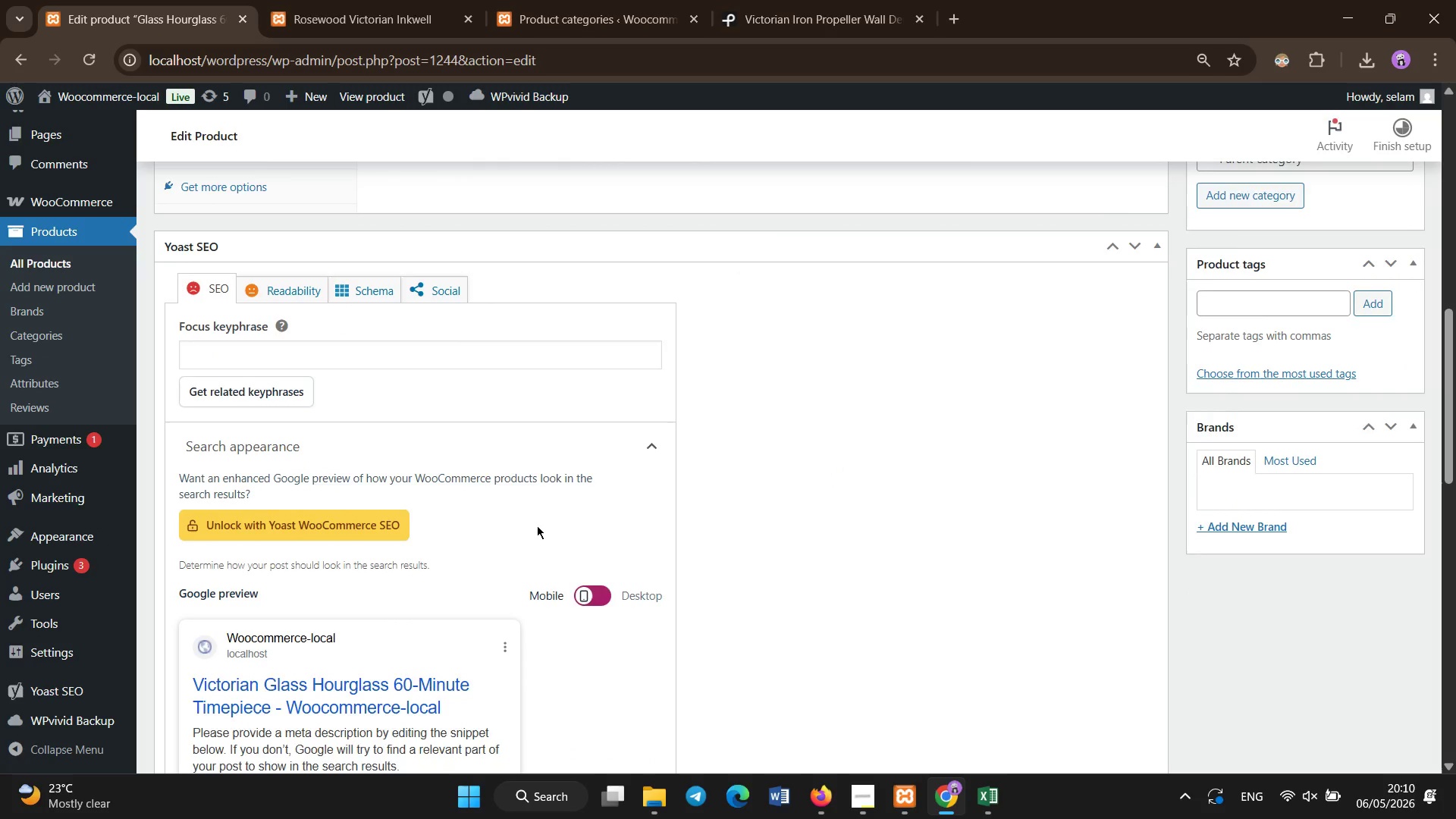 
scroll: coordinate [537, 526], scroll_direction: down, amount: 2.0
 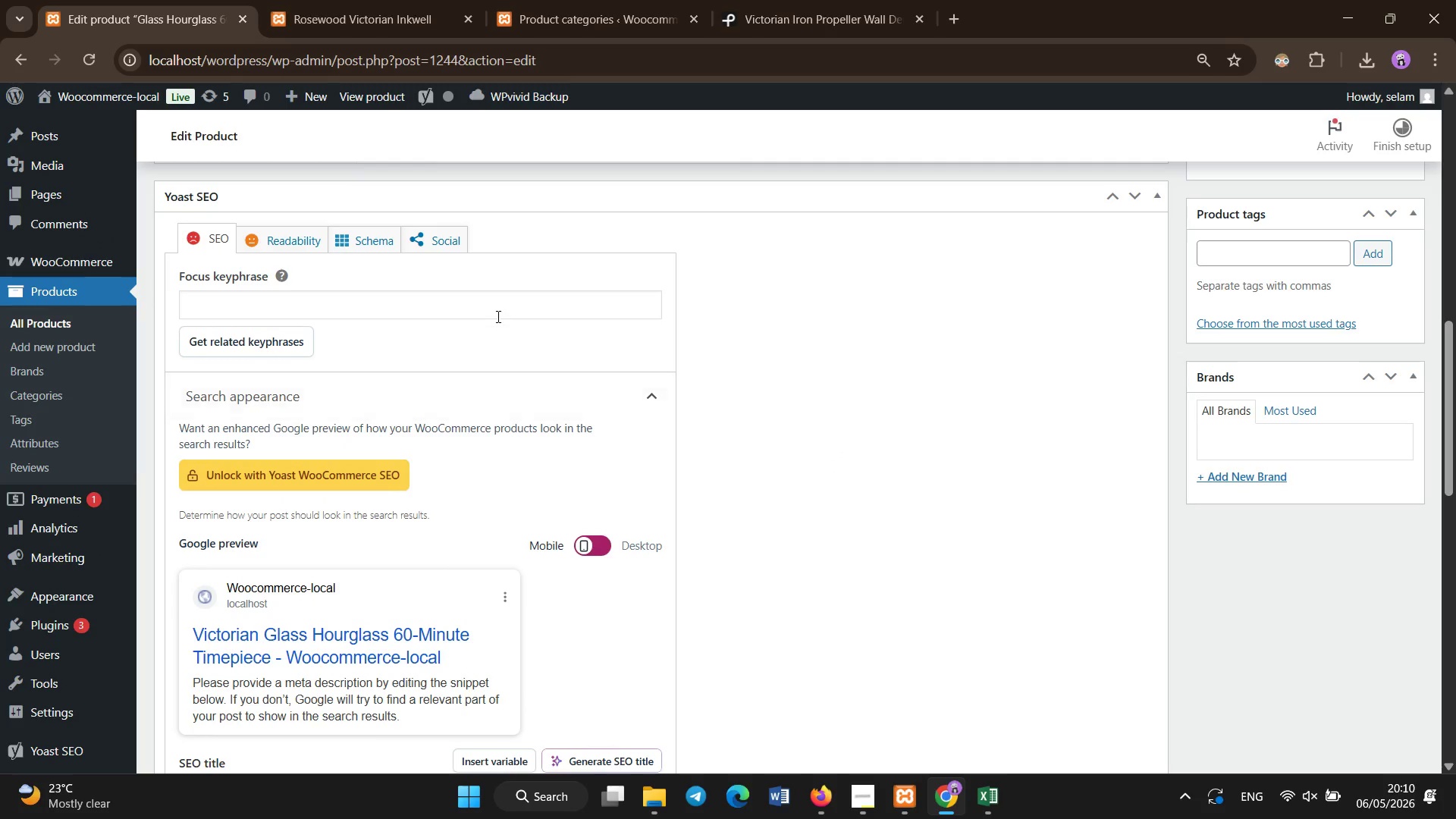 
left_click([505, 306])
 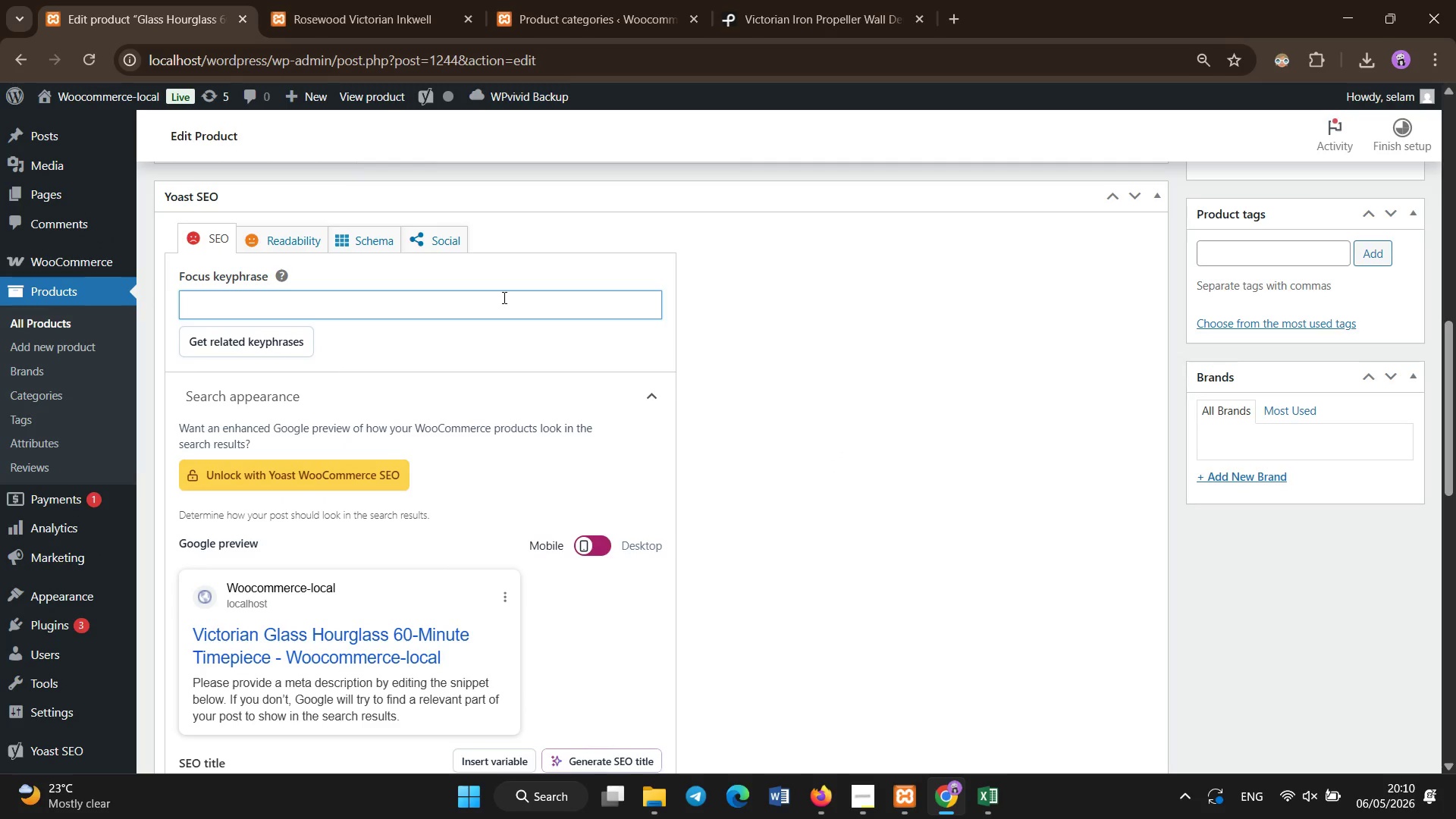 
type(victorian glass hourglass antique timepiece decore 60minute timer)
 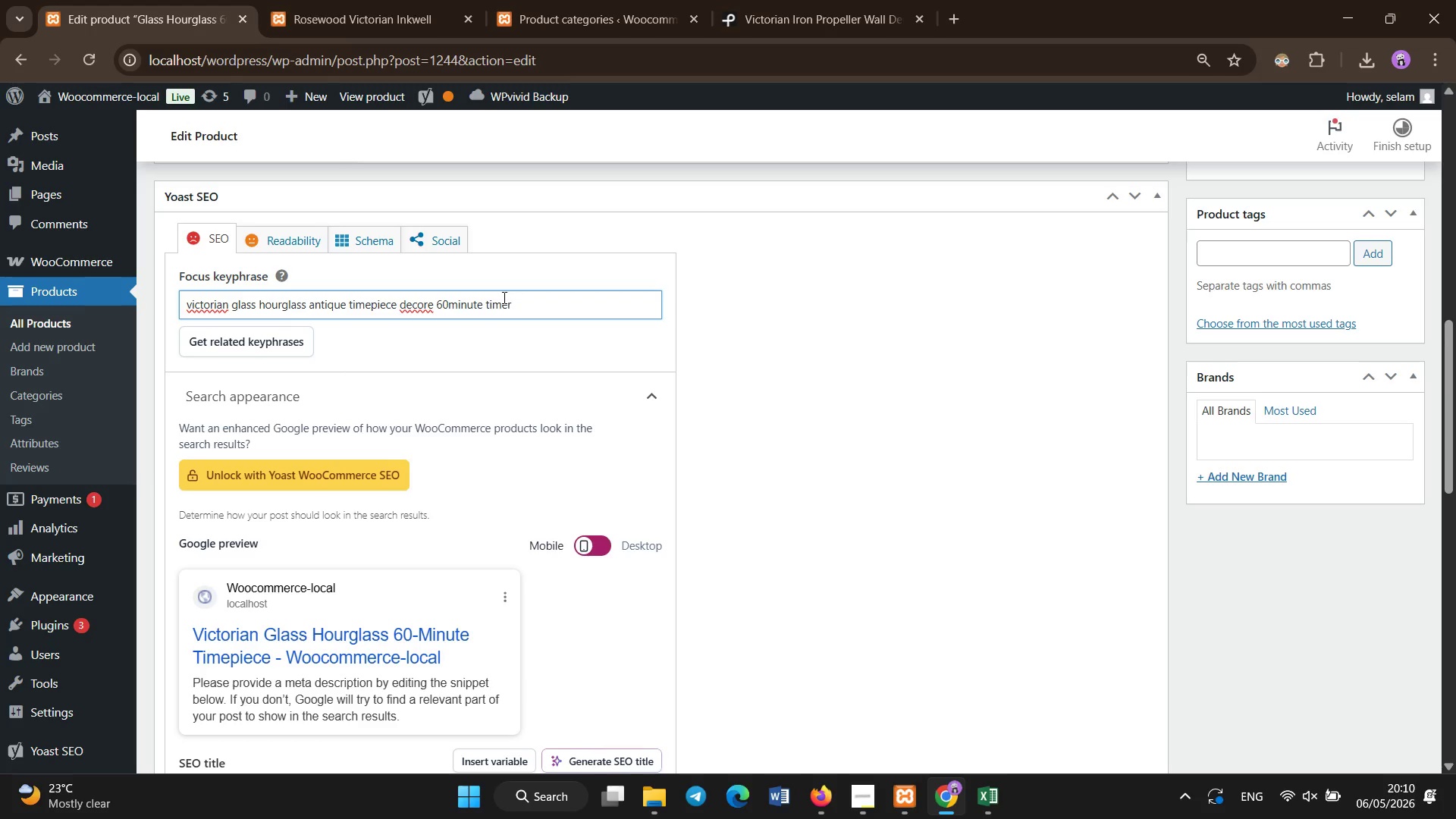 
hold_key(key=ArrowLeft, duration=1.03)
 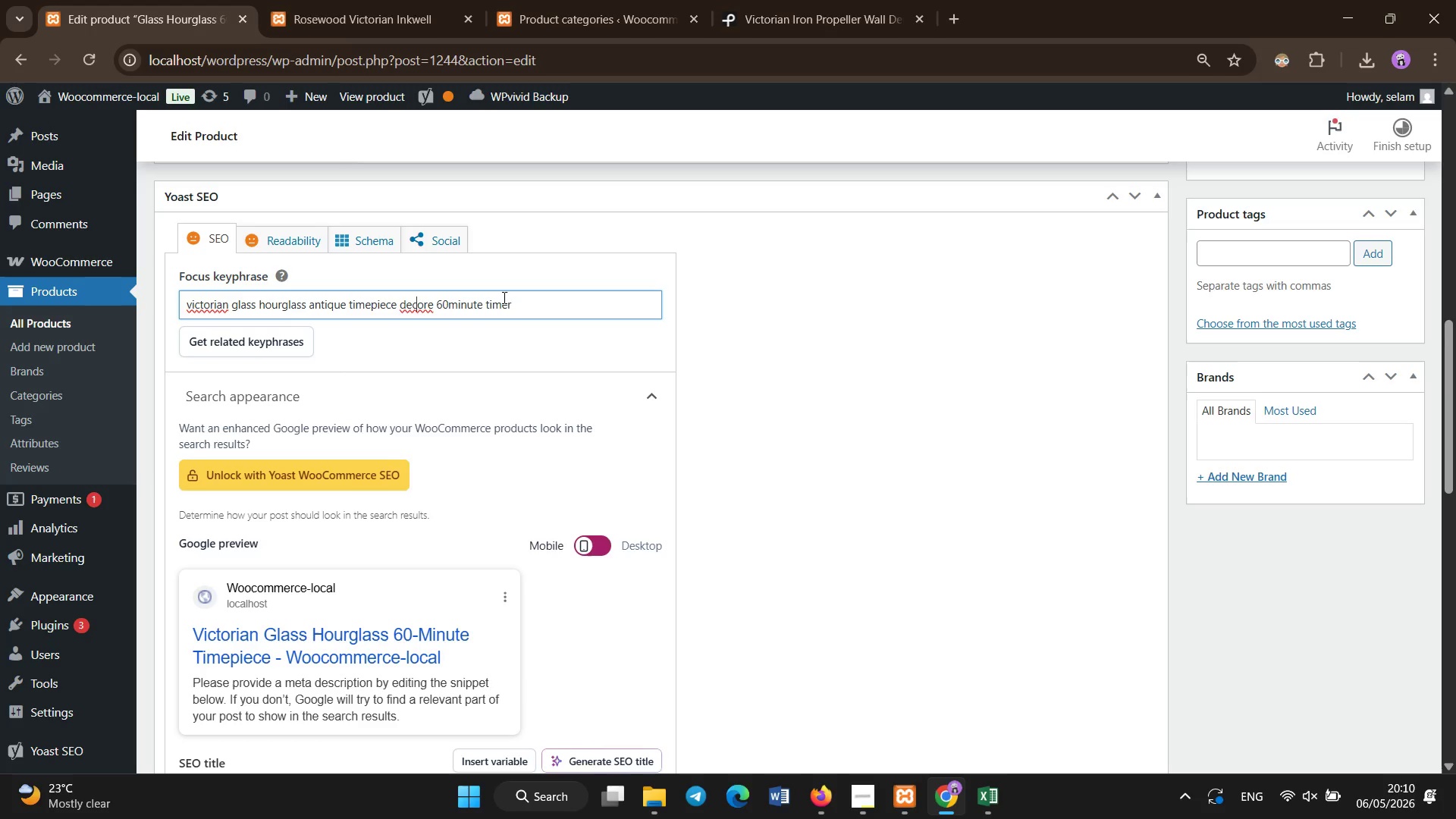 
key(ArrowRight)
 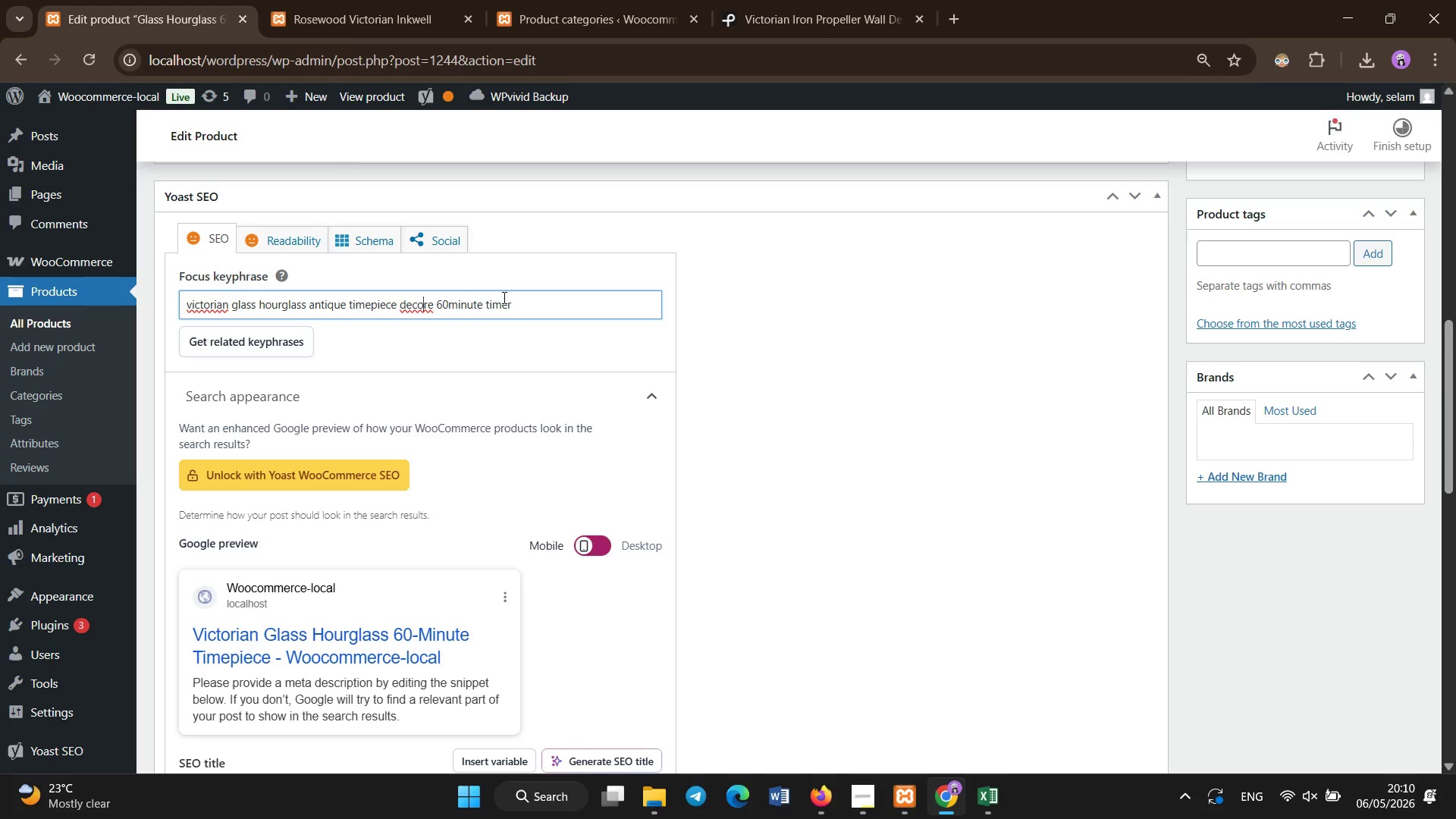 
key(ArrowRight)
 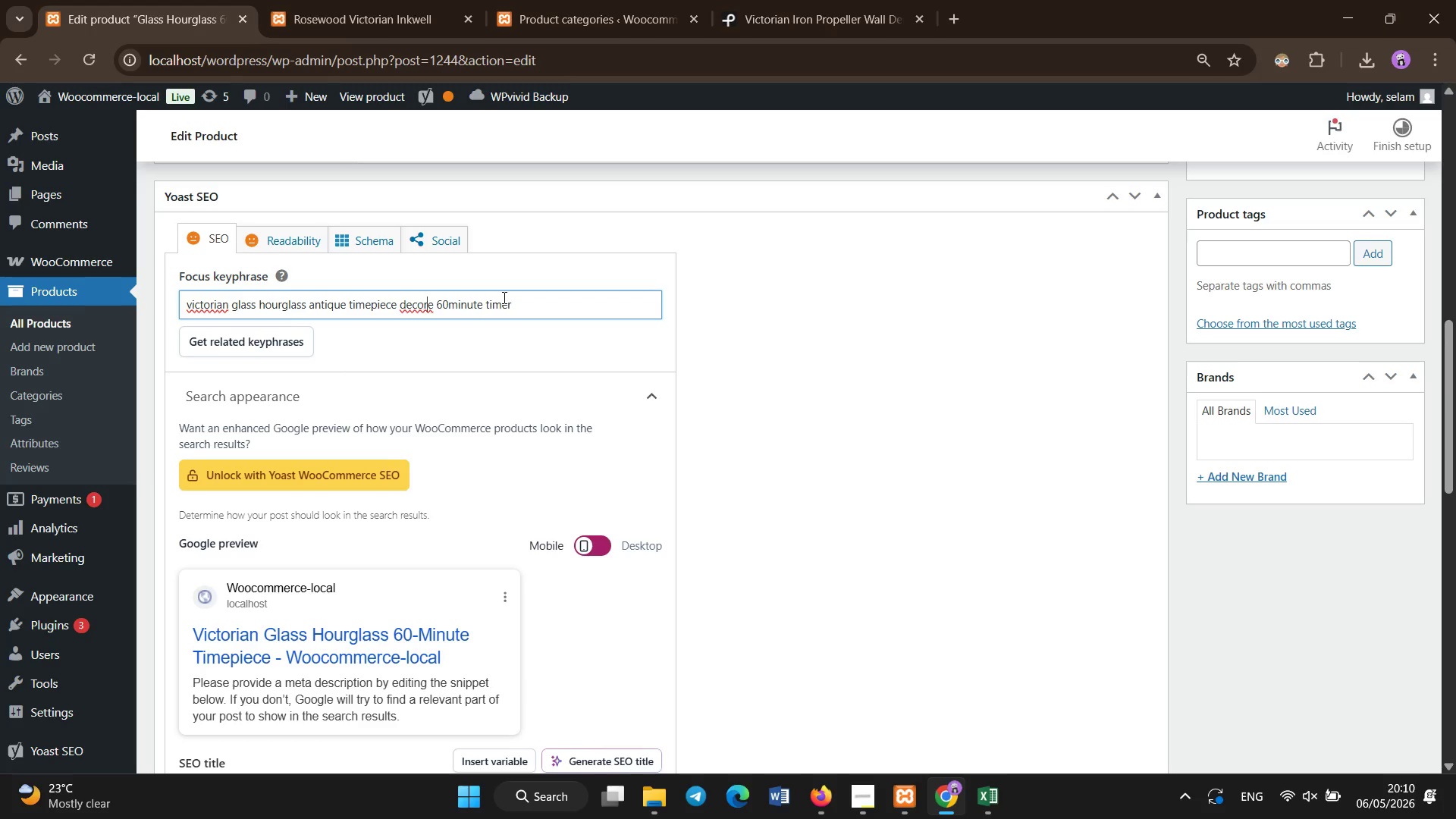 
key(ArrowRight)
 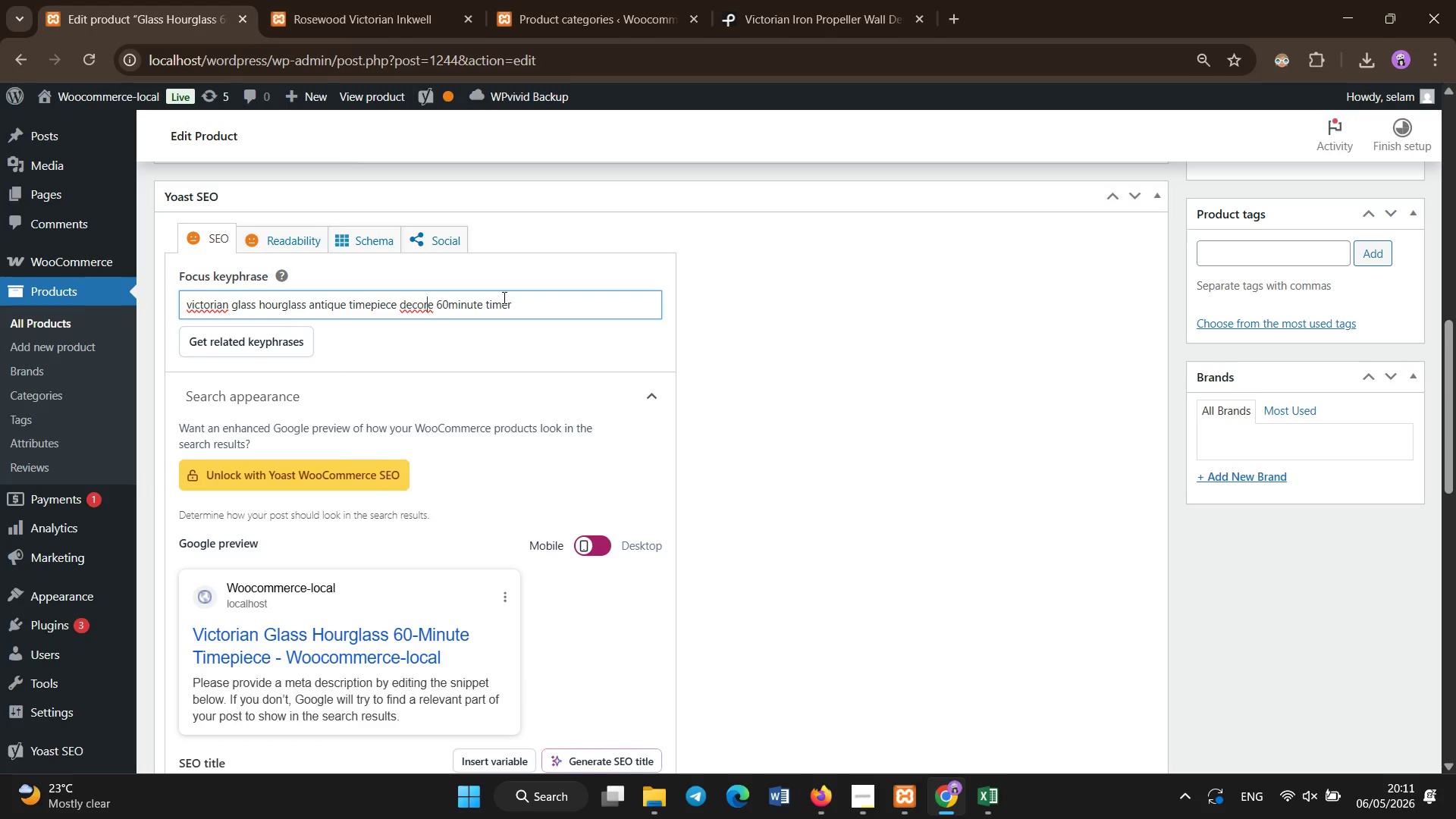 
key(ArrowRight)
 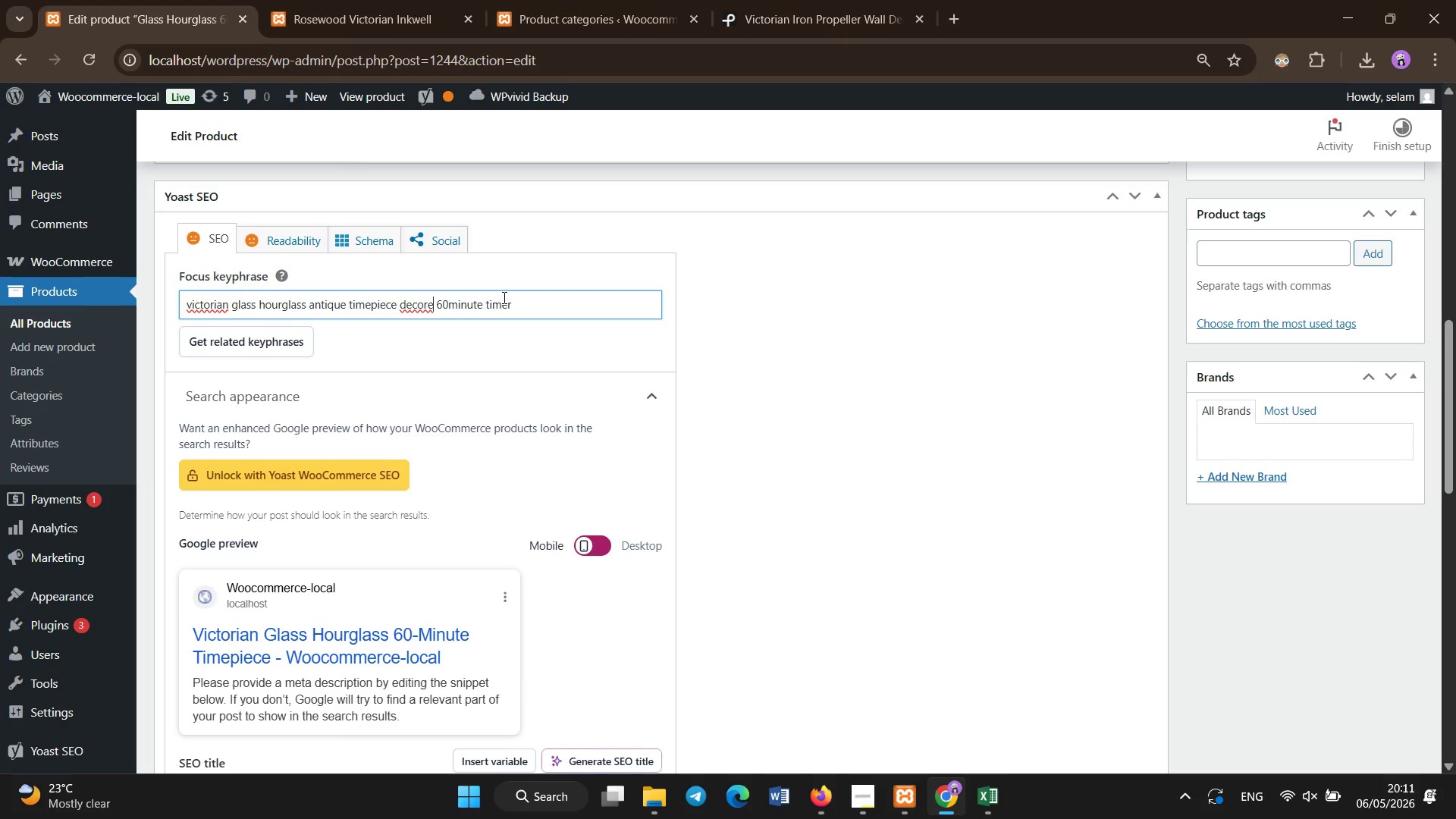 
key(Backspace)
 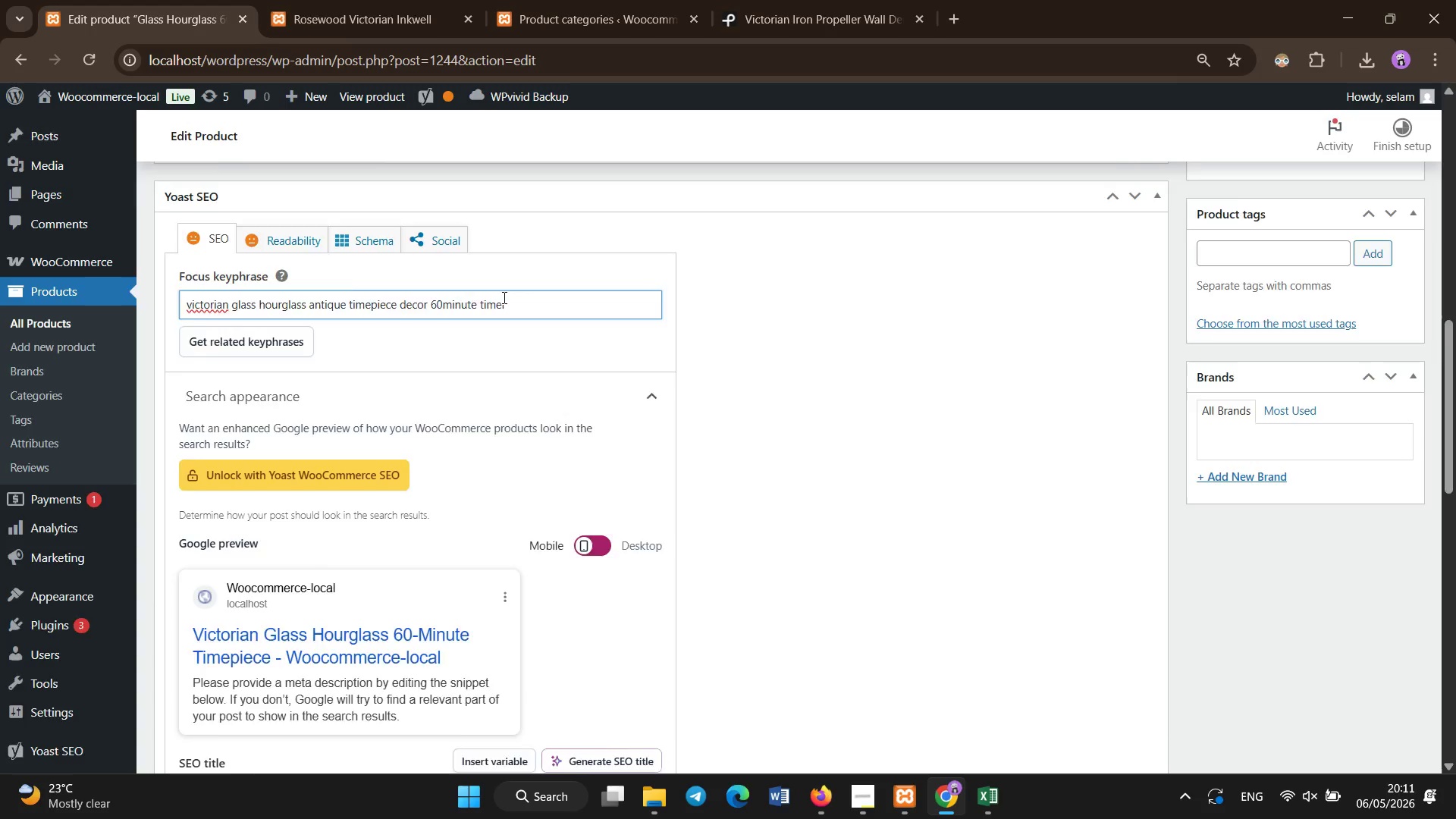 
scroll: coordinate [504, 298], scroll_direction: down, amount: 4.0
 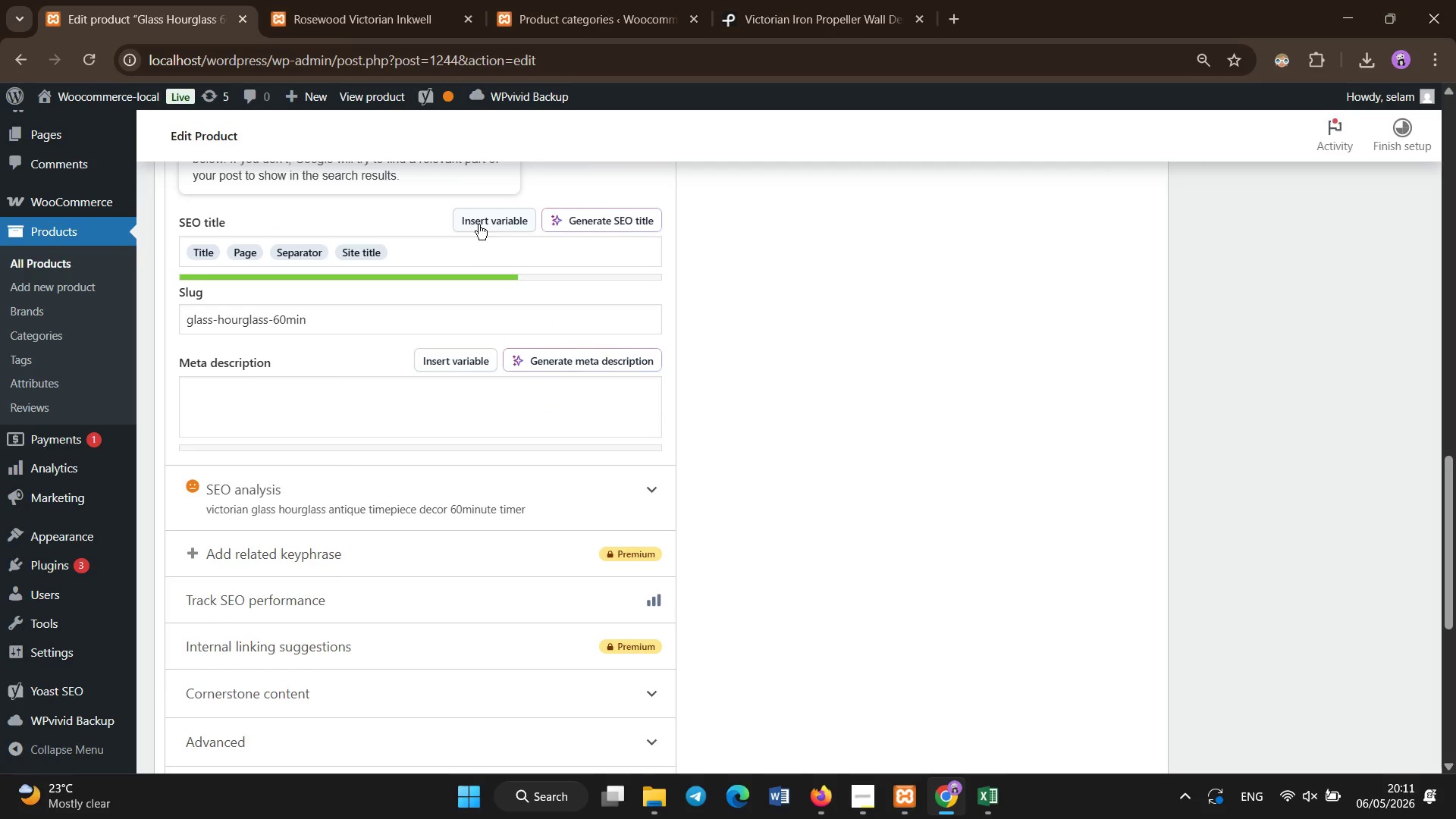 
left_click_drag(start_coordinate=[467, 258], to_coordinate=[179, 256])
 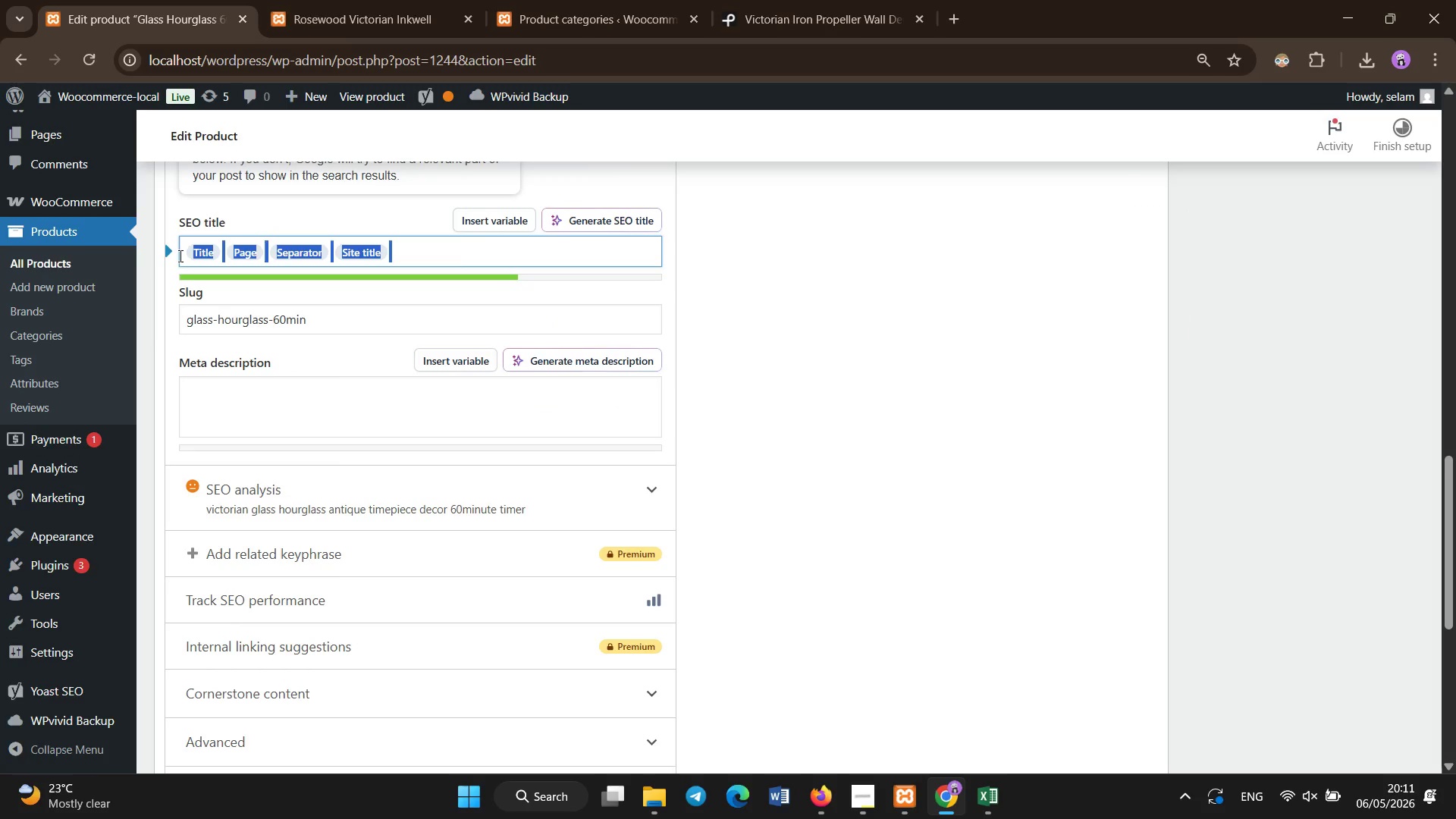 
key(Backspace)
 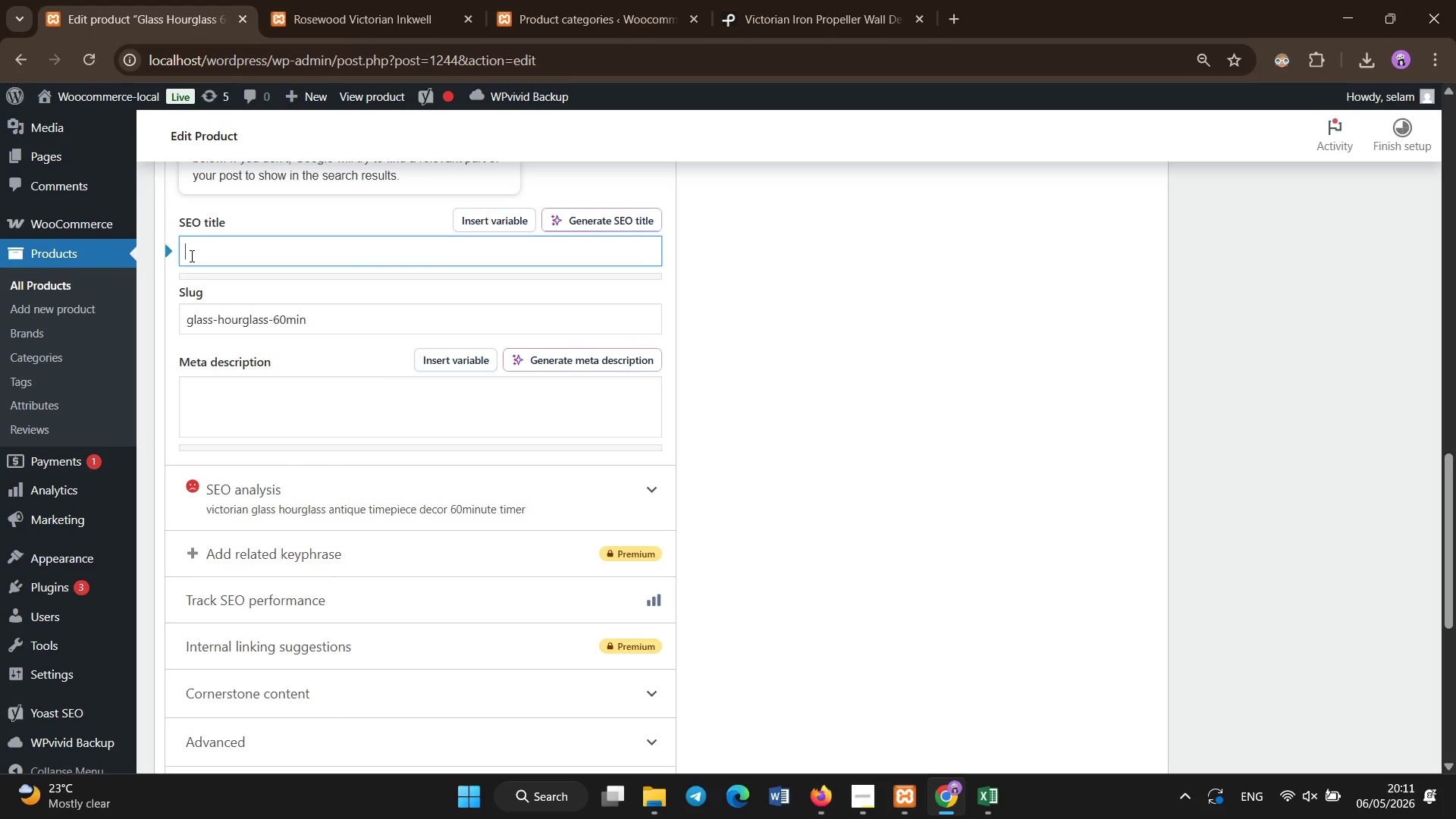 
hold_key(key=ShiftLeft, duration=1.36)
 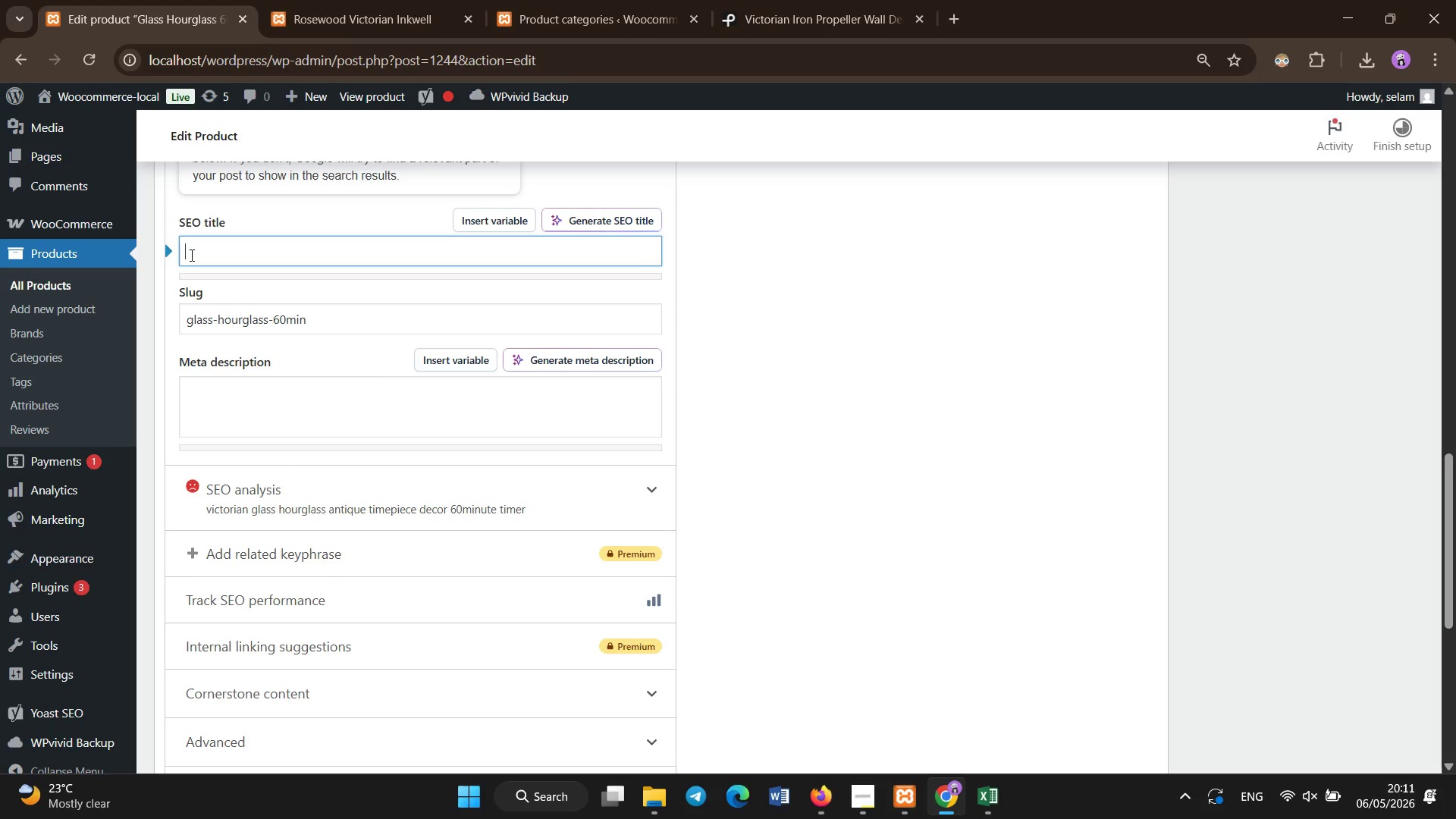 
type(Victorian Glass Hourglass 60- Minute Timer)
 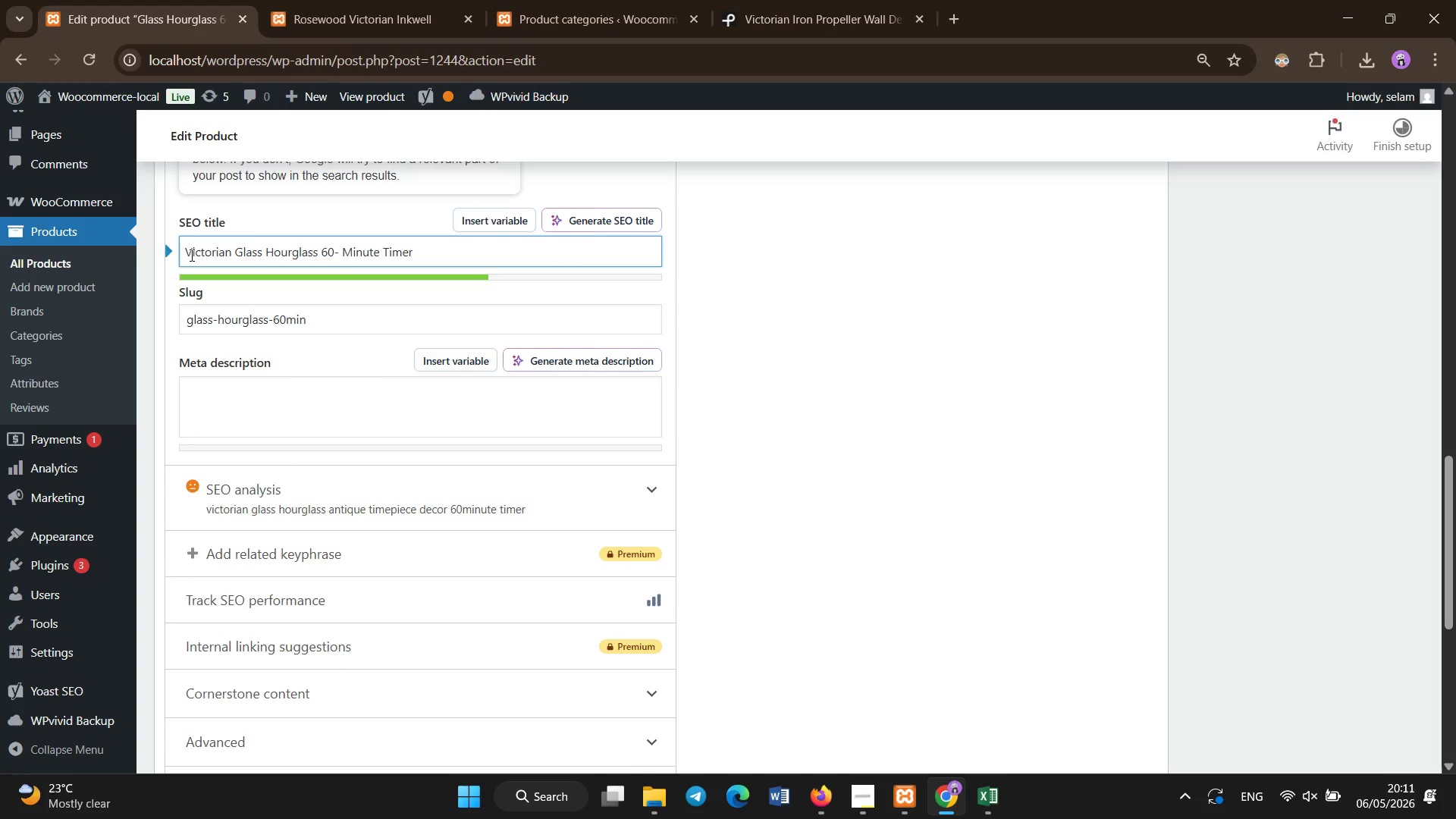 
scroll: coordinate [192, 256], scroll_direction: none, amount: 0.0
 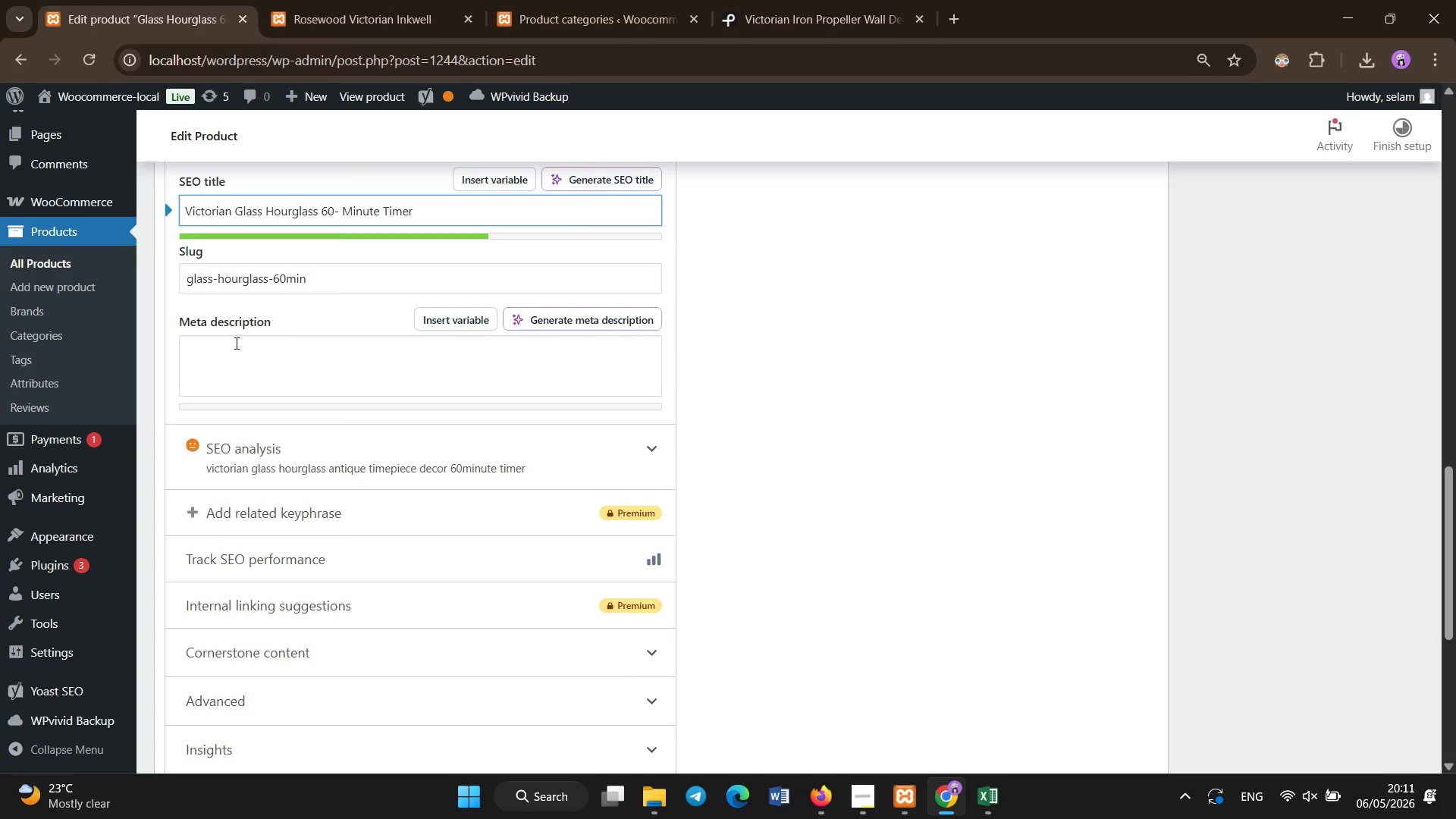 
left_click([237, 344])
 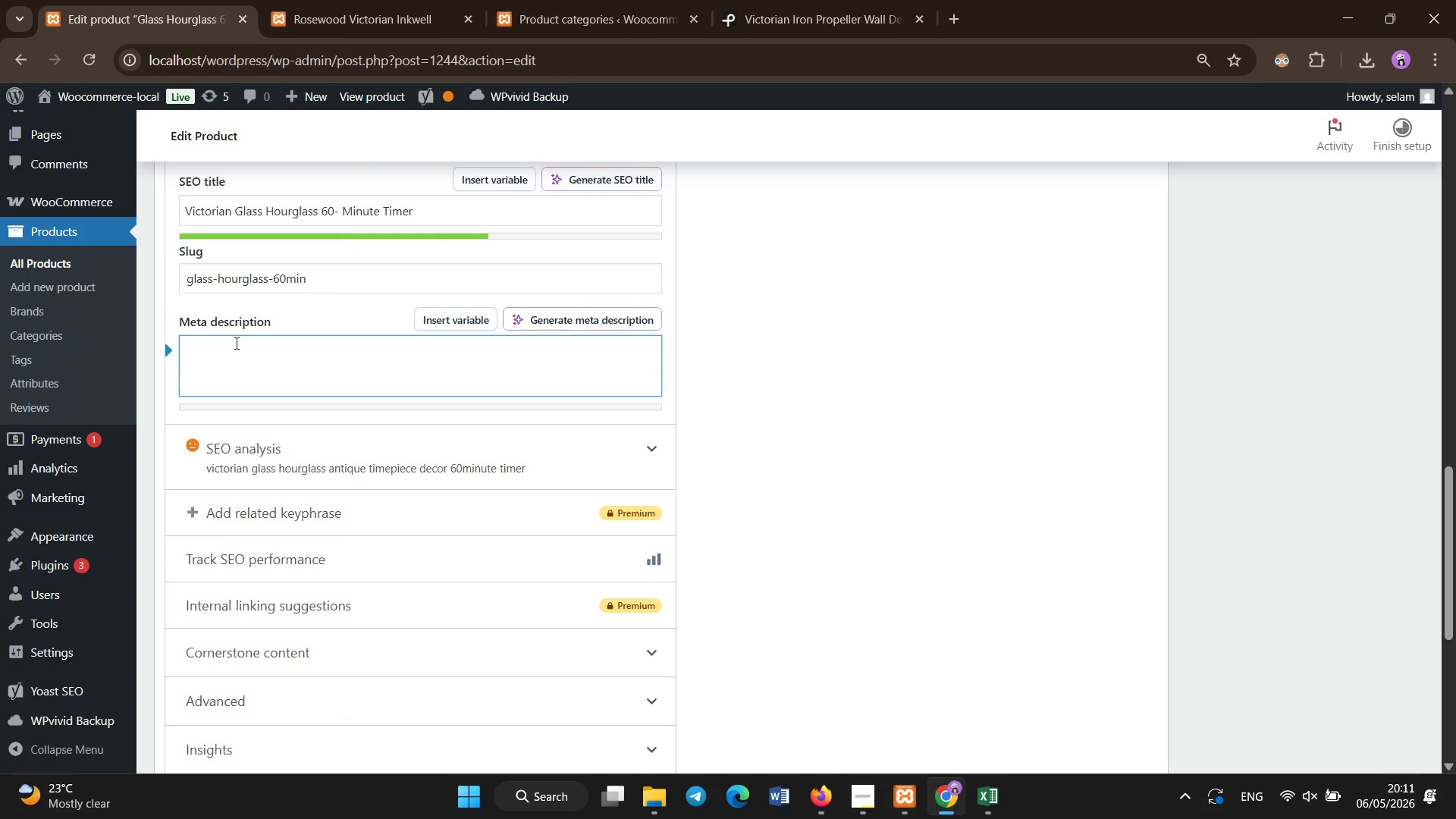 
key(Shift+V)
 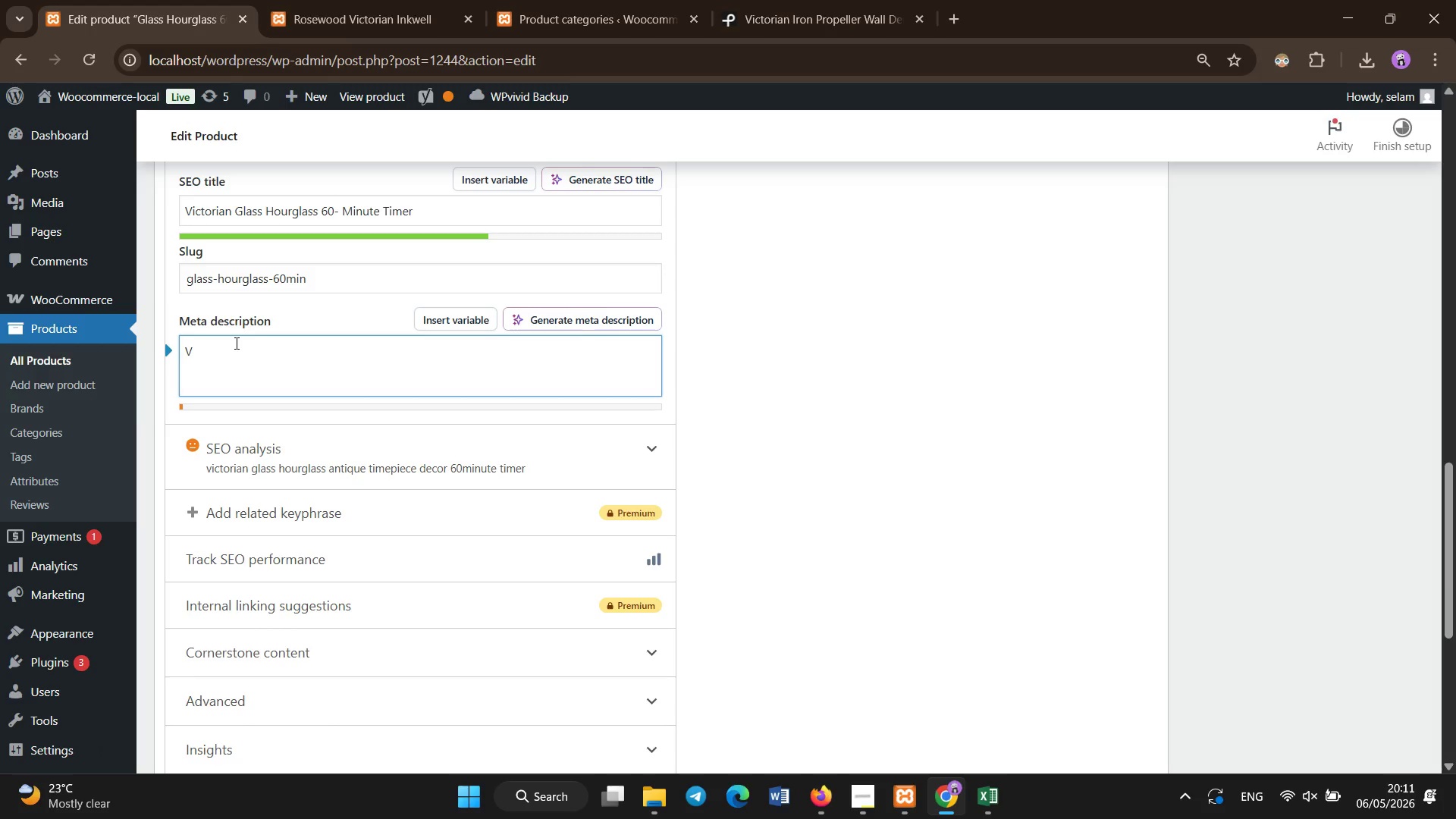 
type(ictorian glass hourglass 60-minute timepiece with antique design, perfect for elegant desk and vintage decor collections.)
 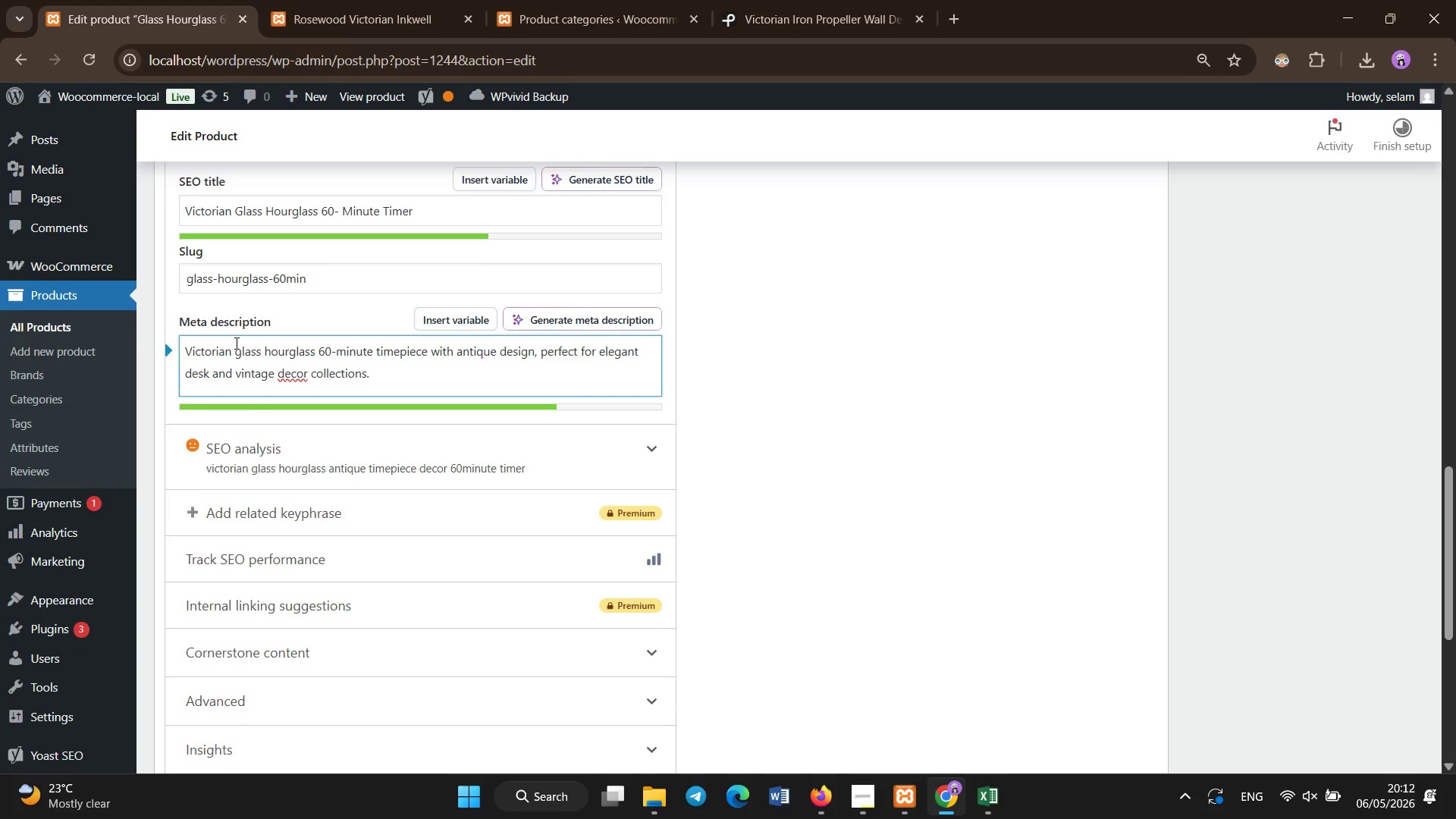 
scroll: coordinate [237, 344], scroll_direction: up, amount: 11.0
 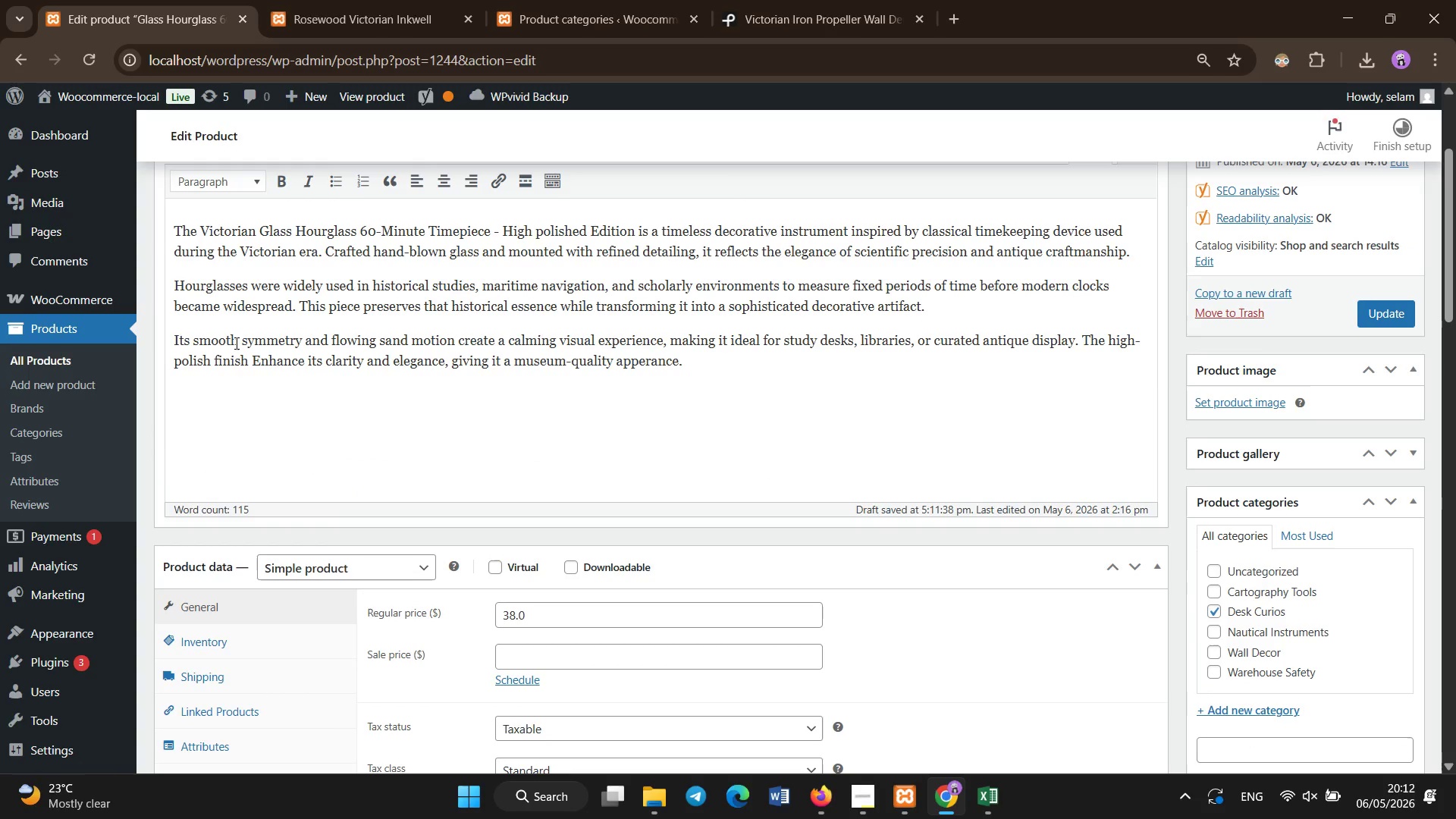 
scroll: coordinate [237, 344], scroll_direction: down, amount: 2.0
 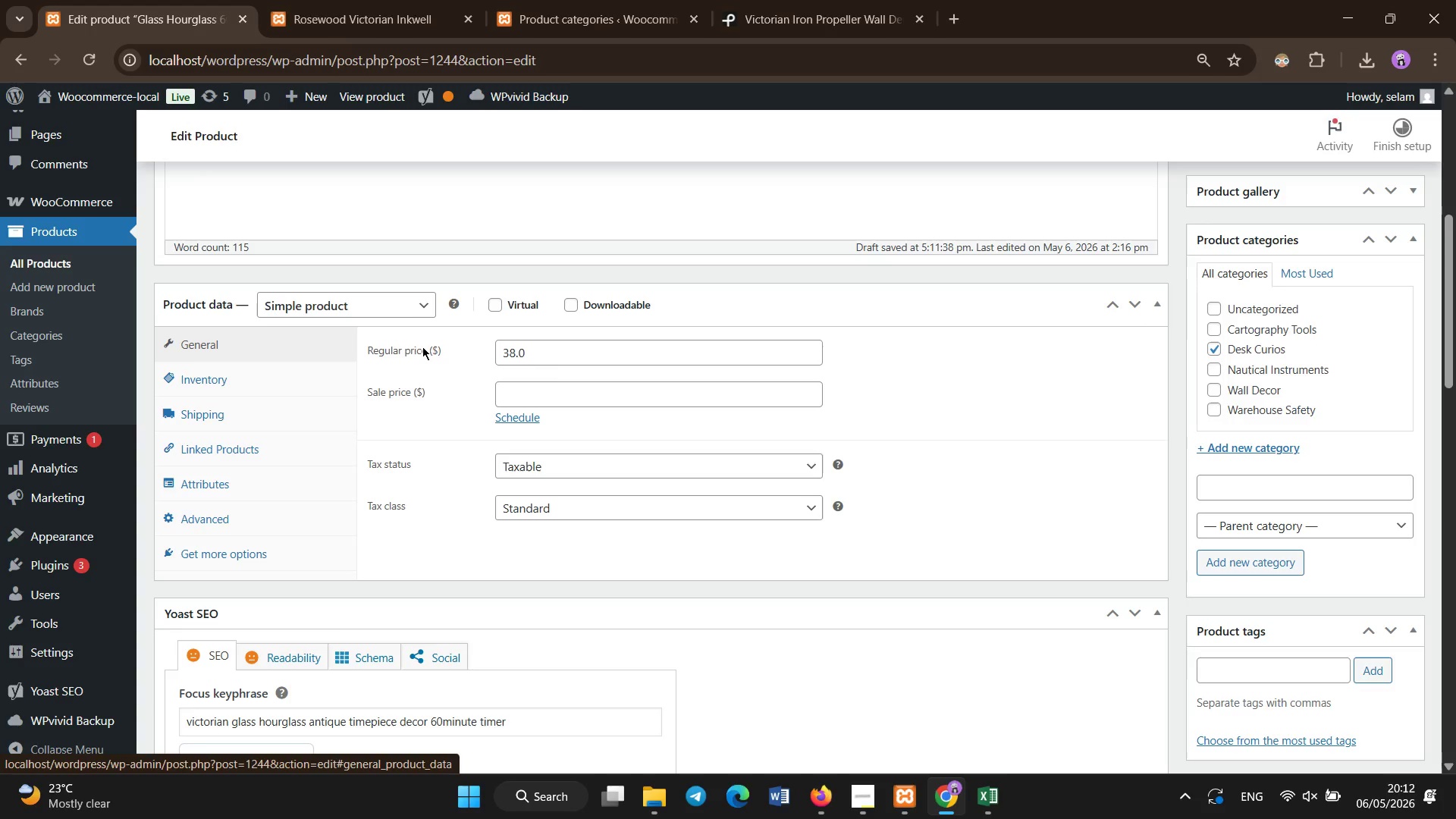 
left_click_drag(start_coordinate=[549, 350], to_coordinate=[474, 353])
 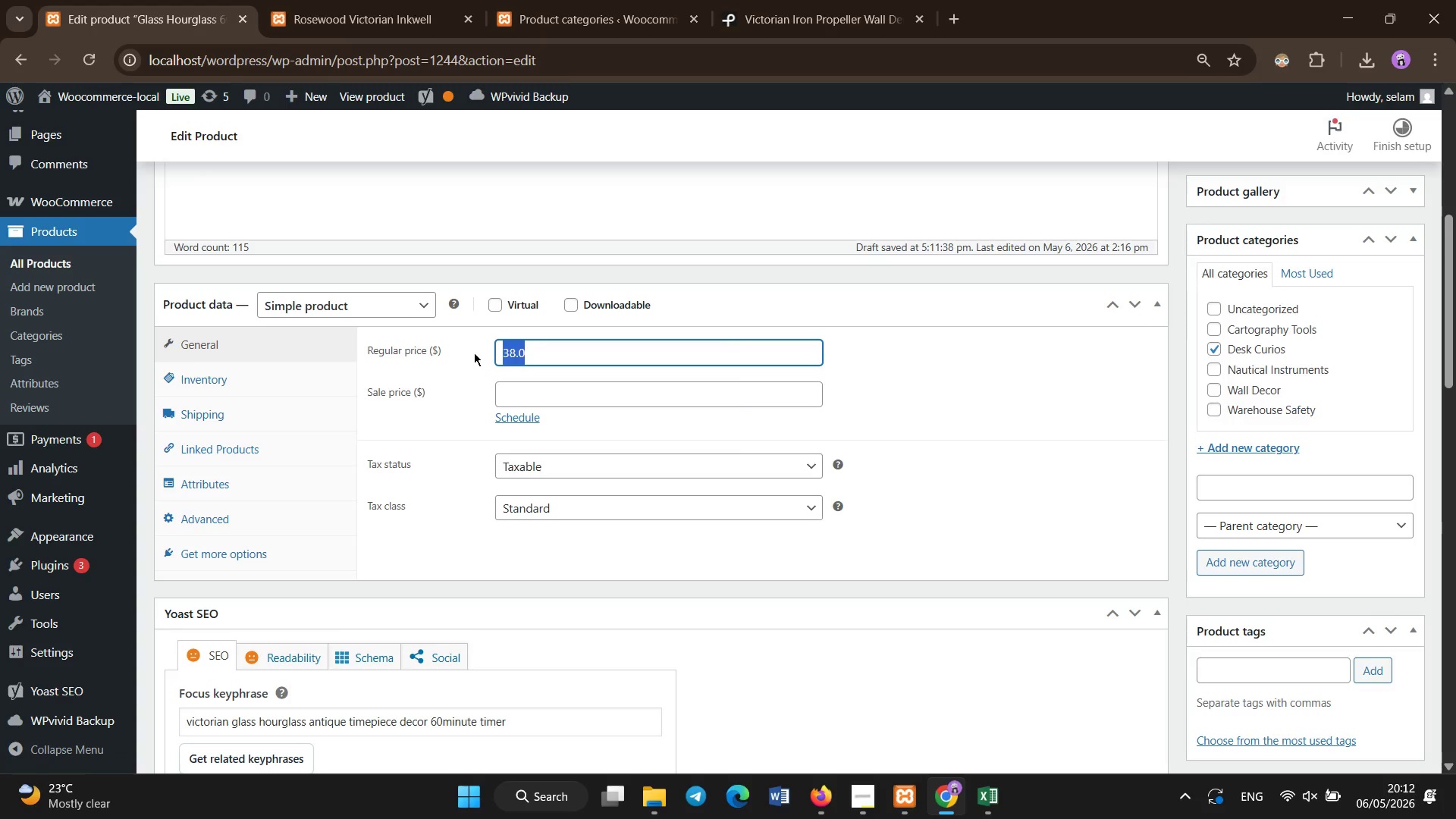 
type(95)
 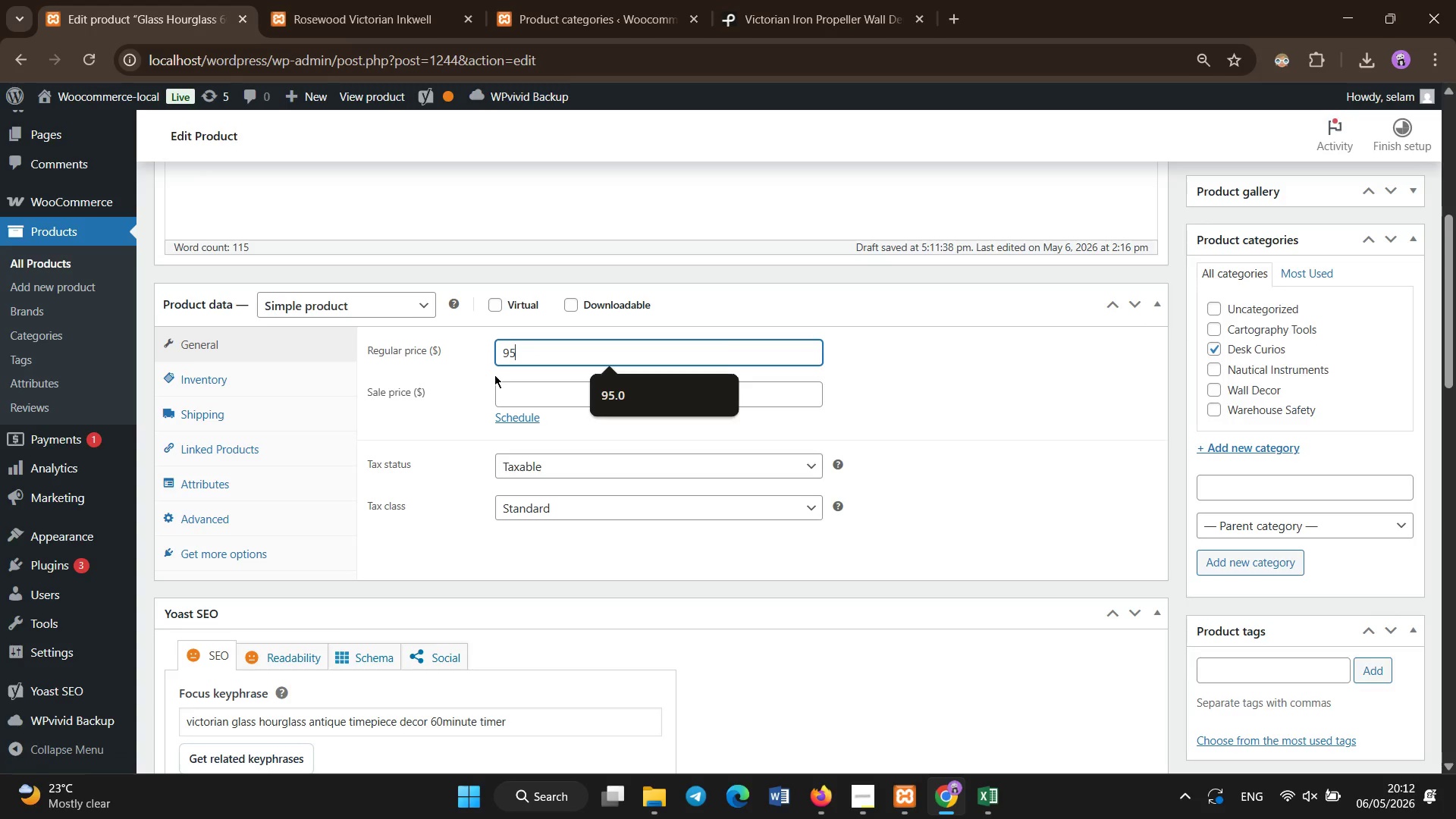 
type(.00)
 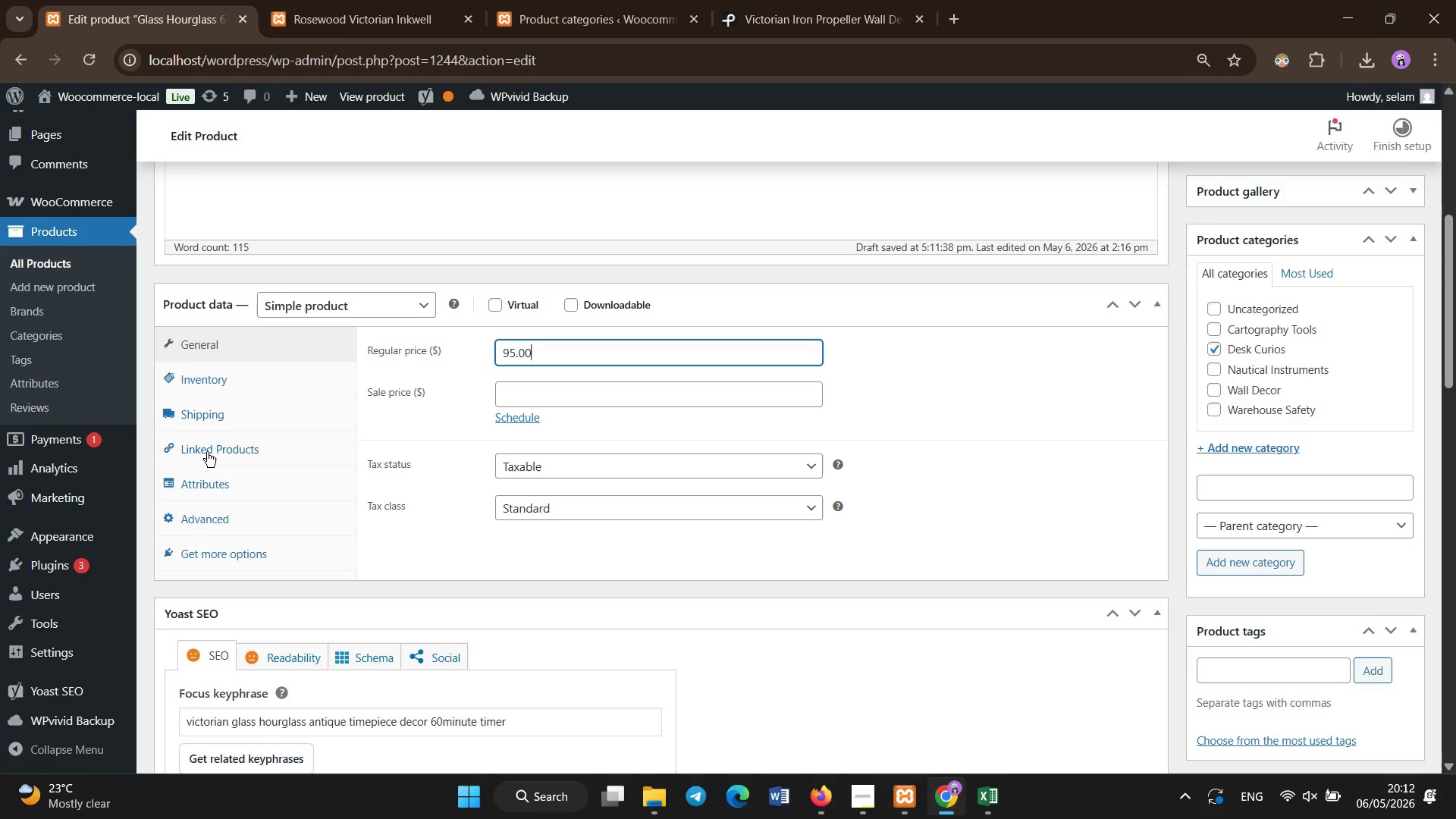 
left_click([226, 485])
 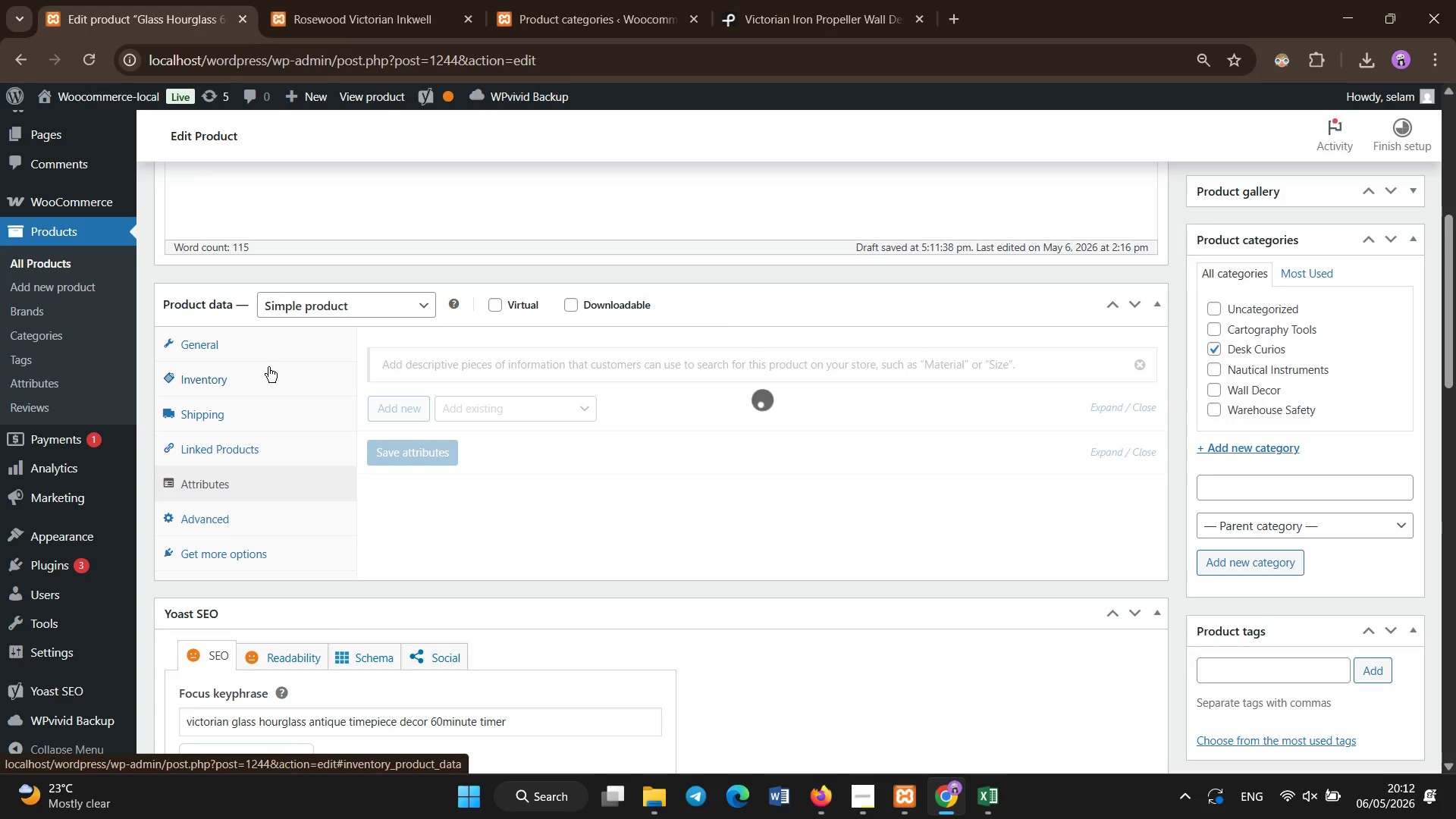 
wait(6.28)
 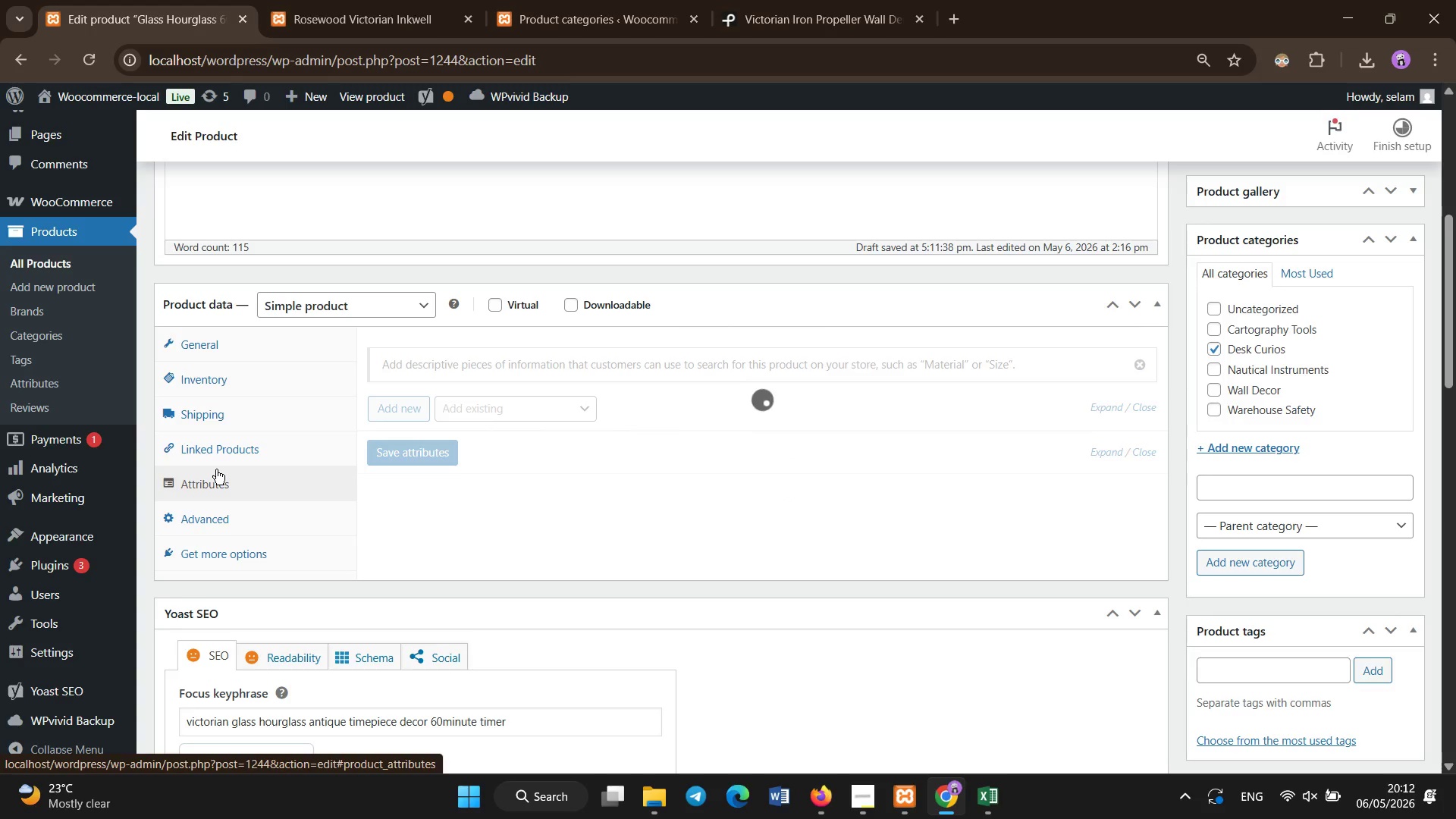 
left_click([531, 411])
 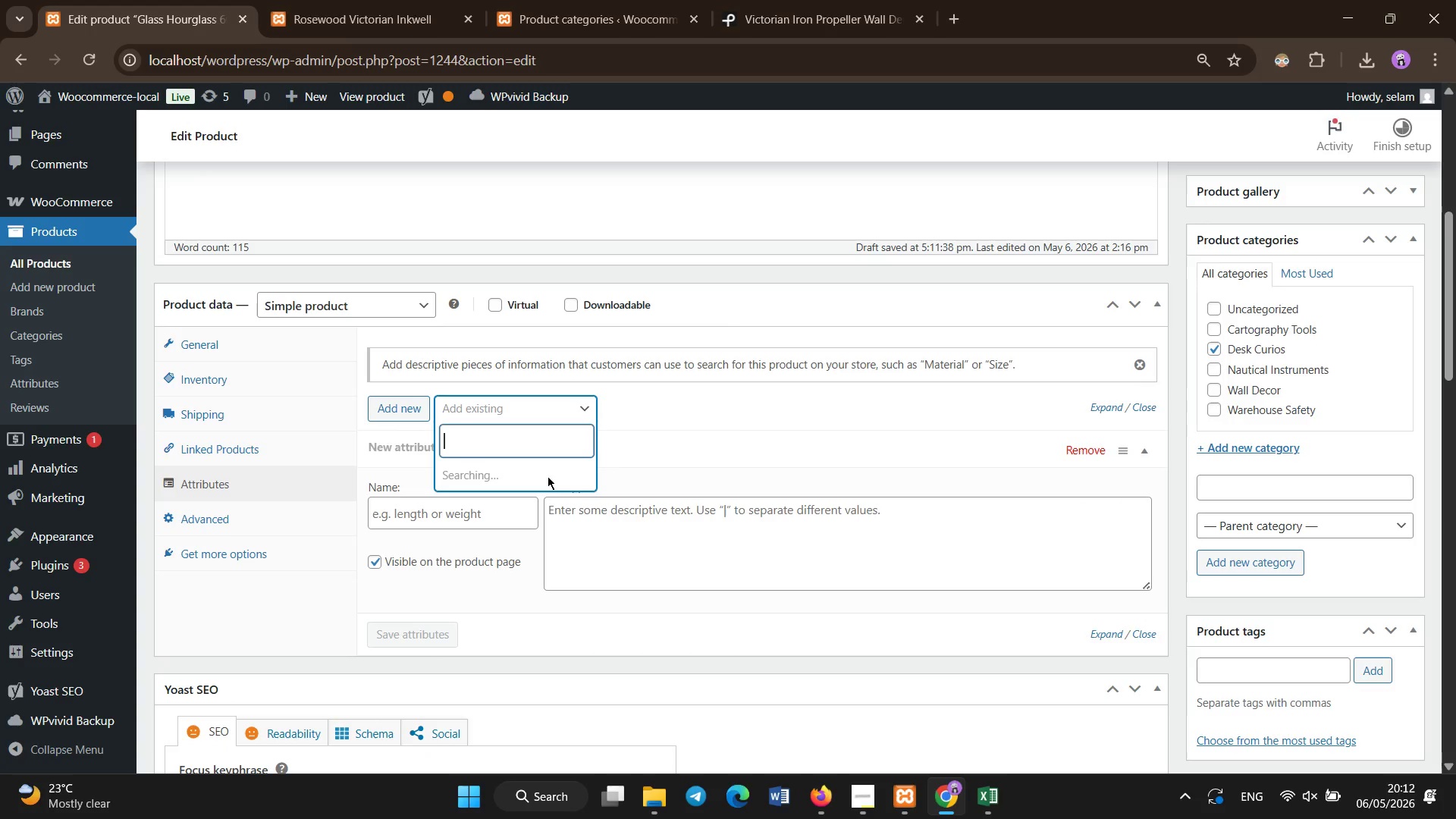 
left_click([535, 500])
 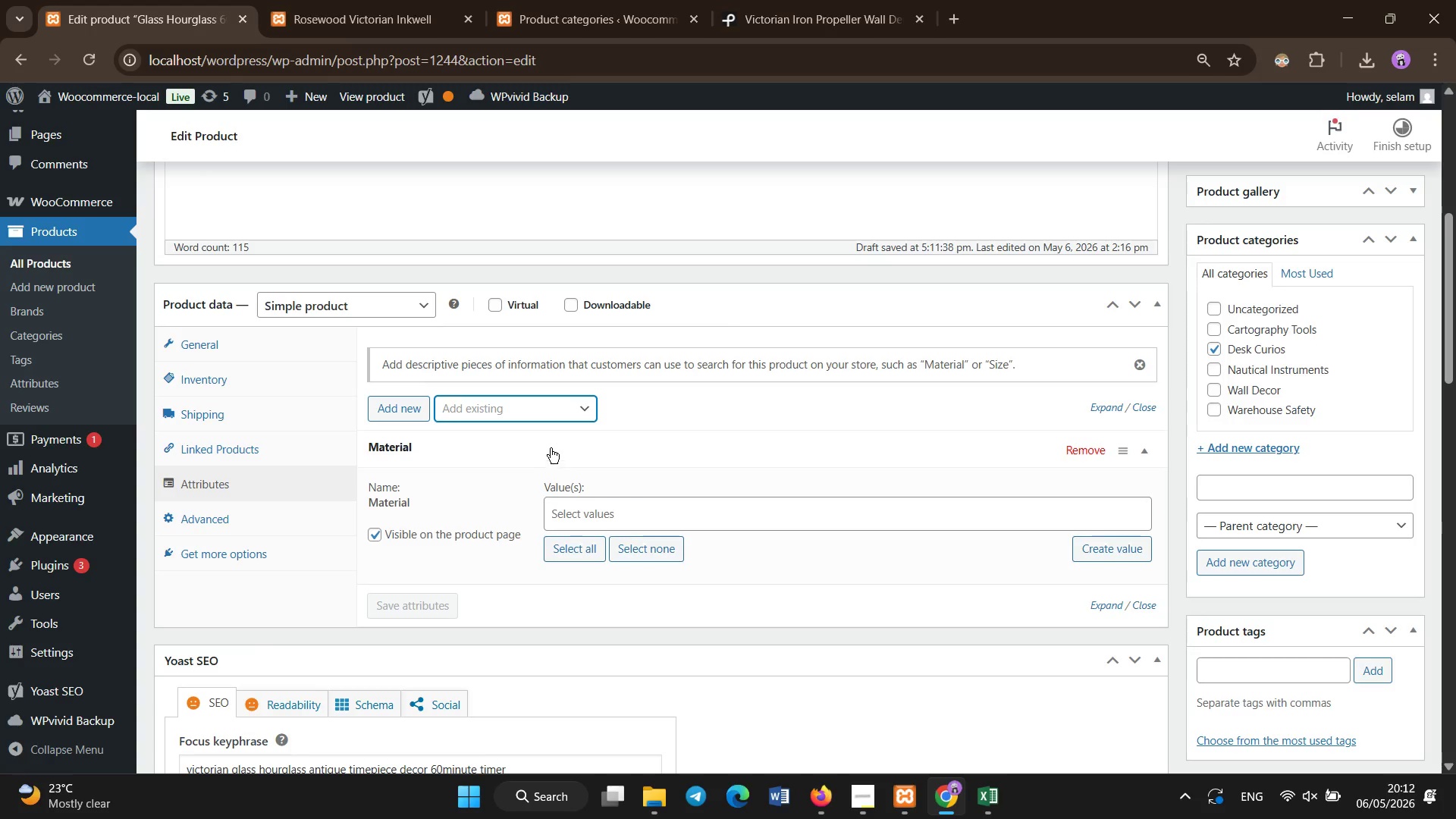 
left_click([550, 416])
 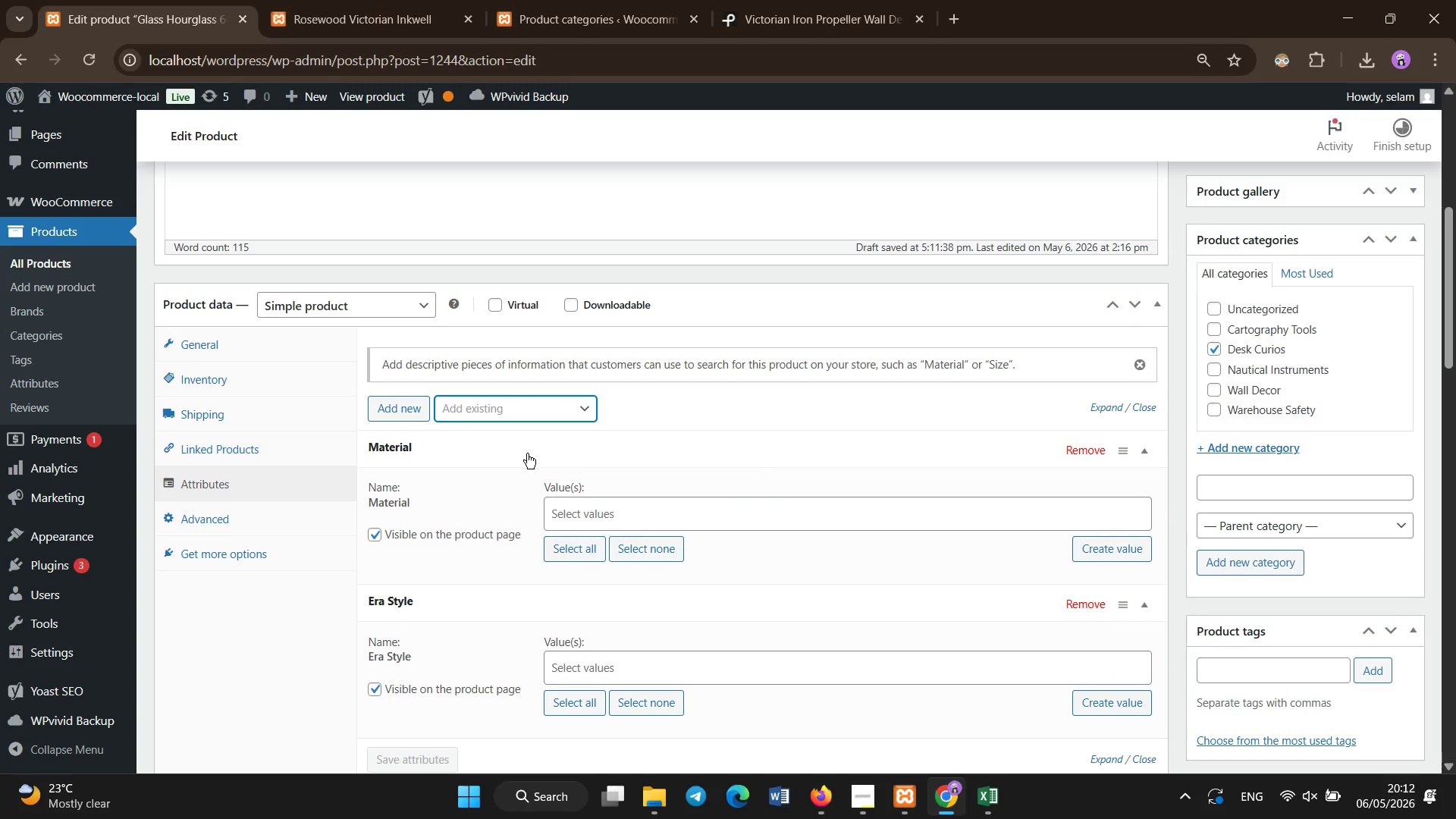 
wait(5.52)
 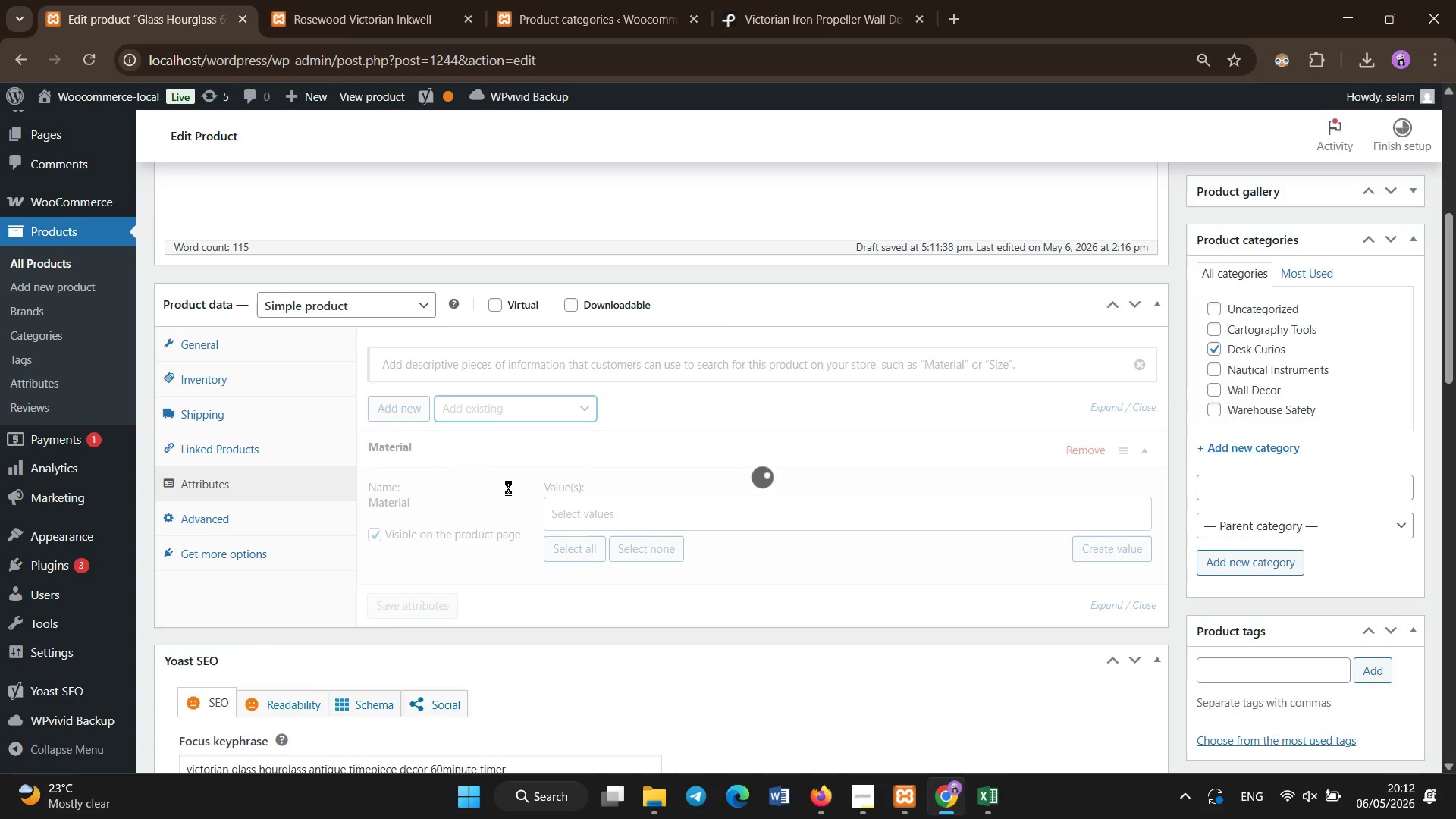 
scroll: coordinate [586, 479], scroll_direction: down, amount: 1.0
 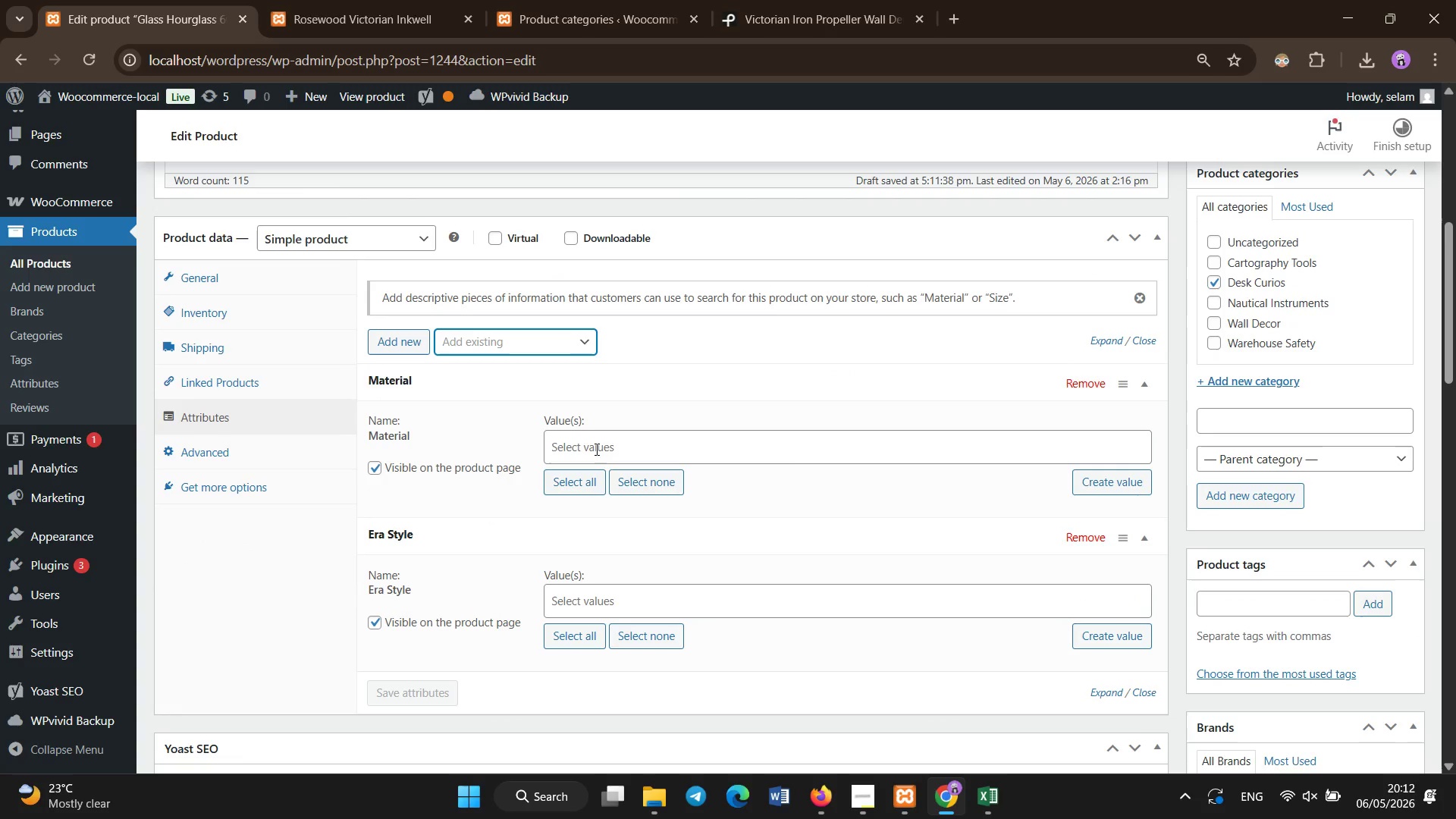 
left_click([597, 443])
 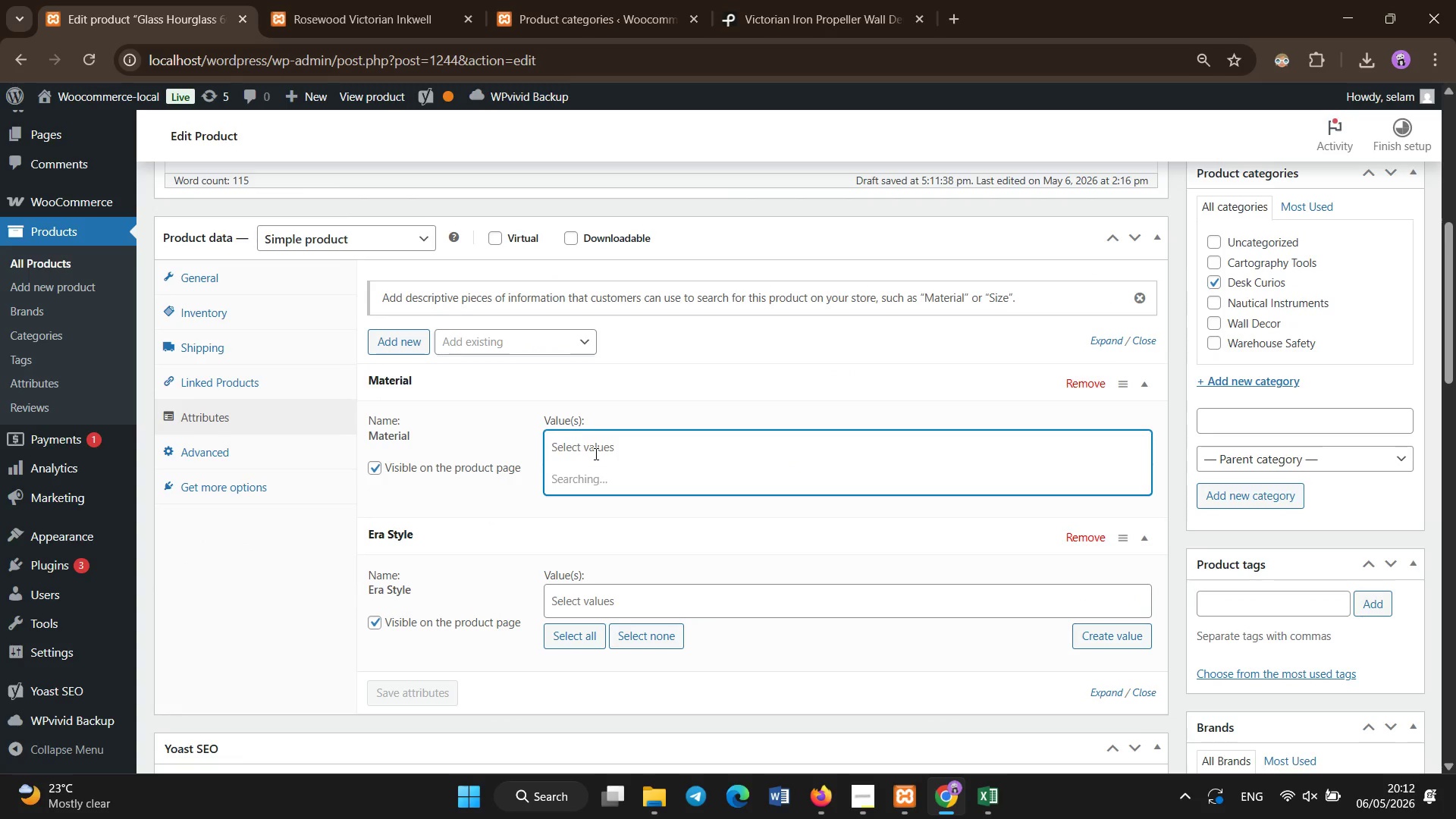 
mouse_move([612, 470])
 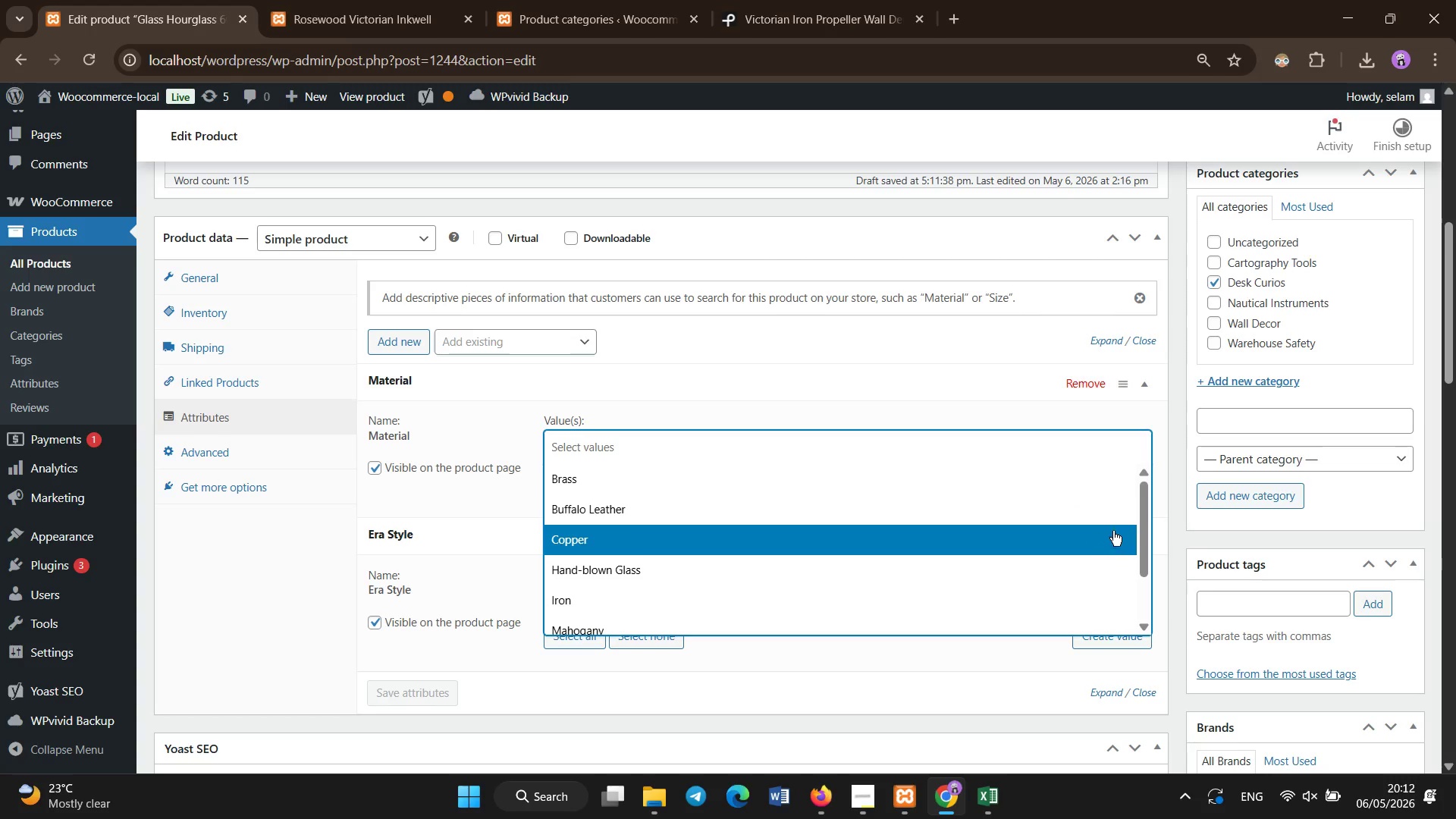 
left_click_drag(start_coordinate=[1140, 514], to_coordinate=[1141, 582])
 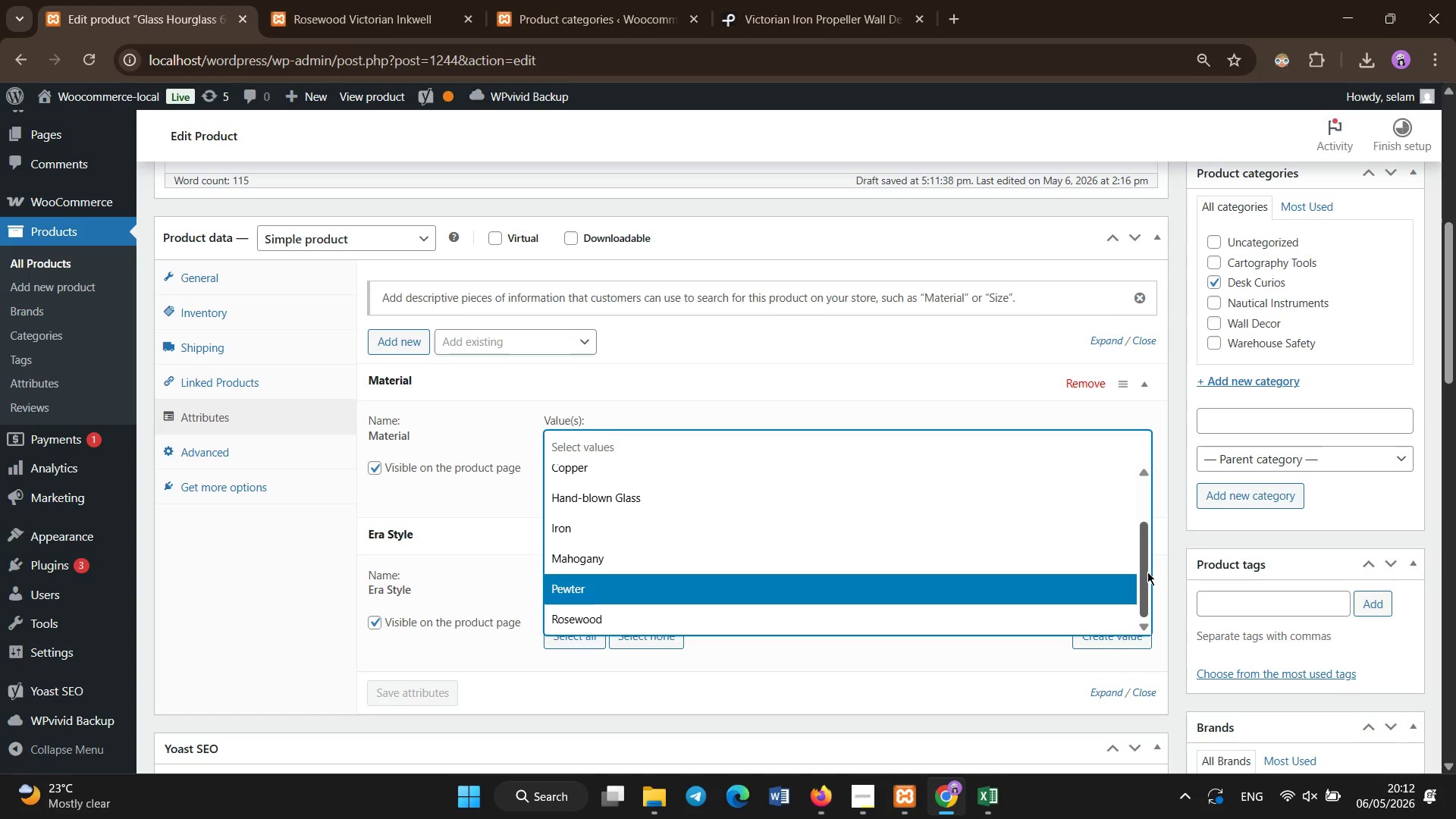 
left_click_drag(start_coordinate=[1145, 570], to_coordinate=[1144, 540])
 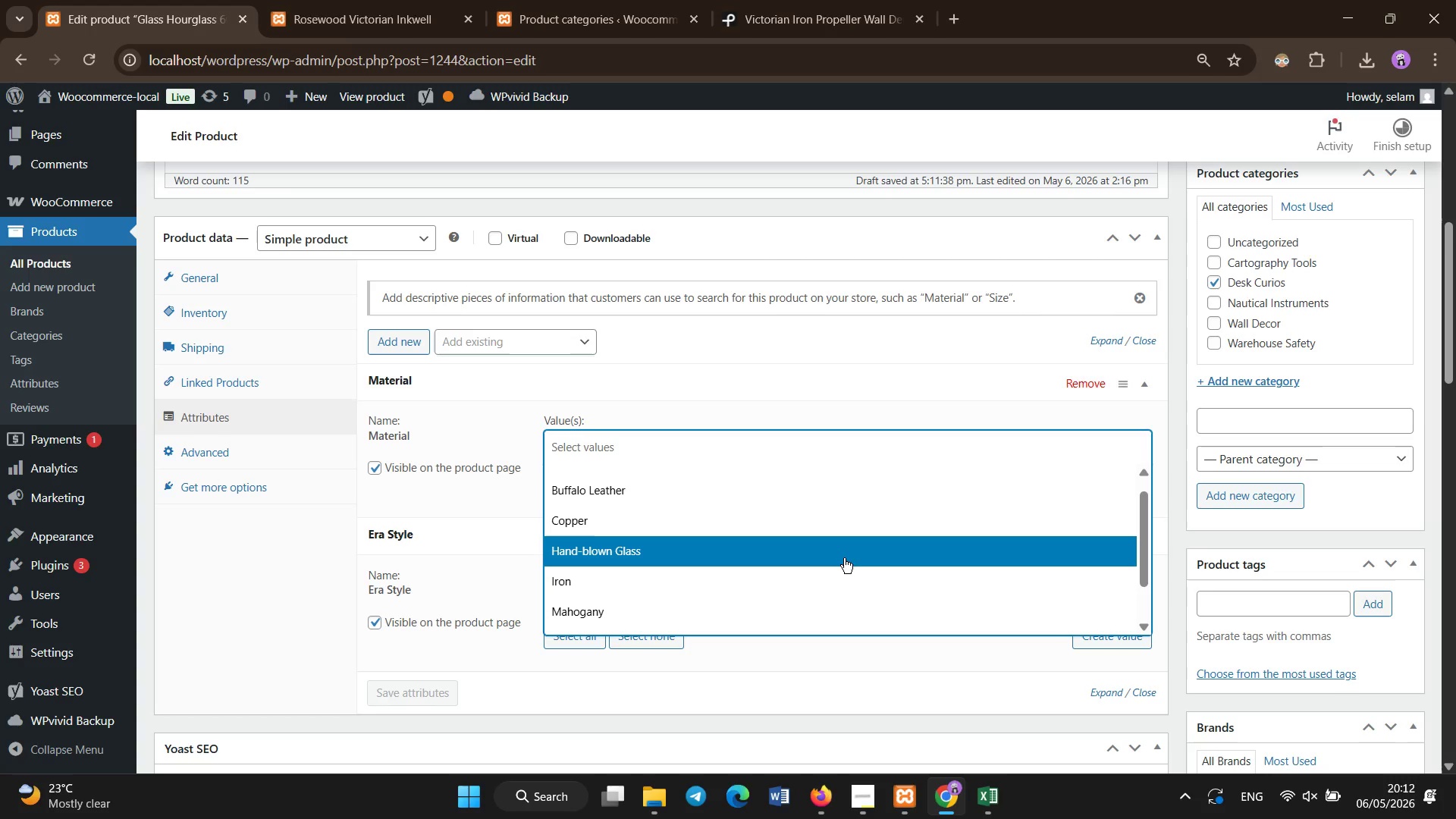 
left_click([841, 550])
 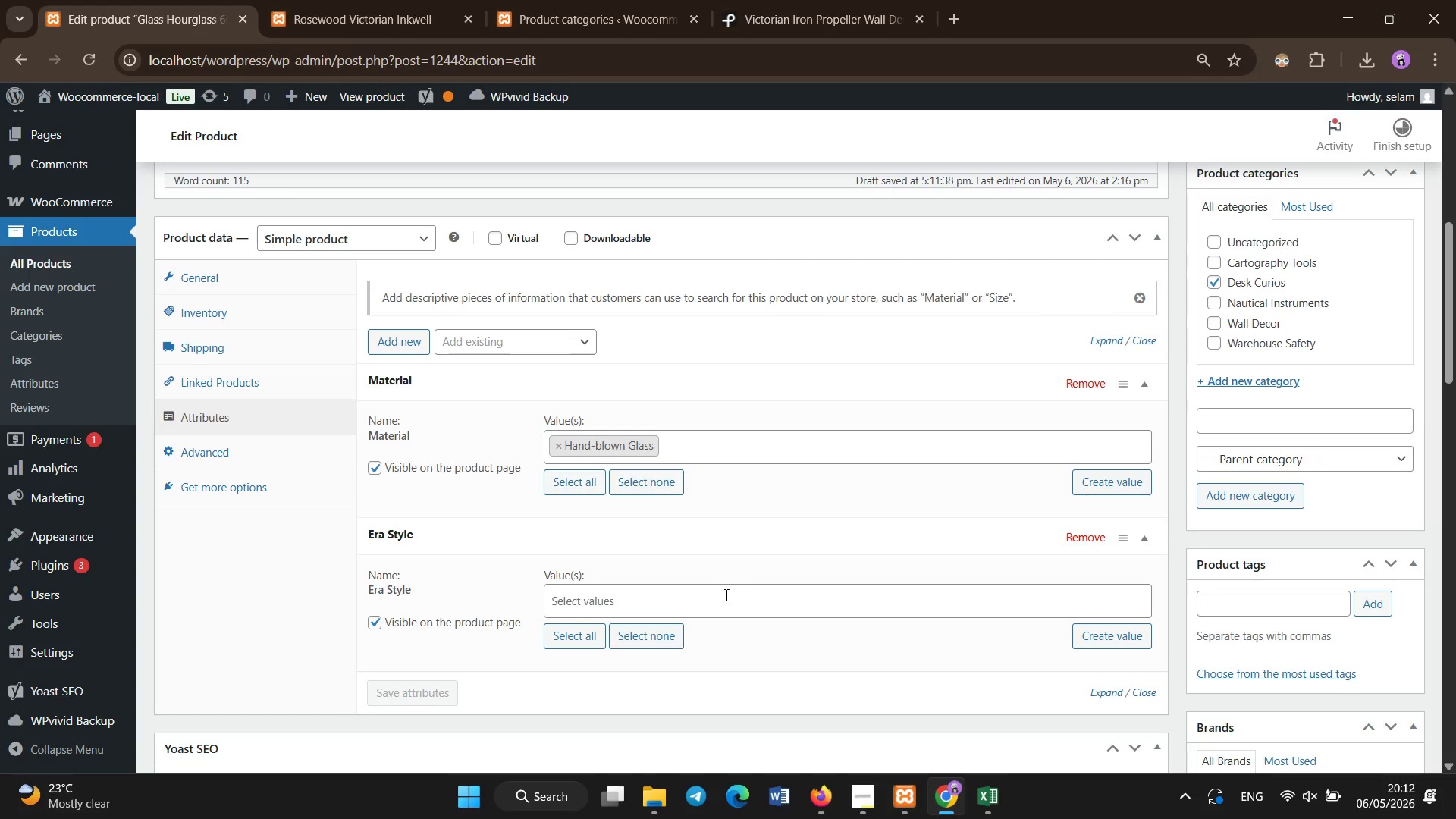 
left_click([720, 602])
 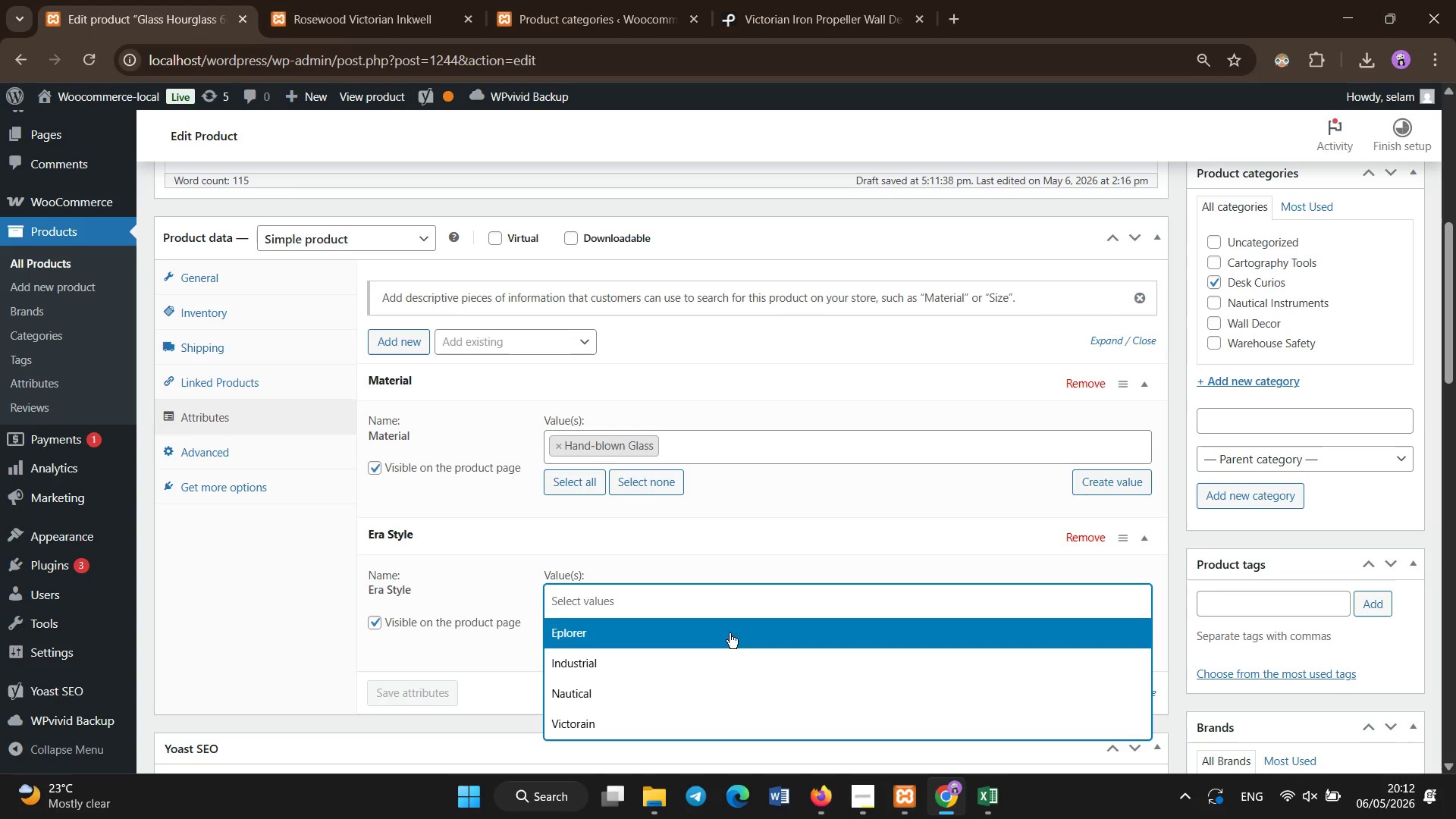 
left_click([686, 722])
 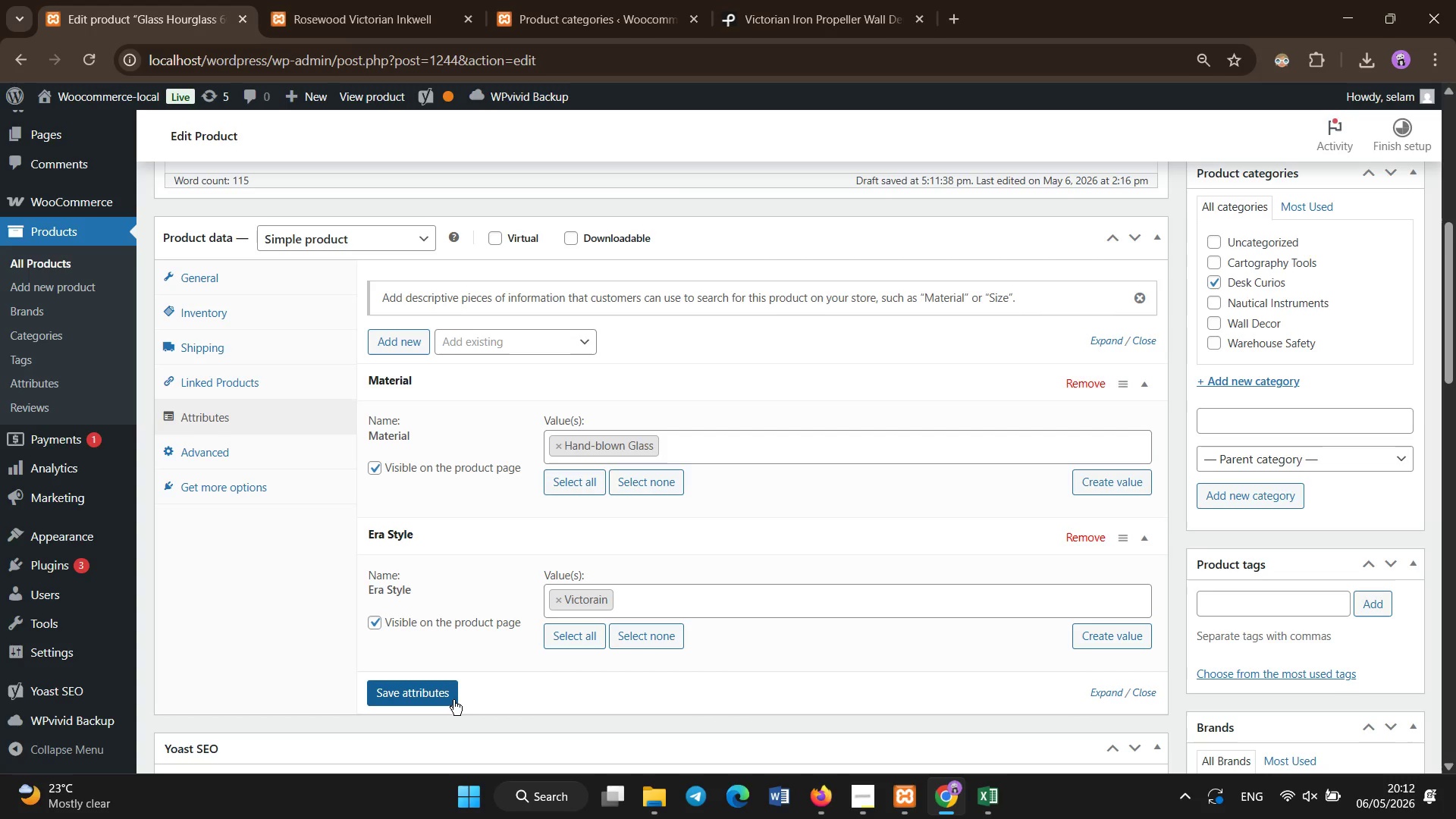 
left_click([451, 698])
 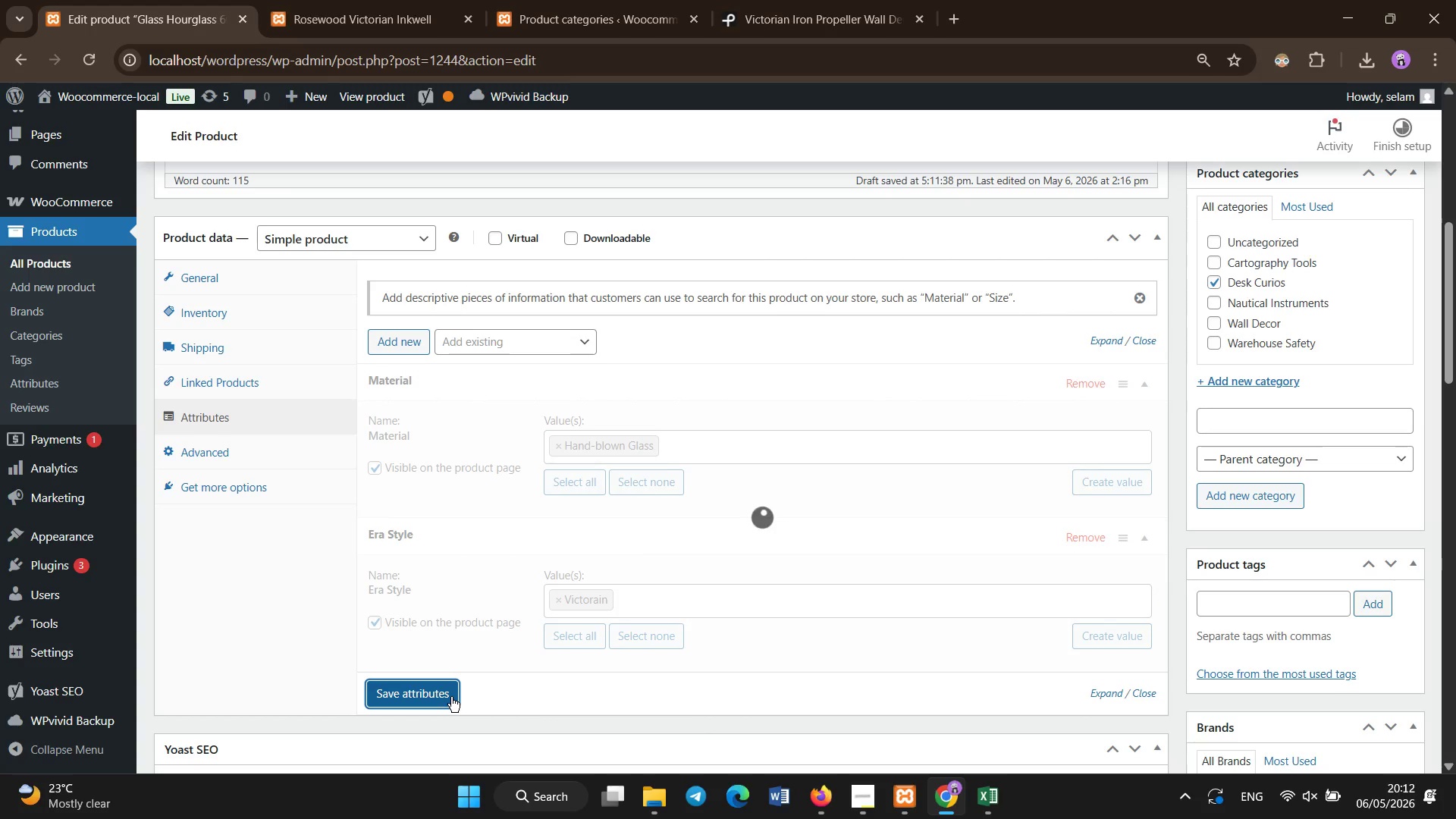 
left_click([783, 0])
 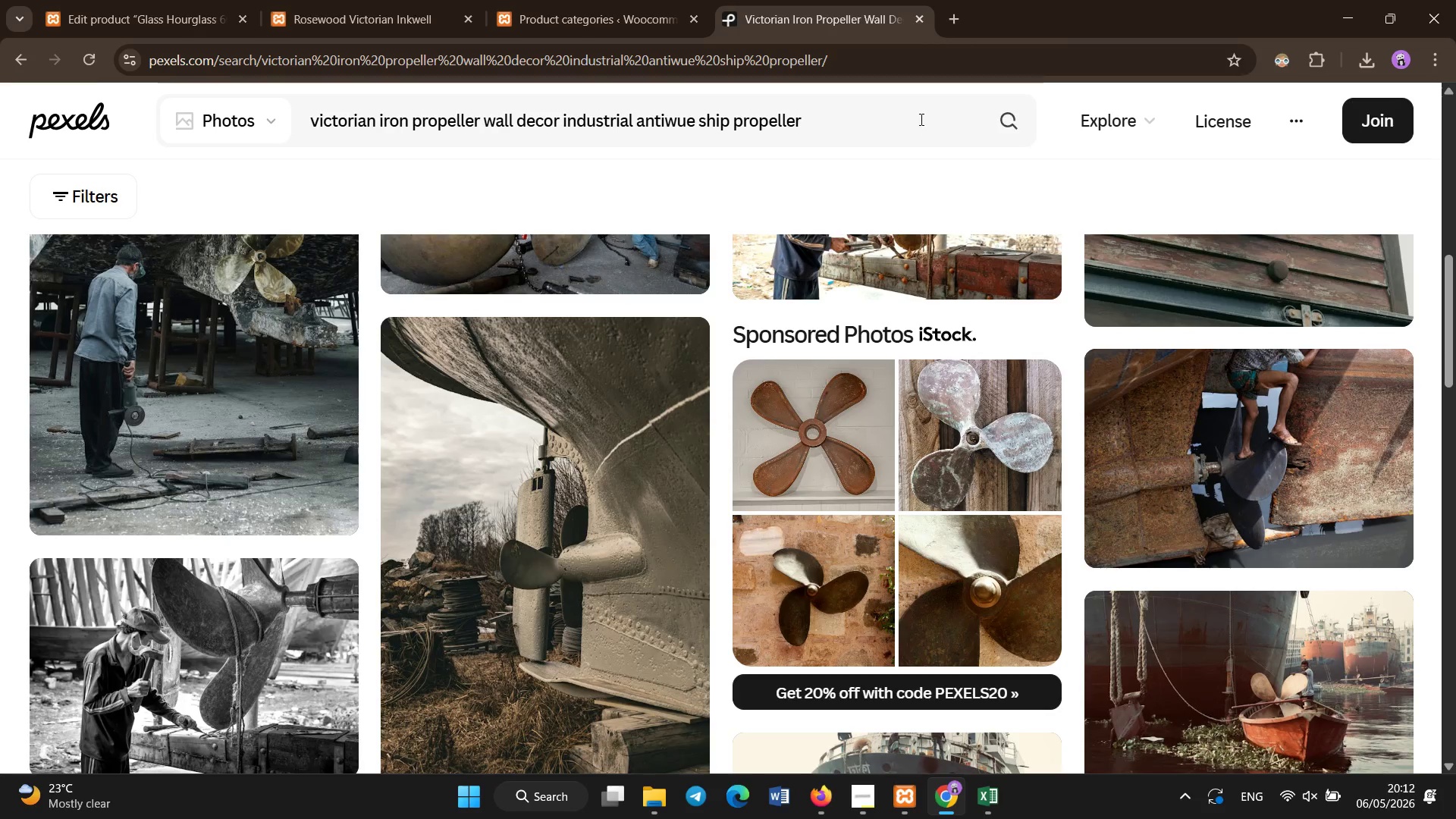 
left_click_drag(start_coordinate=[914, 118], to_coordinate=[914, 123])
 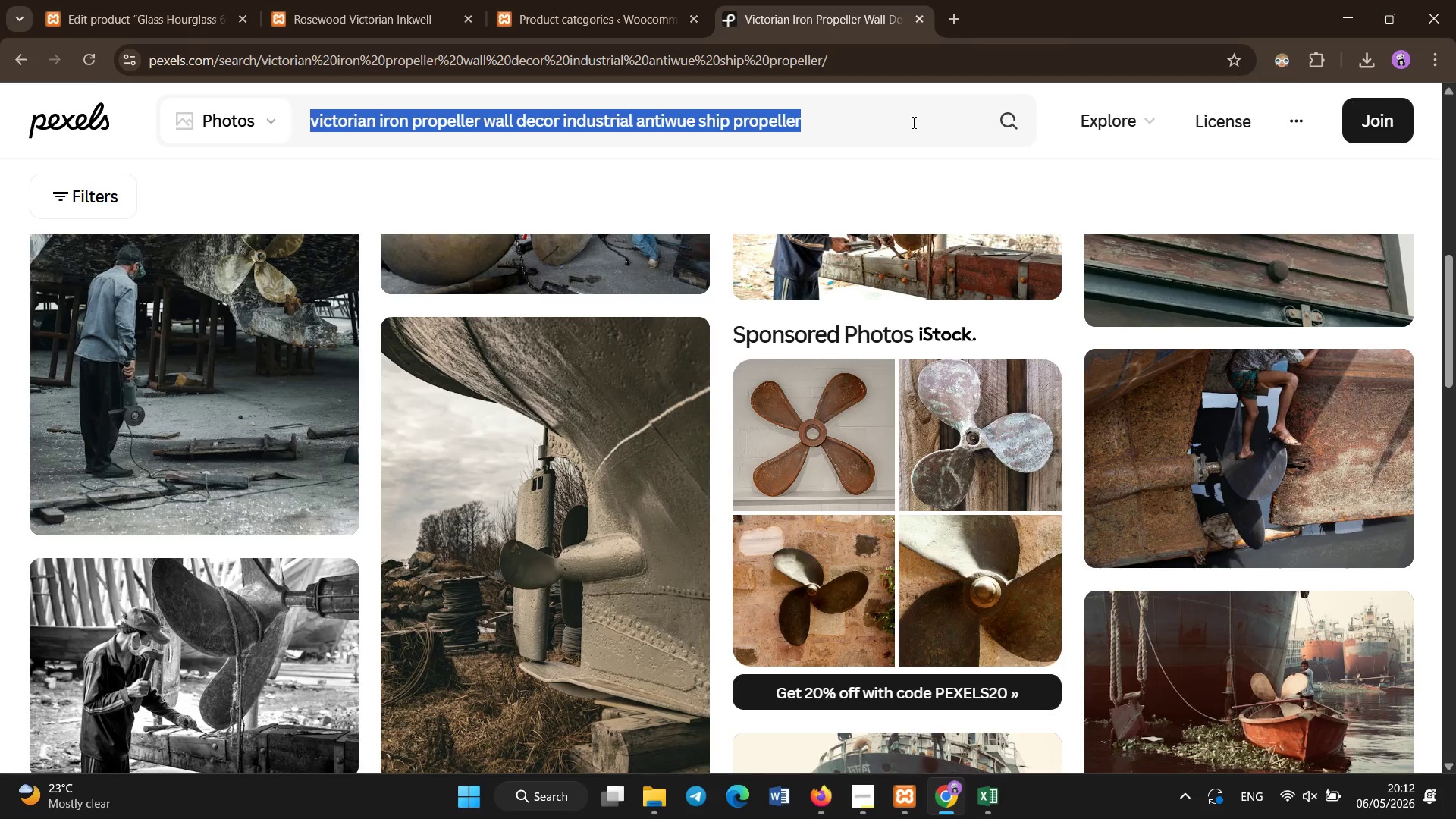 
key(Control+A)
 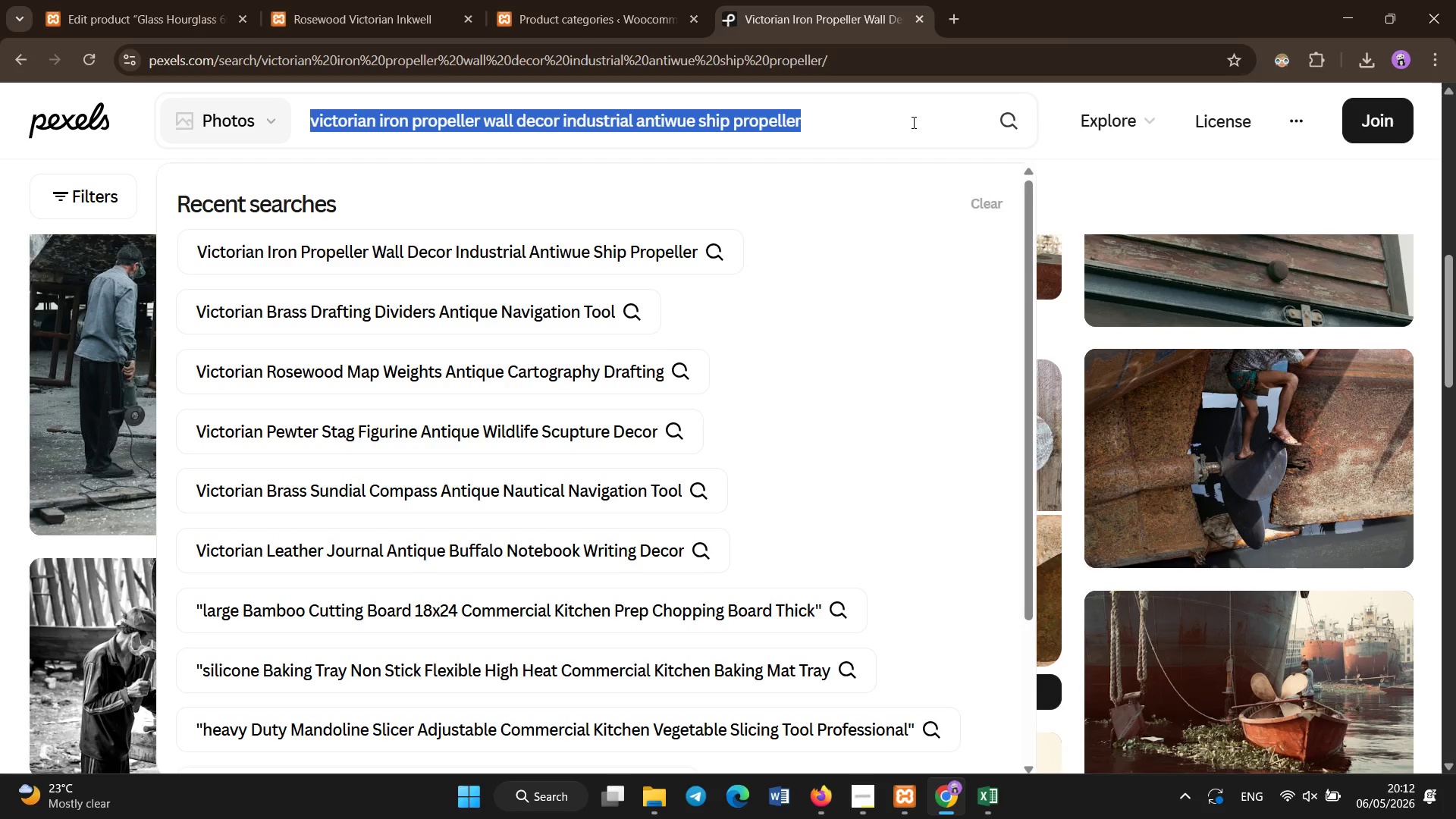 
key(Control+A)
 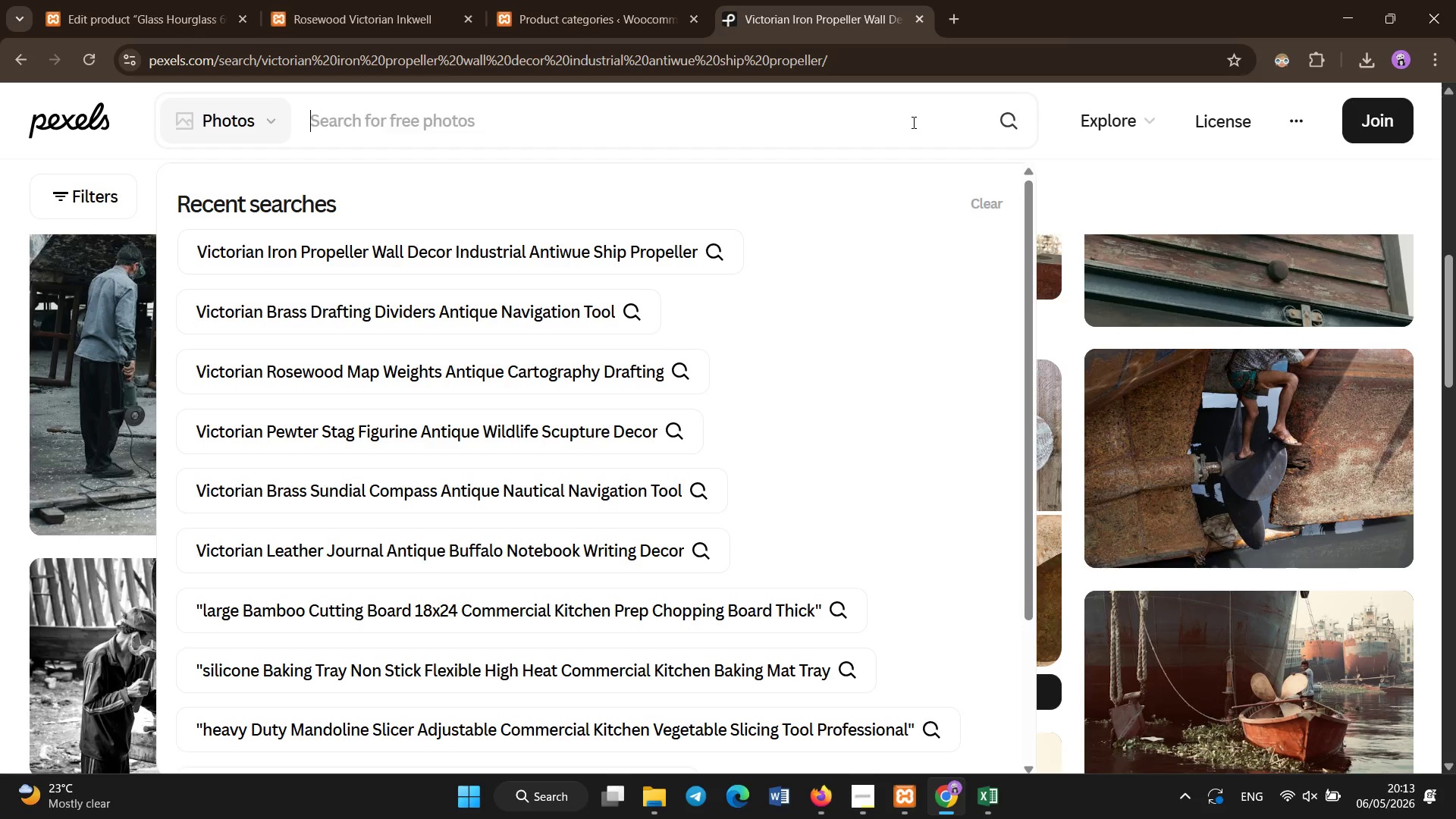 
key(Control+Backspace)
 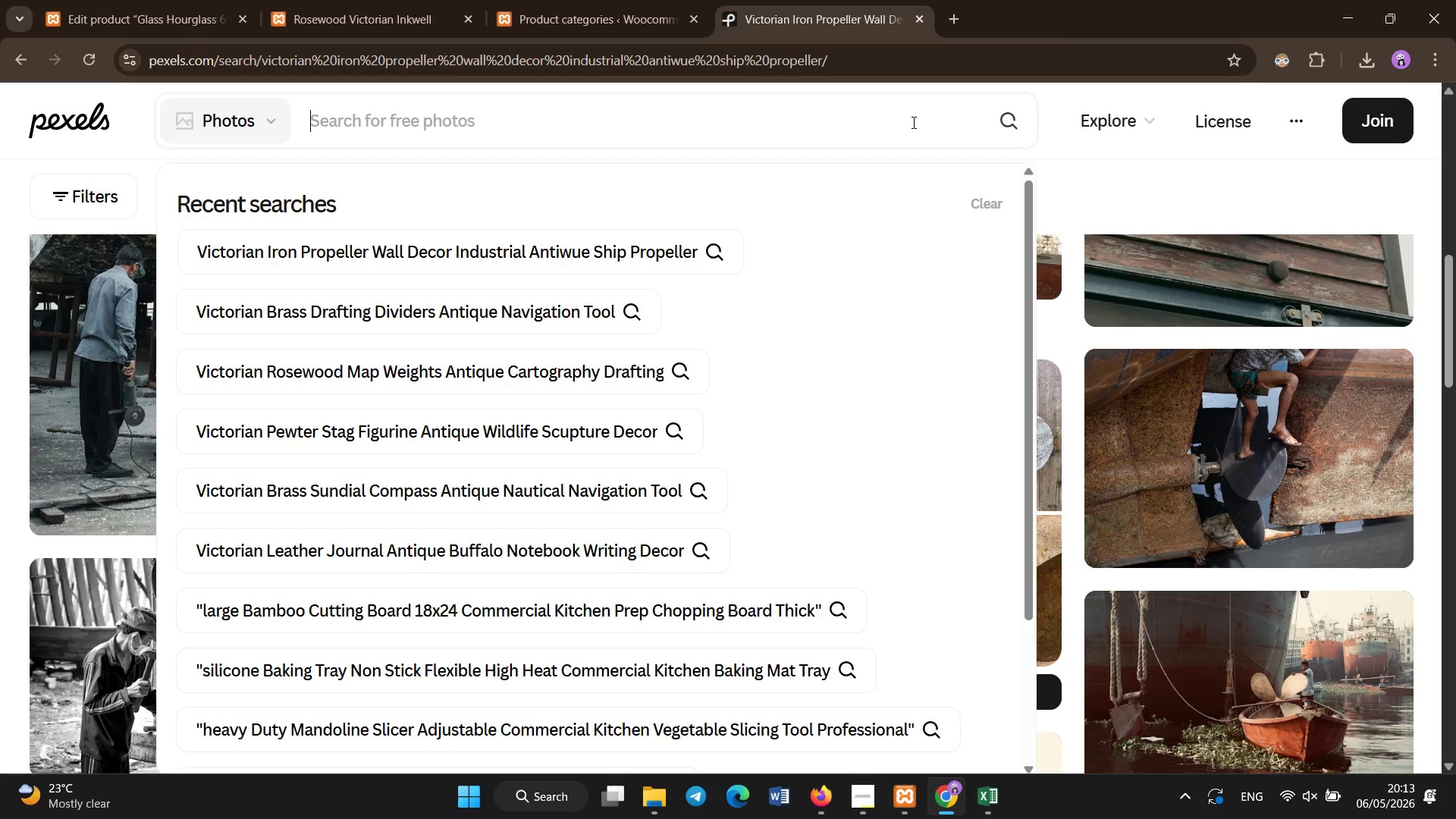 
type(victorian glass hourglass antique 60 minute timer decor)
 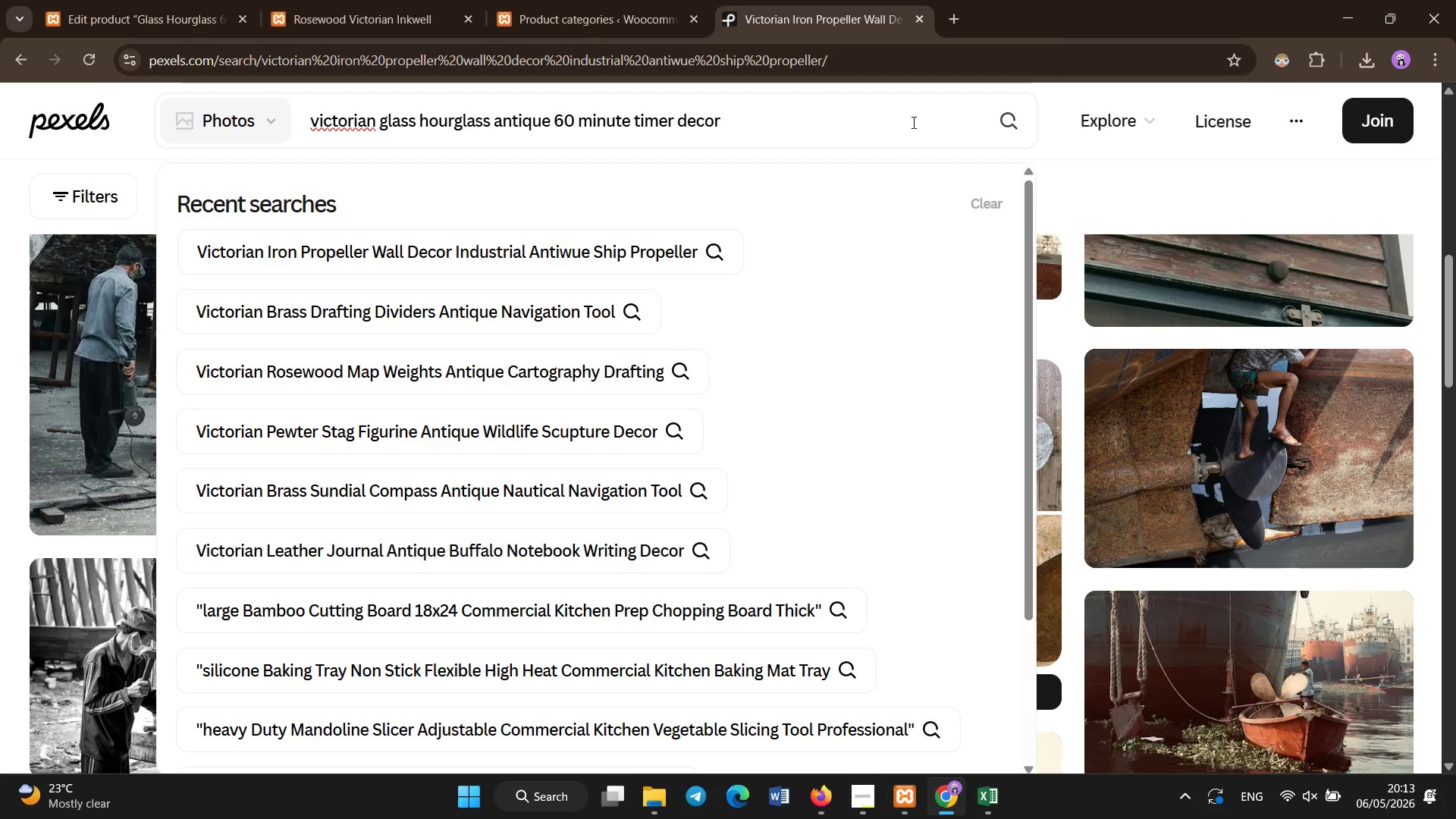 
key(Control+A)
 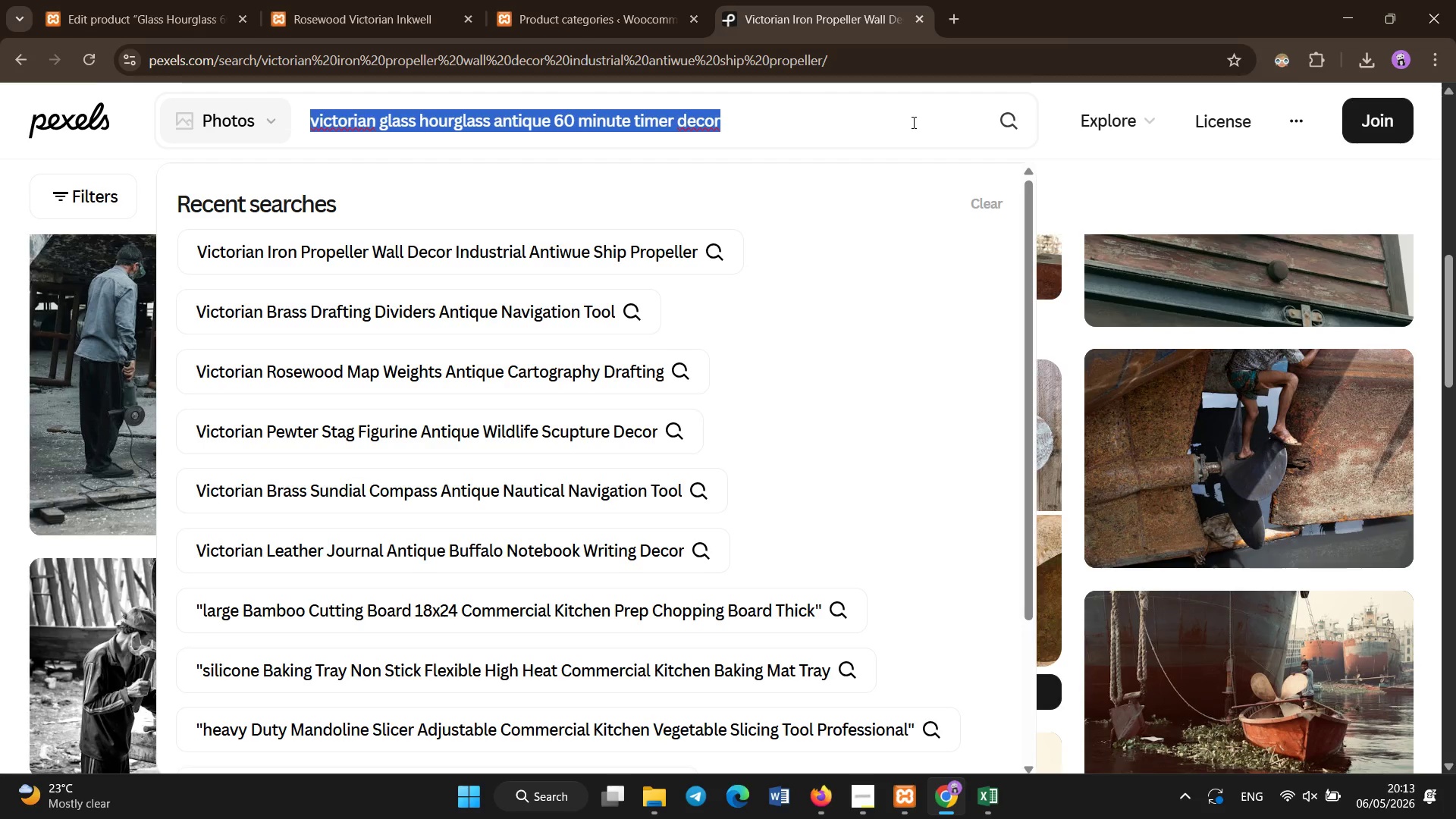 
key(Control+C)
 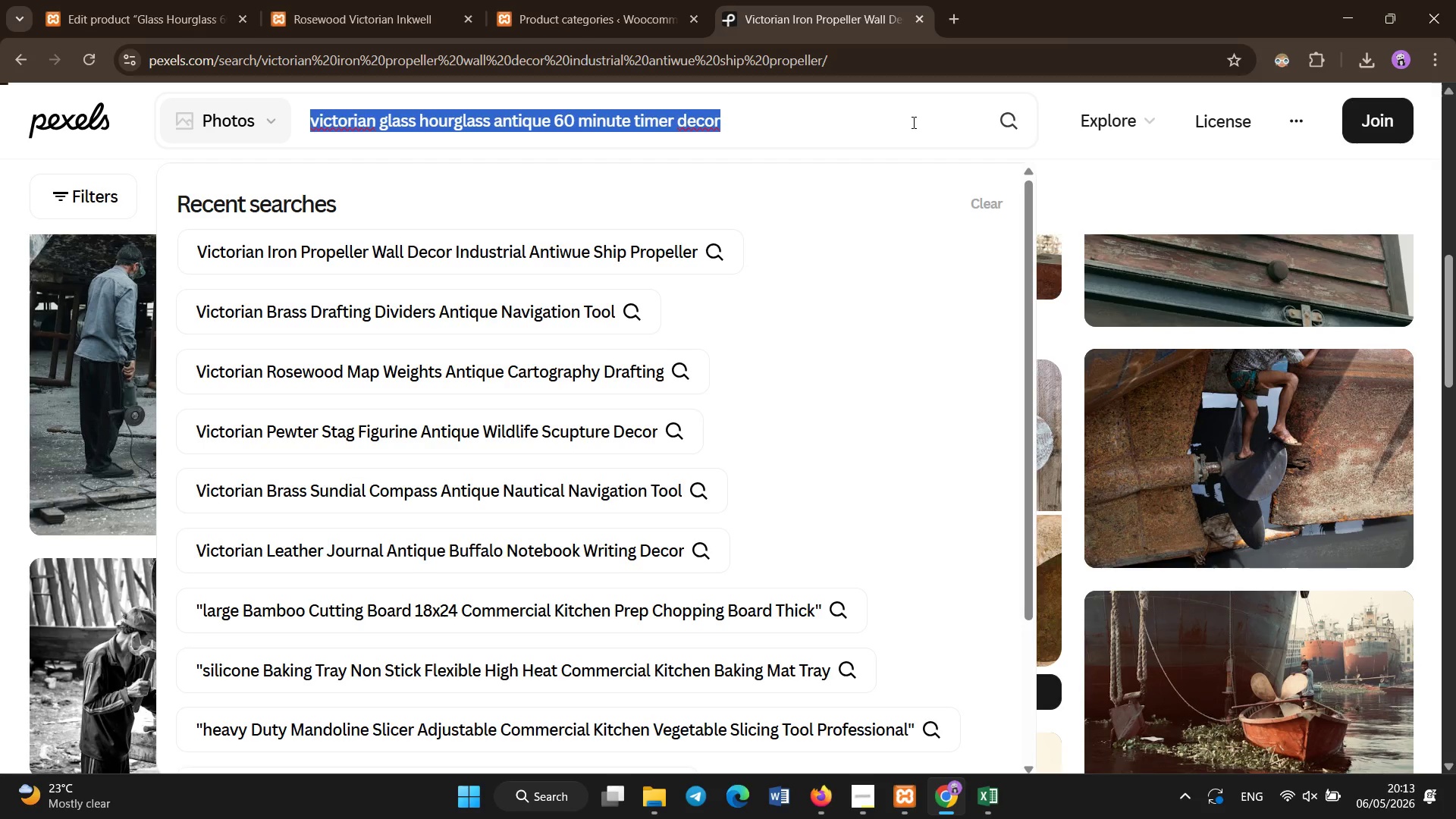 
key(Enter)
 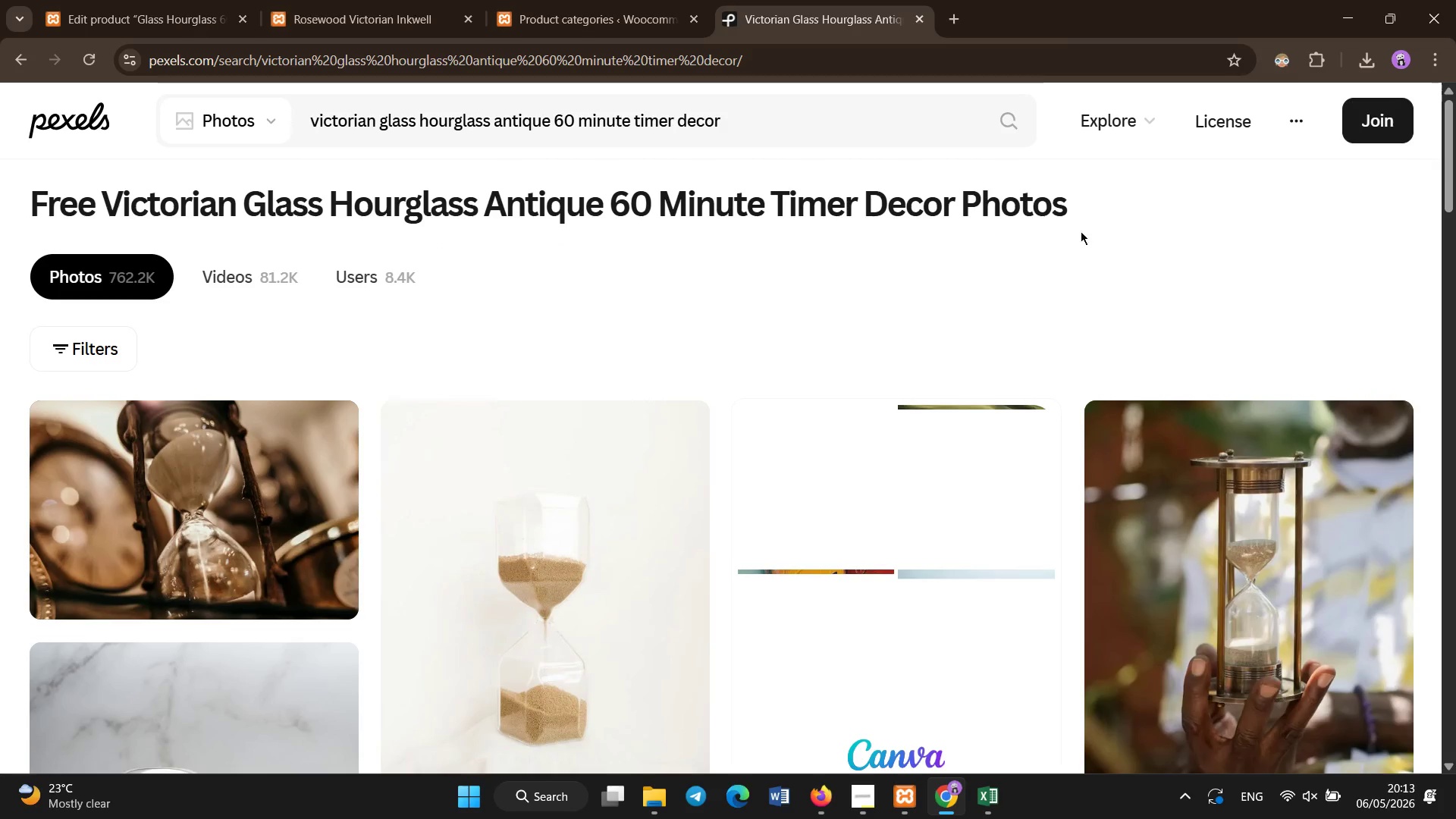 
wait(5.38)
 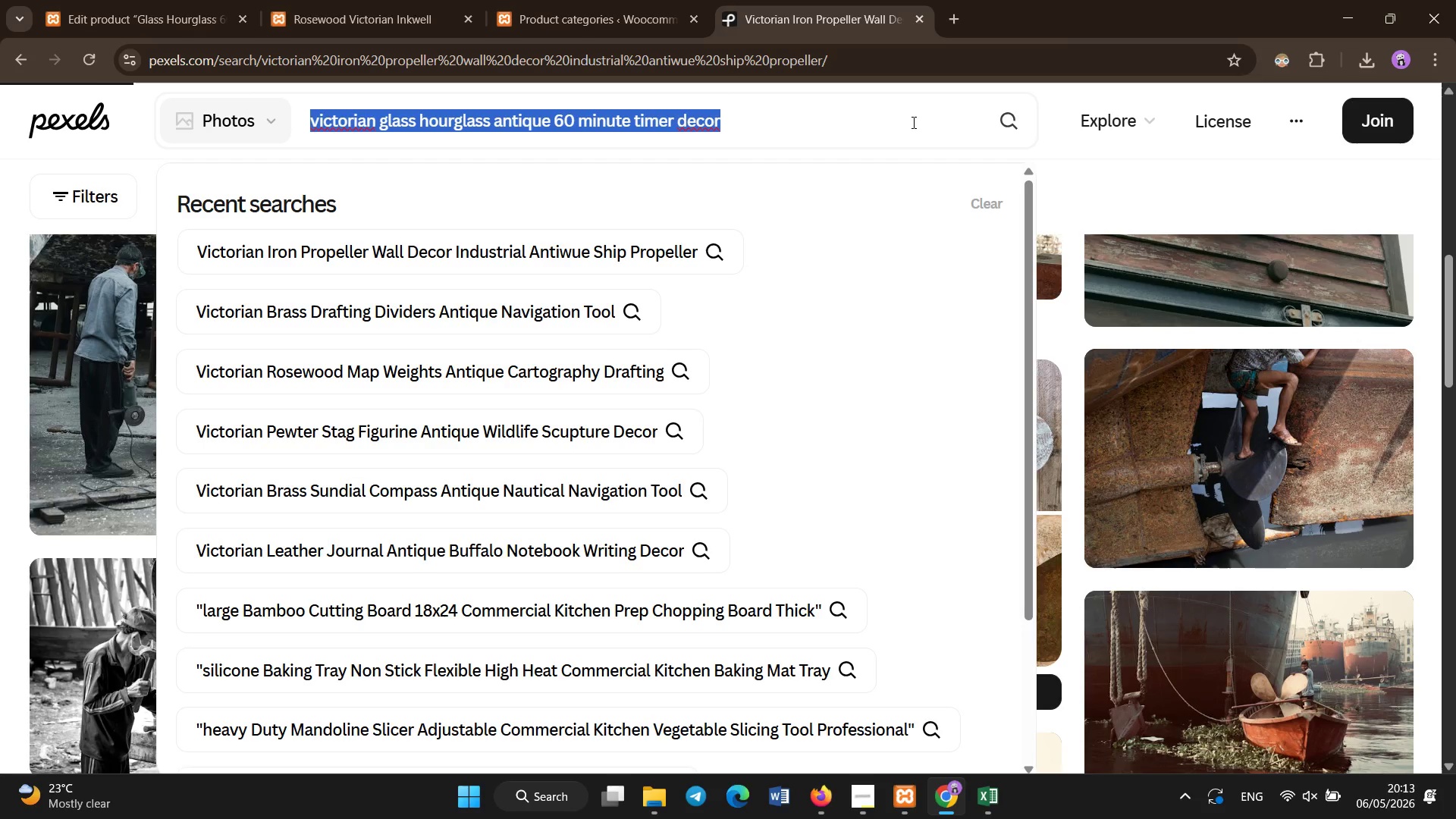 
left_click([270, 577])
 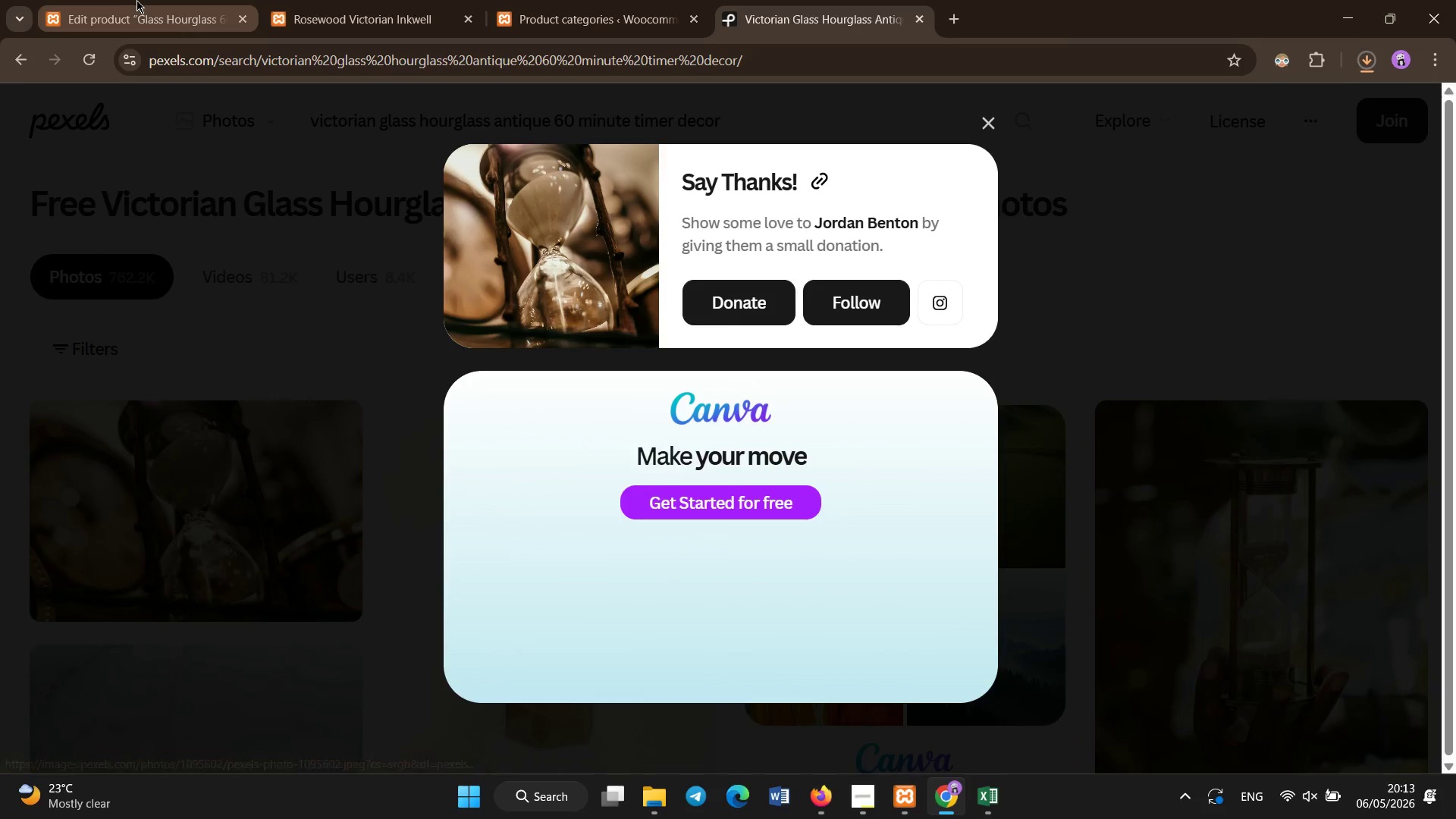 
left_click([136, 0])
 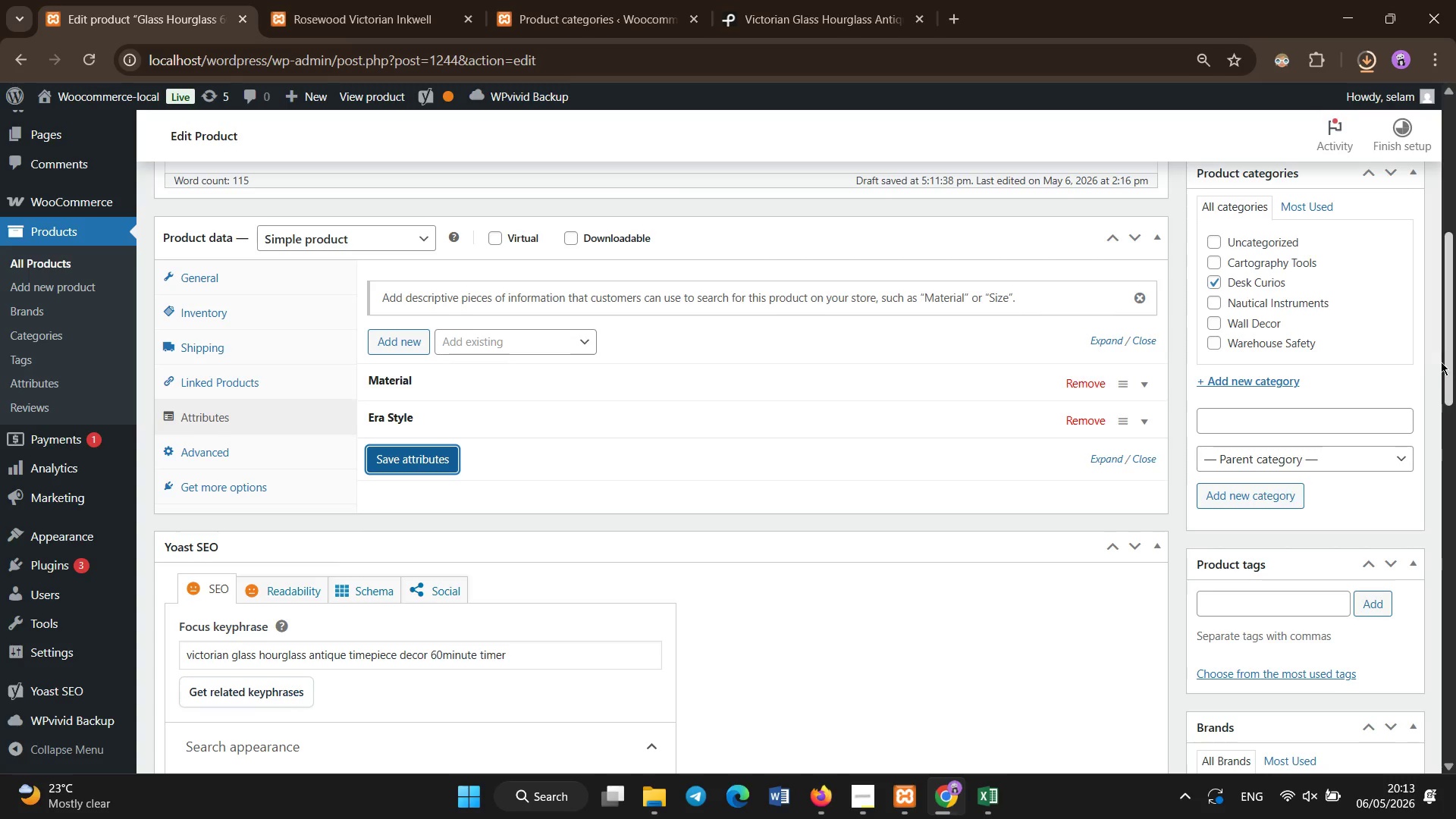 
scroll: coordinate [1279, 375], scroll_direction: up, amount: 3.0
 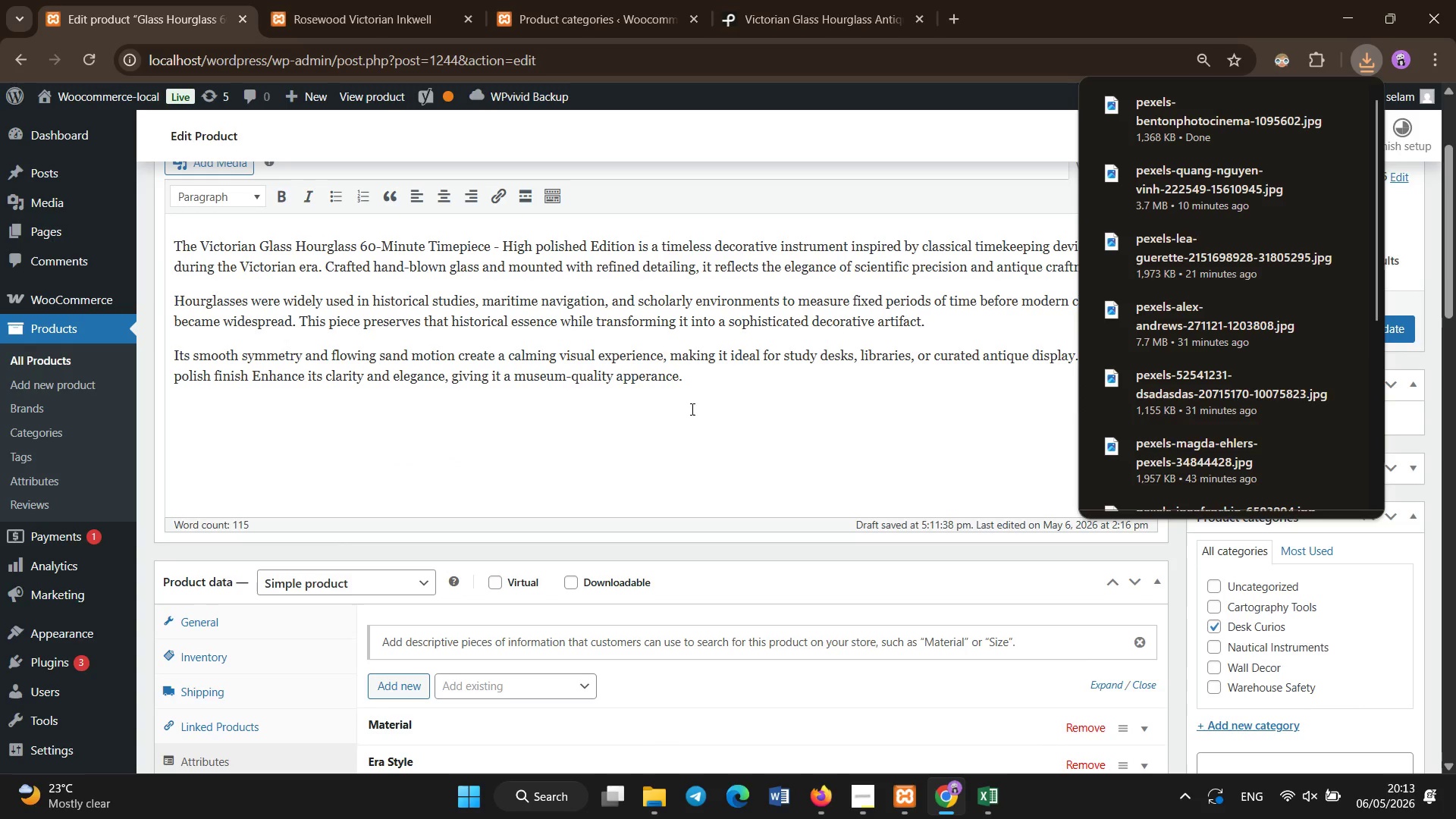 
left_click([711, 429])
 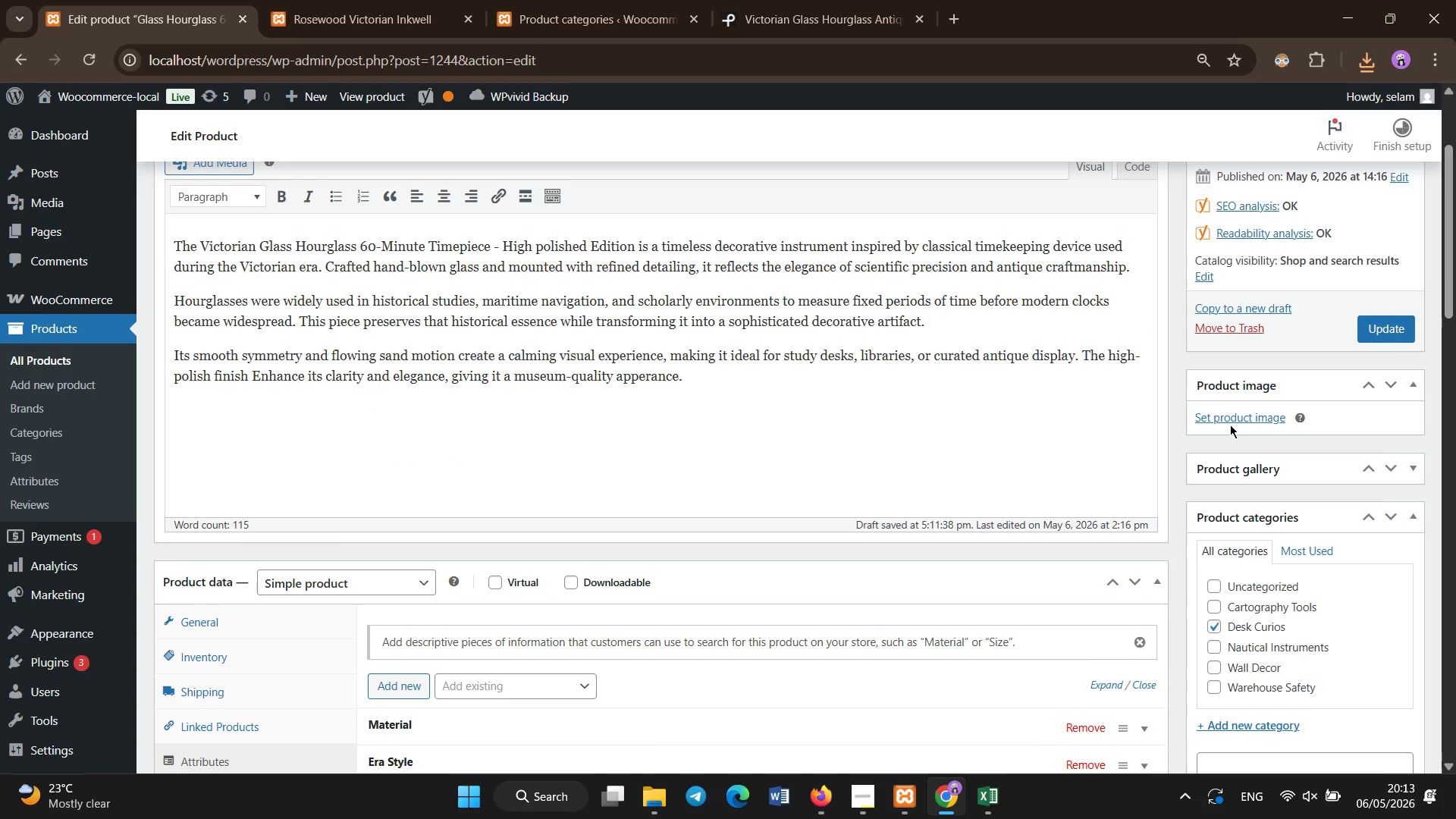 
left_click([1225, 424])
 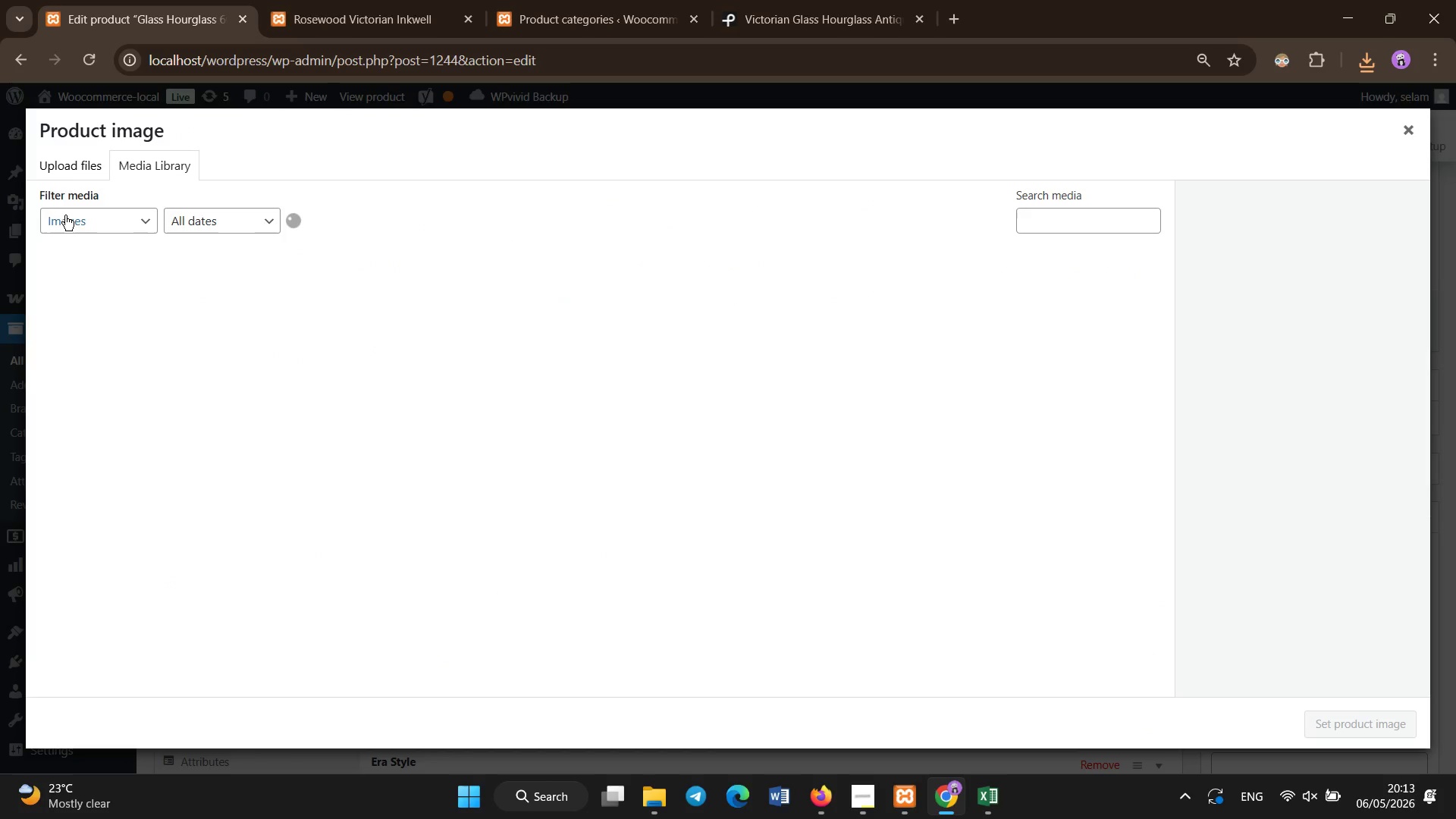 
left_click([83, 171])
 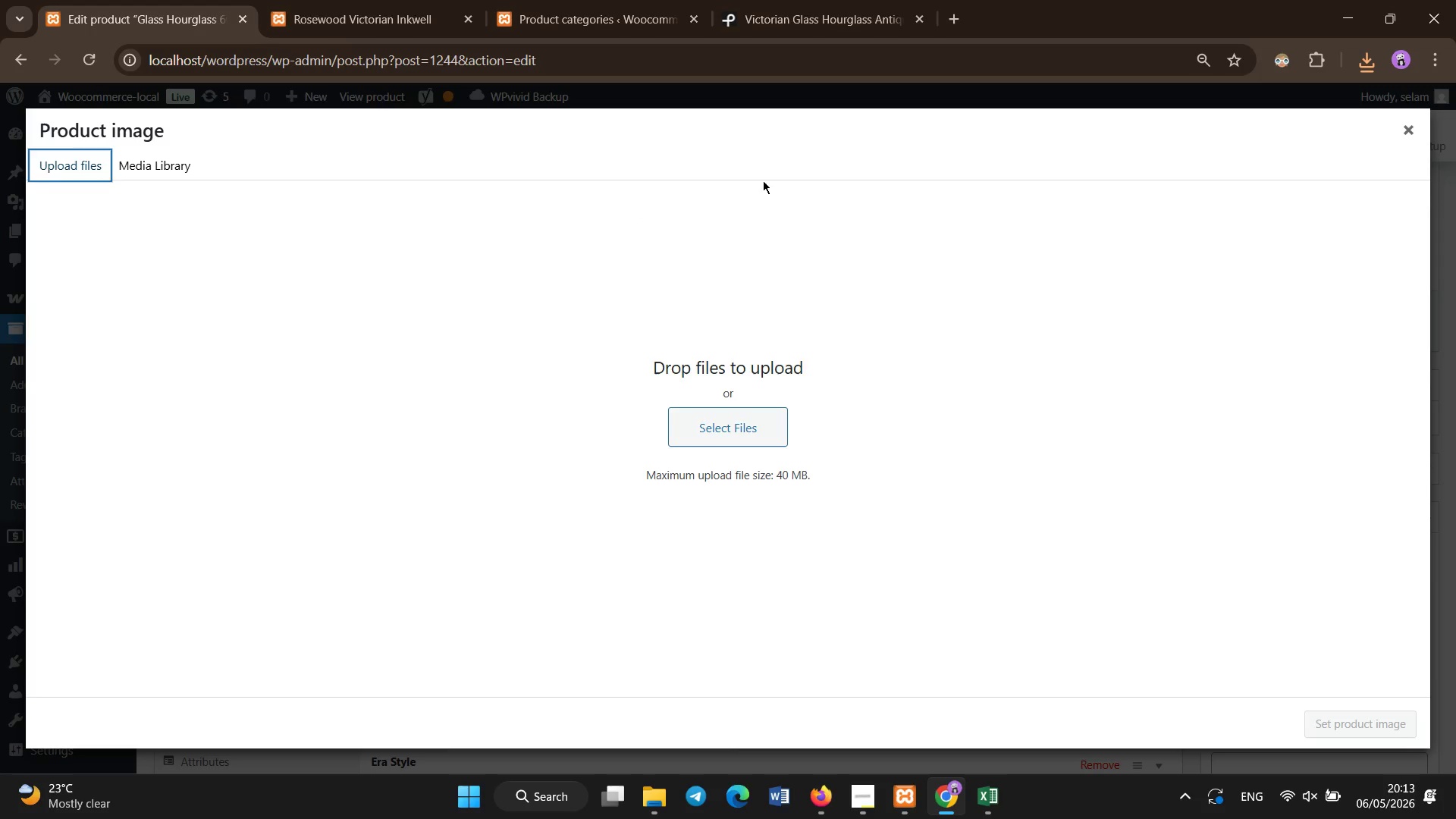 
wait(10.48)
 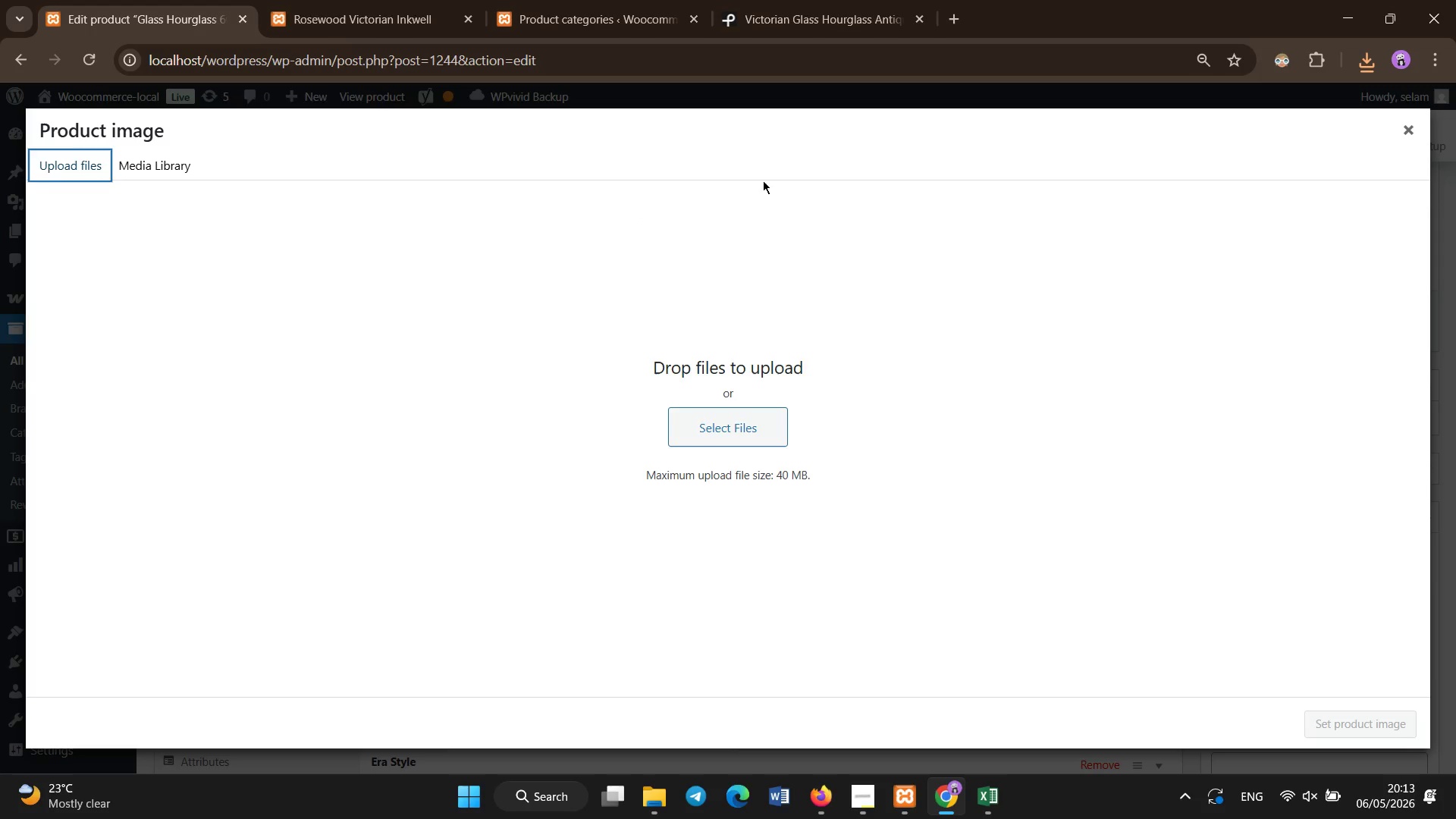 
left_click([711, 443])
 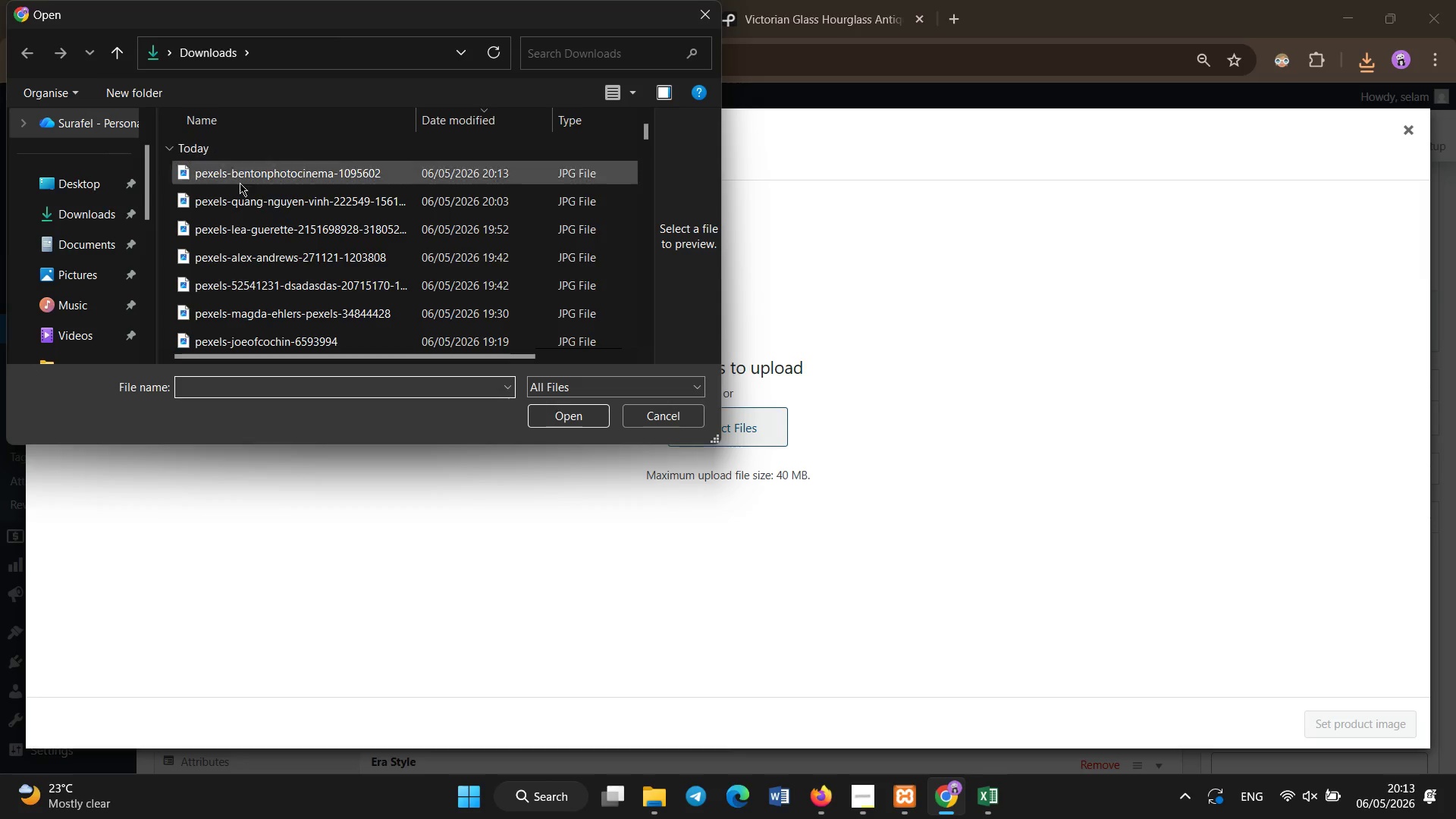 
double_click([240, 173])
 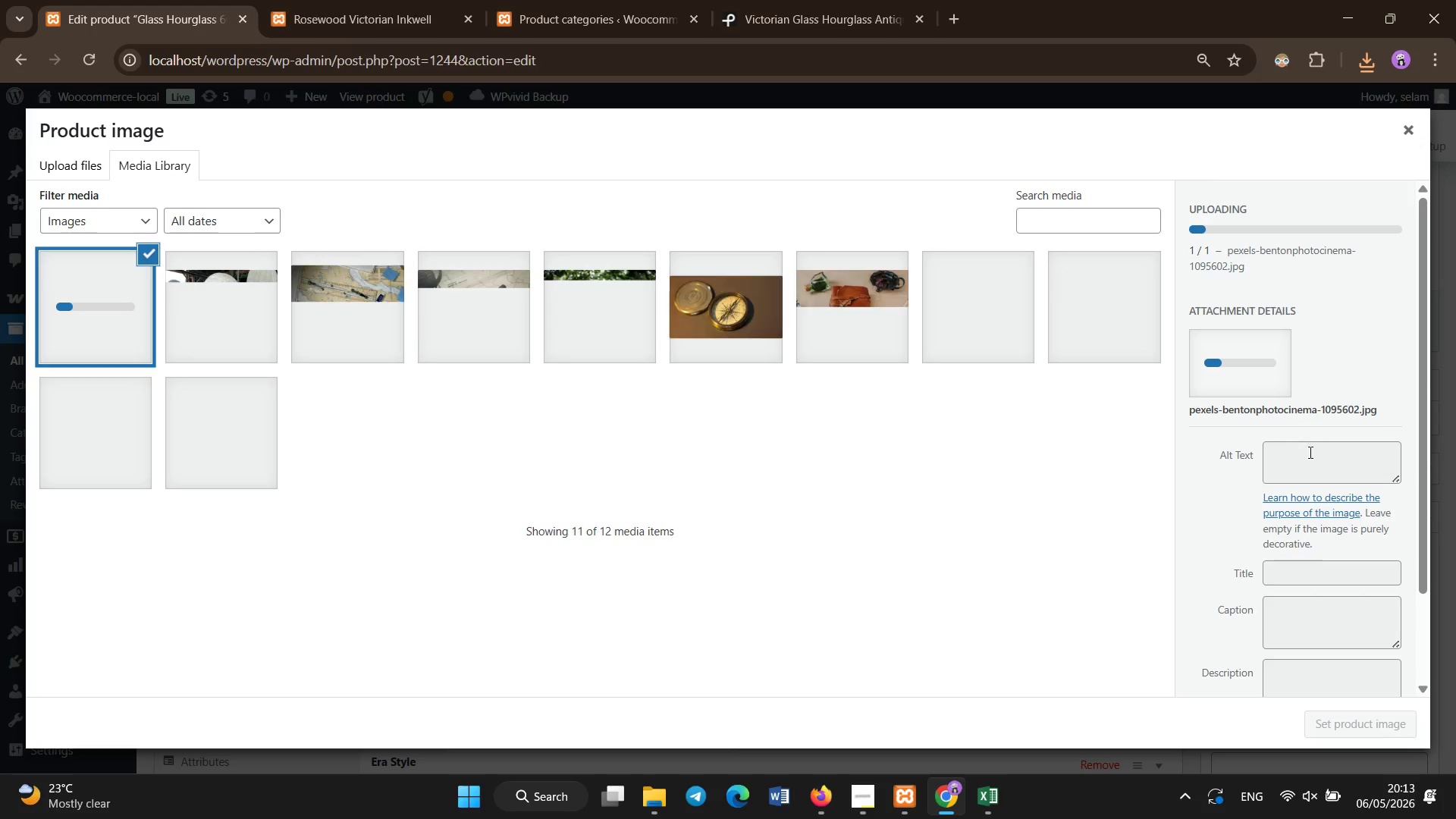 
left_click([1312, 458])
 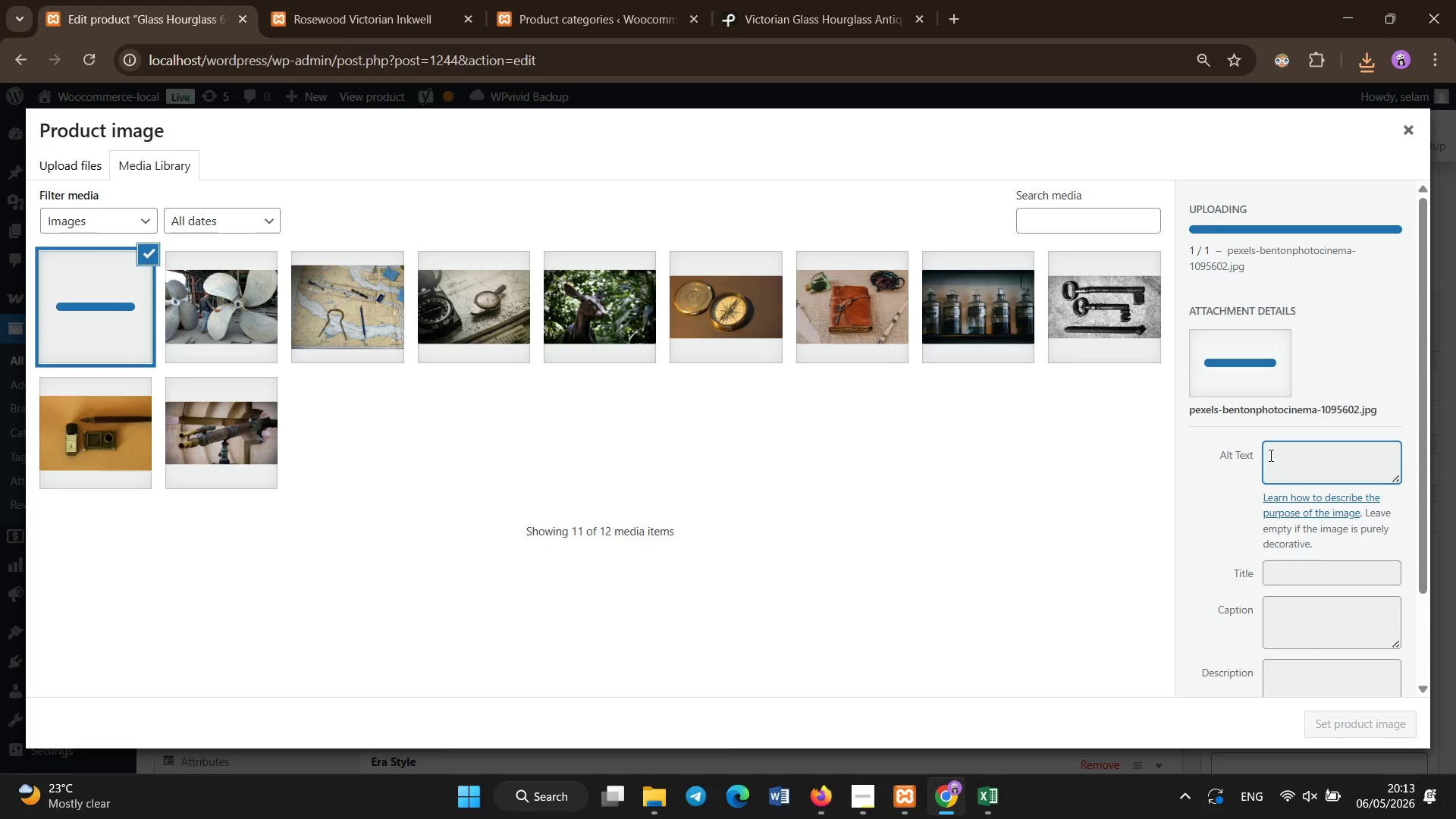 
left_click([1279, 428])
 